 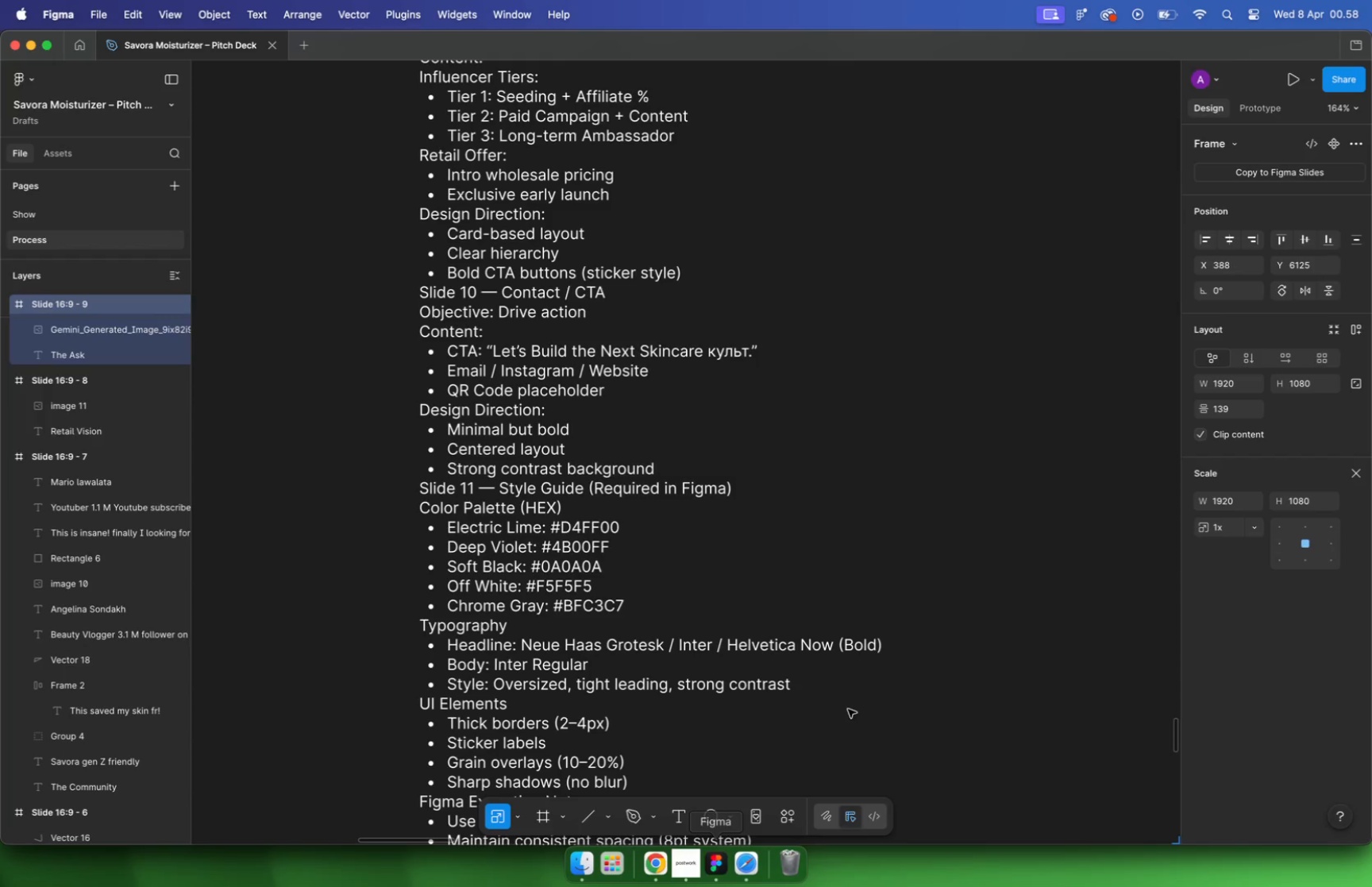 
left_click([1027, 541])
 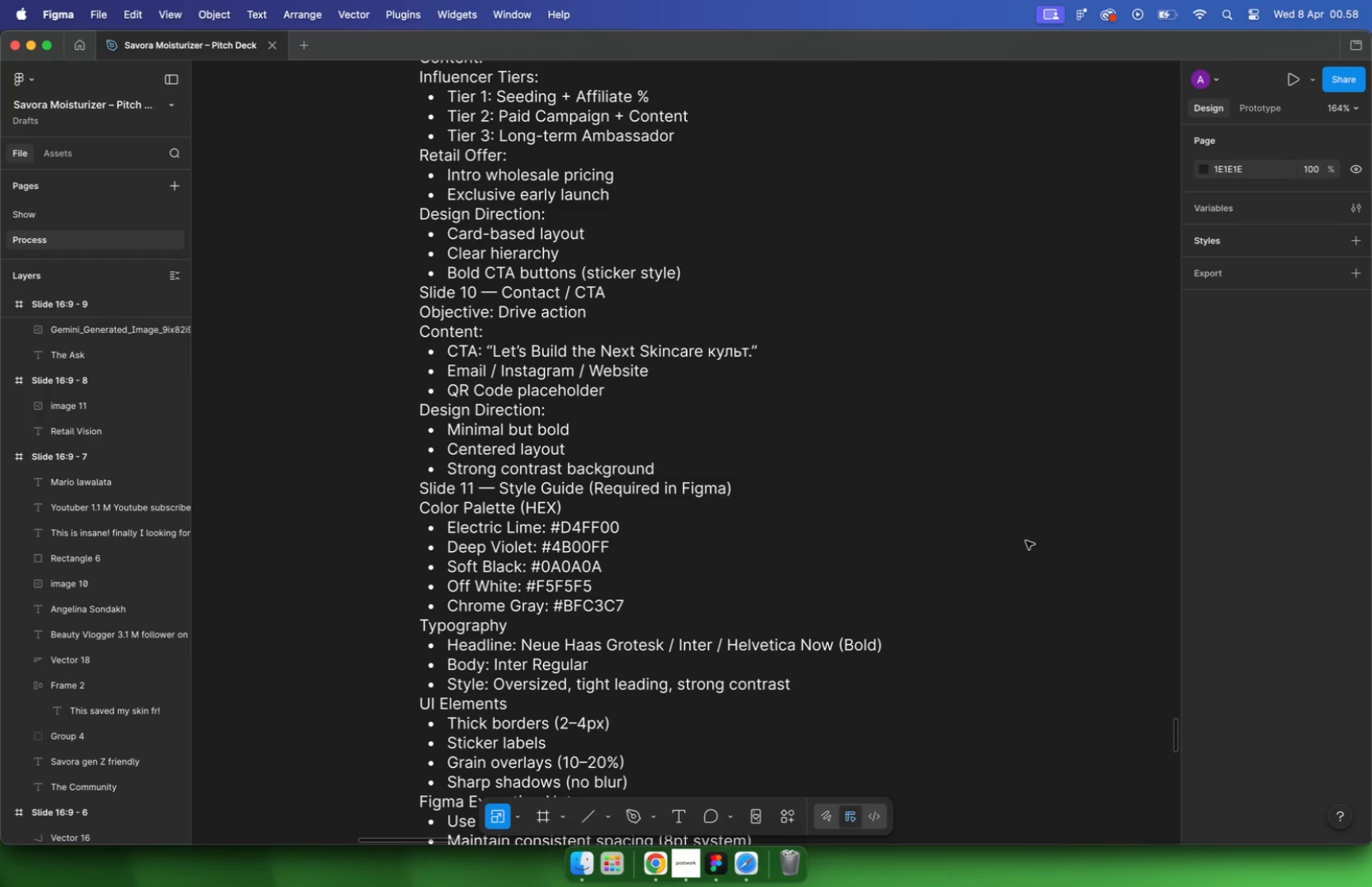 
hold_key(key=CommandLeft, duration=1.63)
scroll: coordinate [732, 519], scroll_direction: down, amount: 8.0
 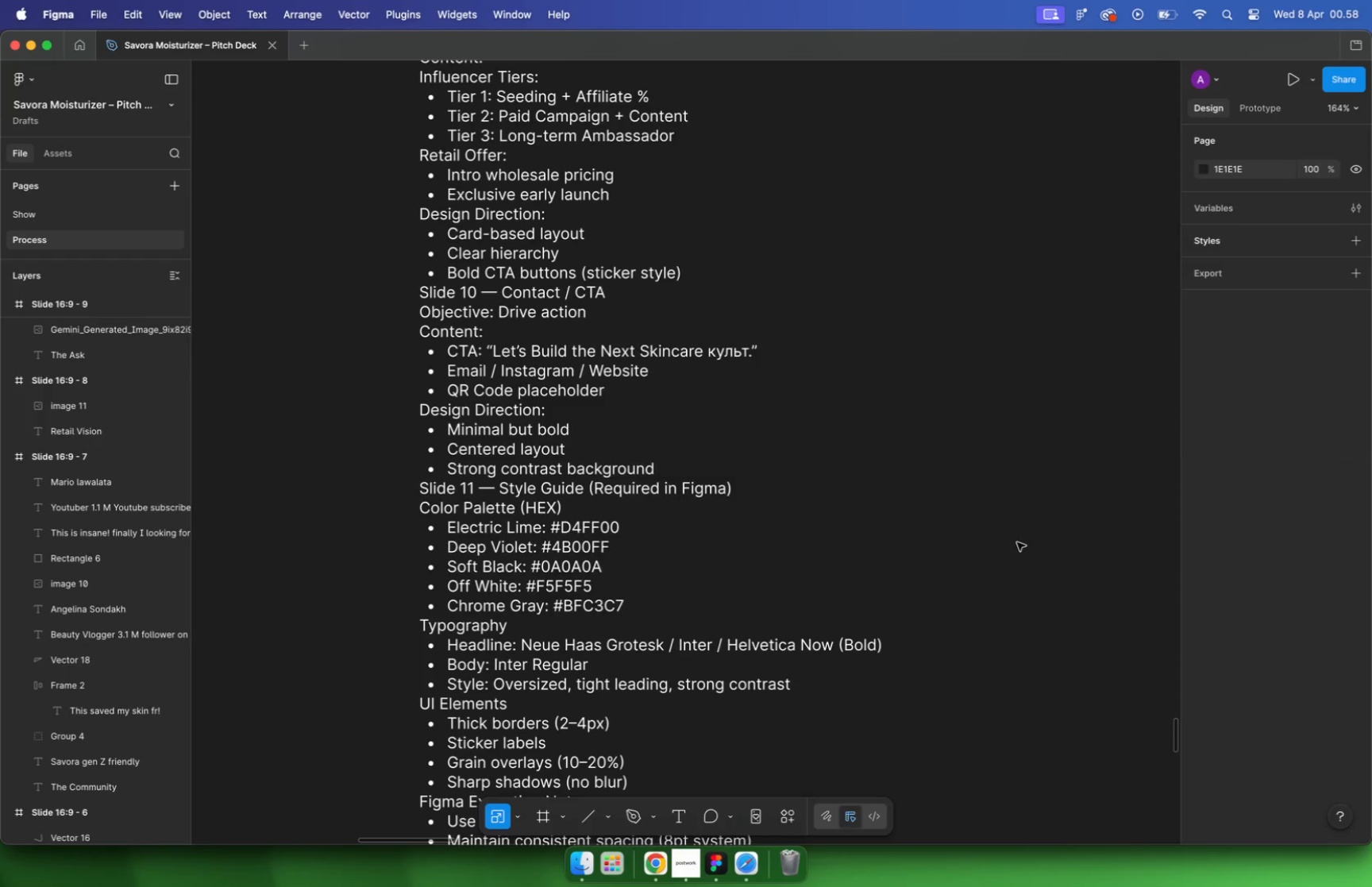 
key(Meta+CommandLeft)
 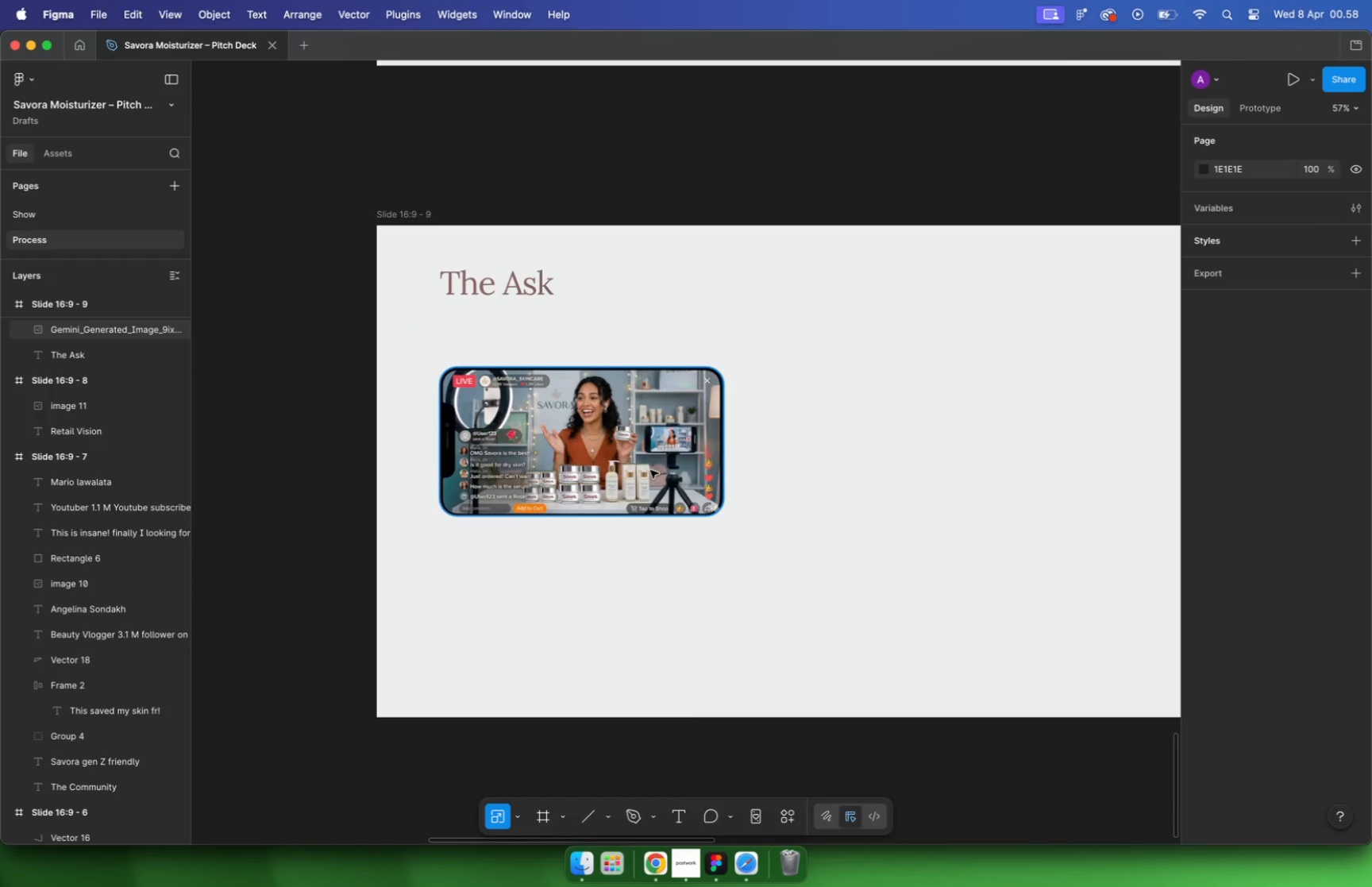 
scroll: coordinate [650, 470], scroll_direction: down, amount: 9.0
 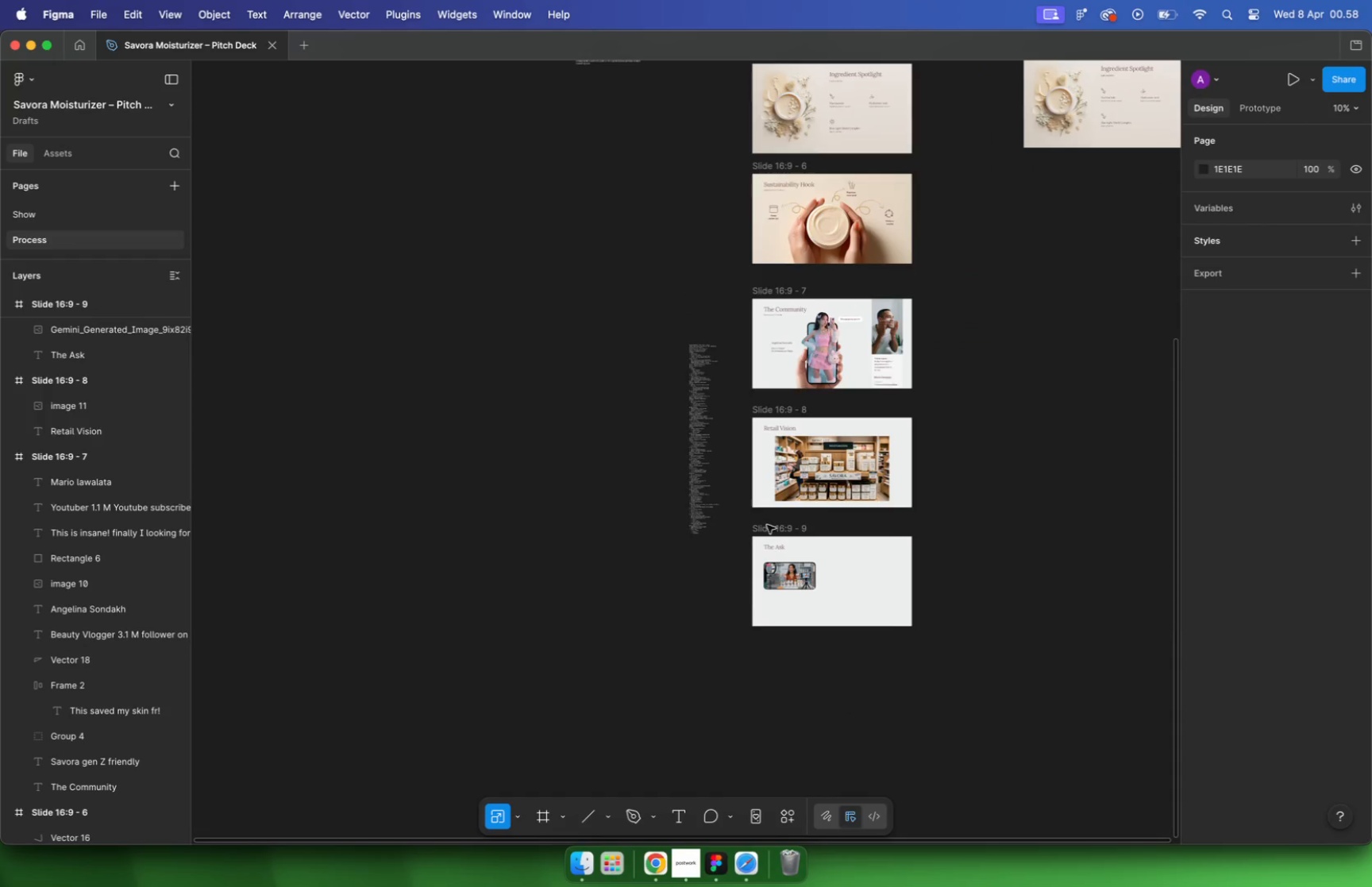 
hold_key(key=CommandLeft, duration=0.71)
 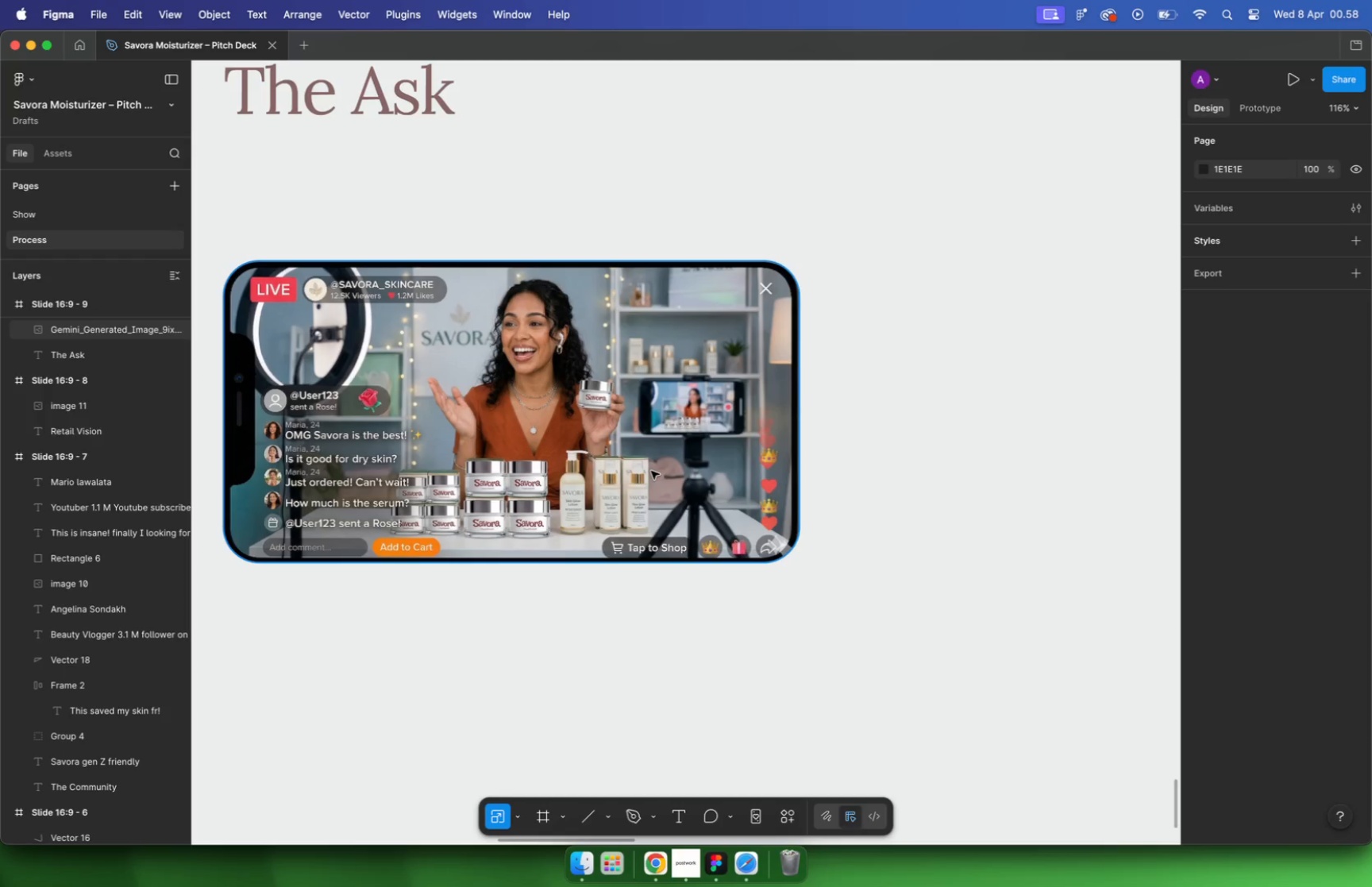 
hold_key(key=CommandLeft, duration=0.36)
scroll: coordinate [602, 439], scroll_direction: down, amount: 5.0
 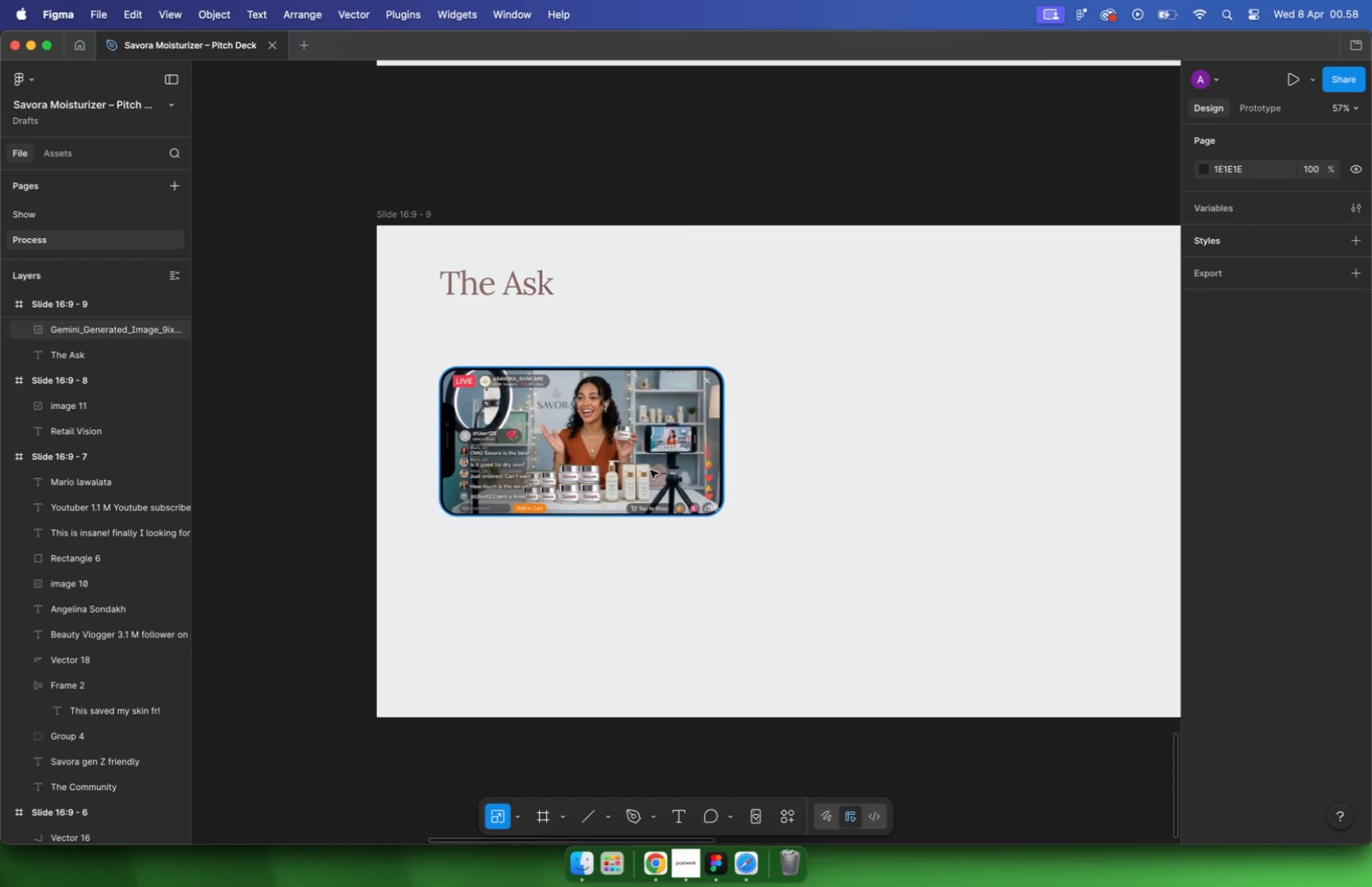 
hold_key(key=ShiftLeft, duration=0.56)
left_click_drag(start_coordinate=[603, 440], to_coordinate=[603, 425])
 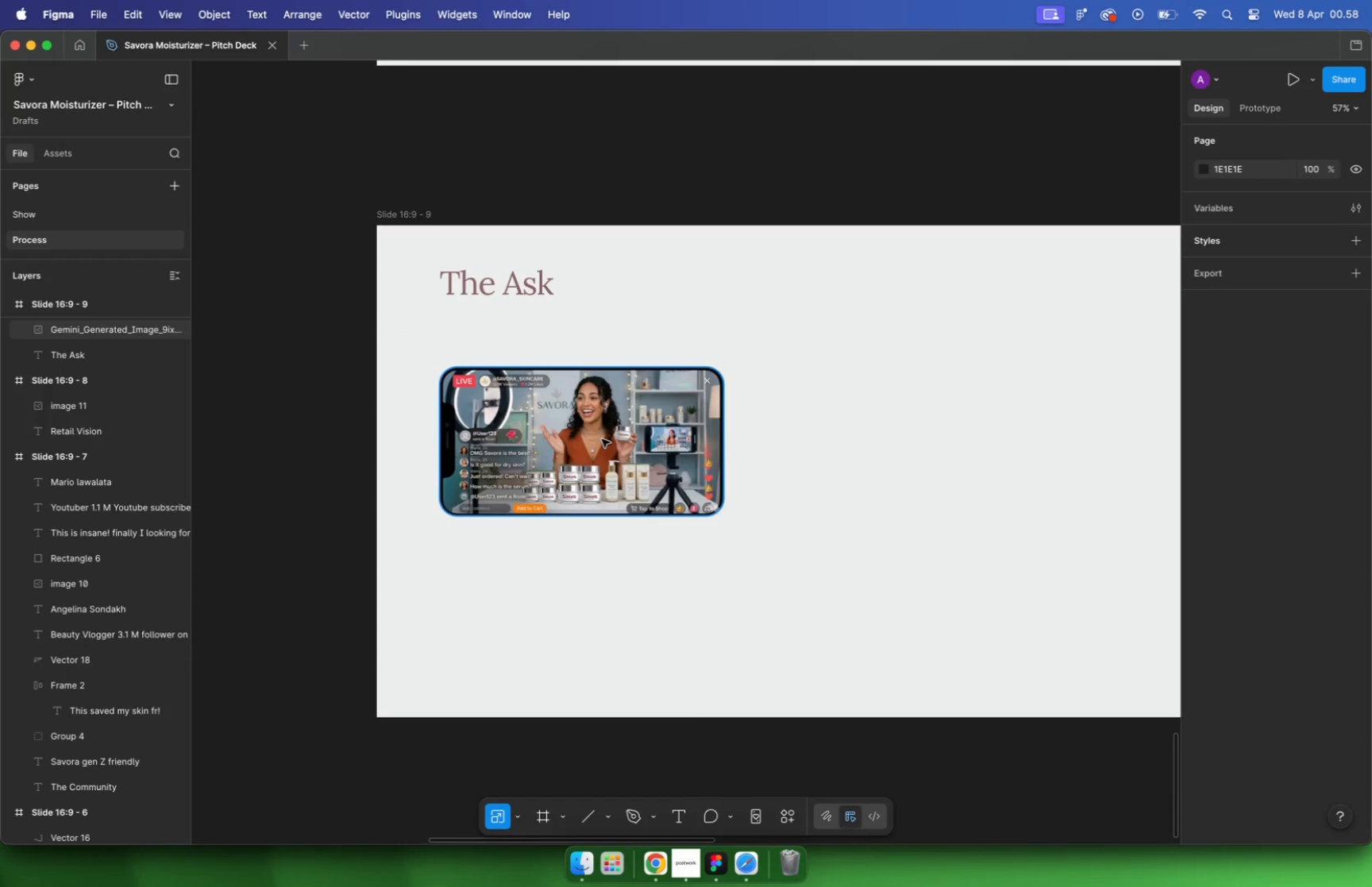 
hold_key(key=CommandLeft, duration=0.98)
scroll: coordinate [472, 247], scroll_direction: up, amount: 5.0
 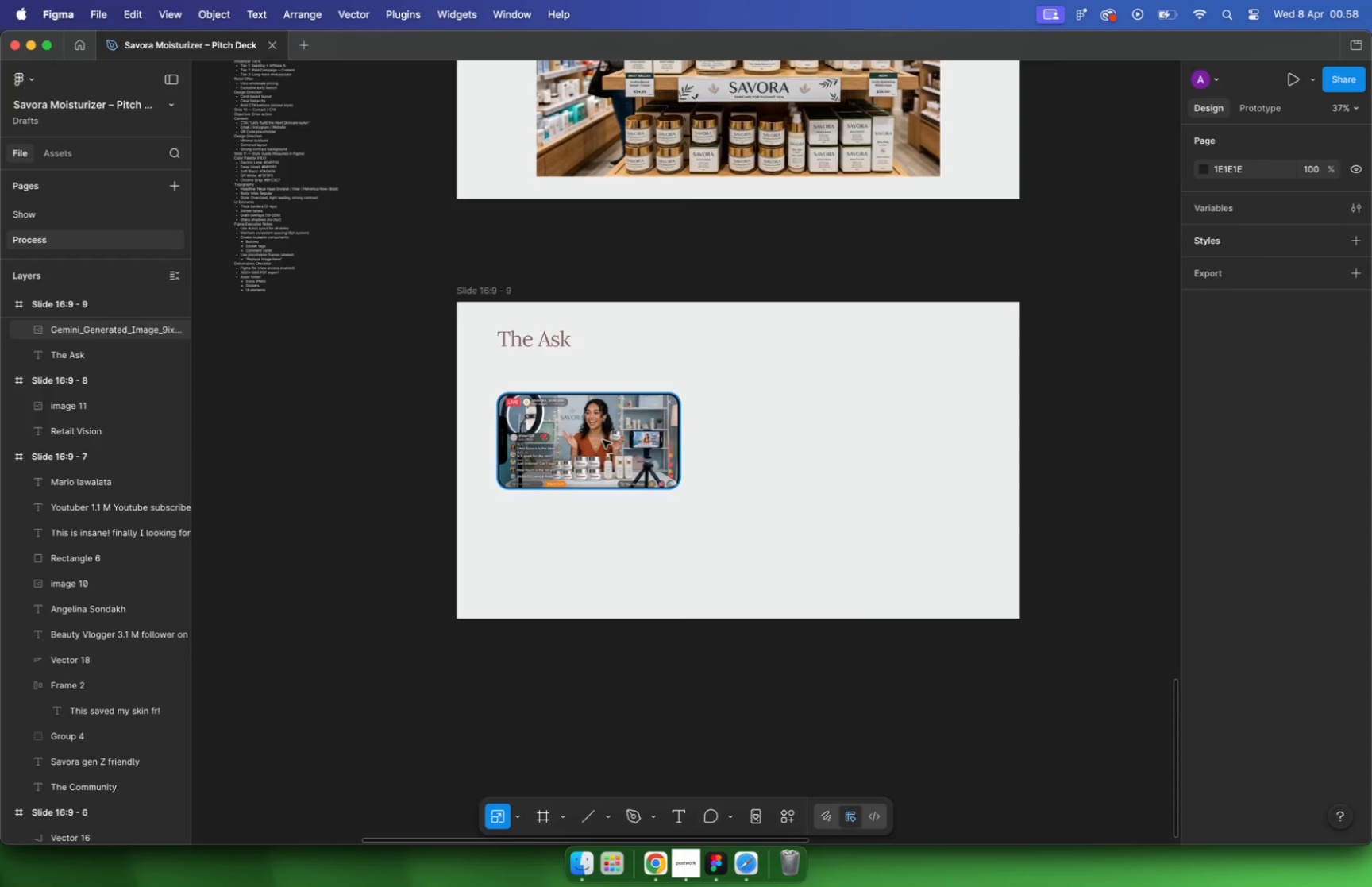 
hold_key(key=CommandLeft, duration=0.54)
scroll: coordinate [523, 335], scroll_direction: down, amount: 10.0
 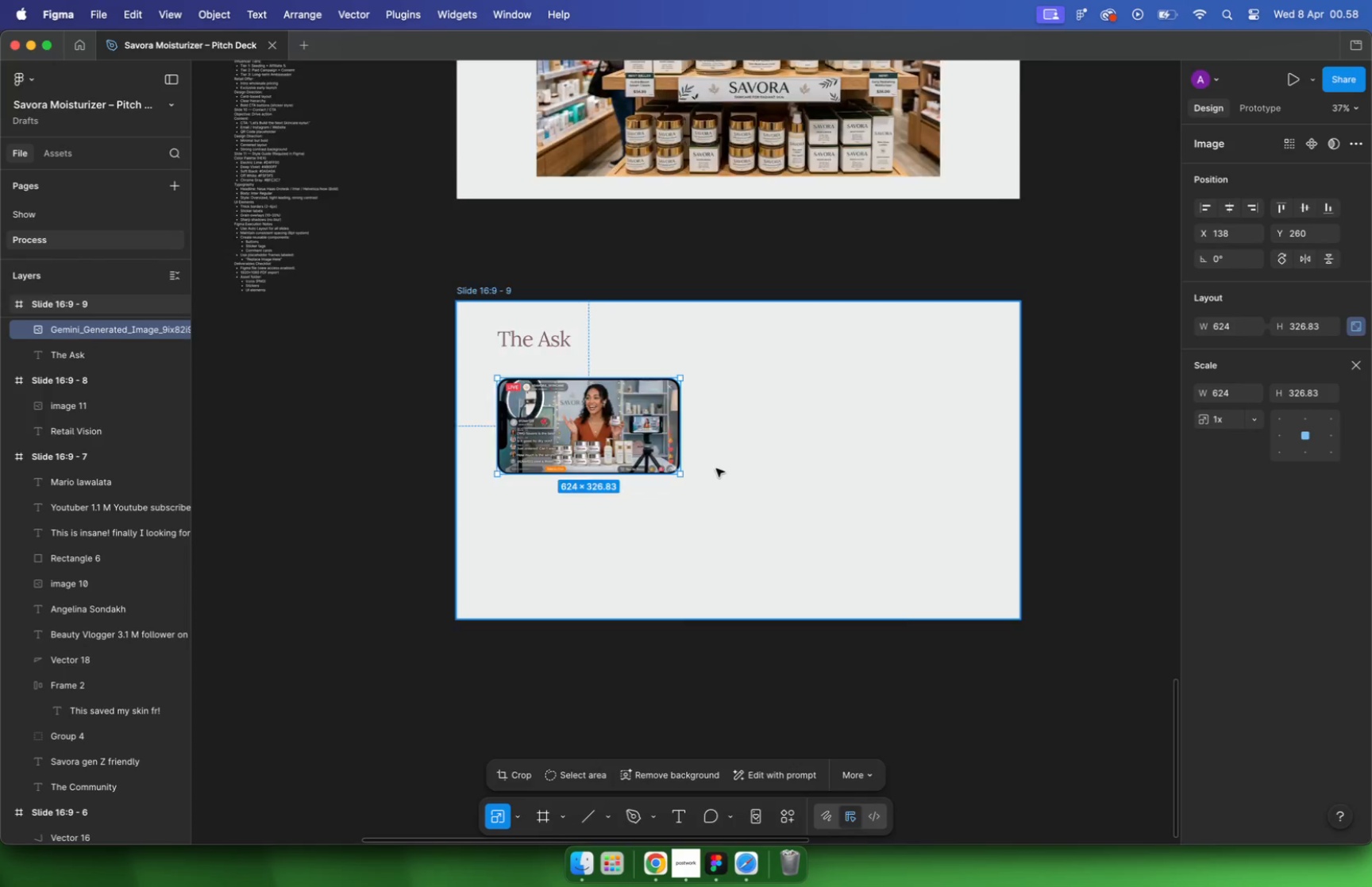 
left_click([1046, 604])
 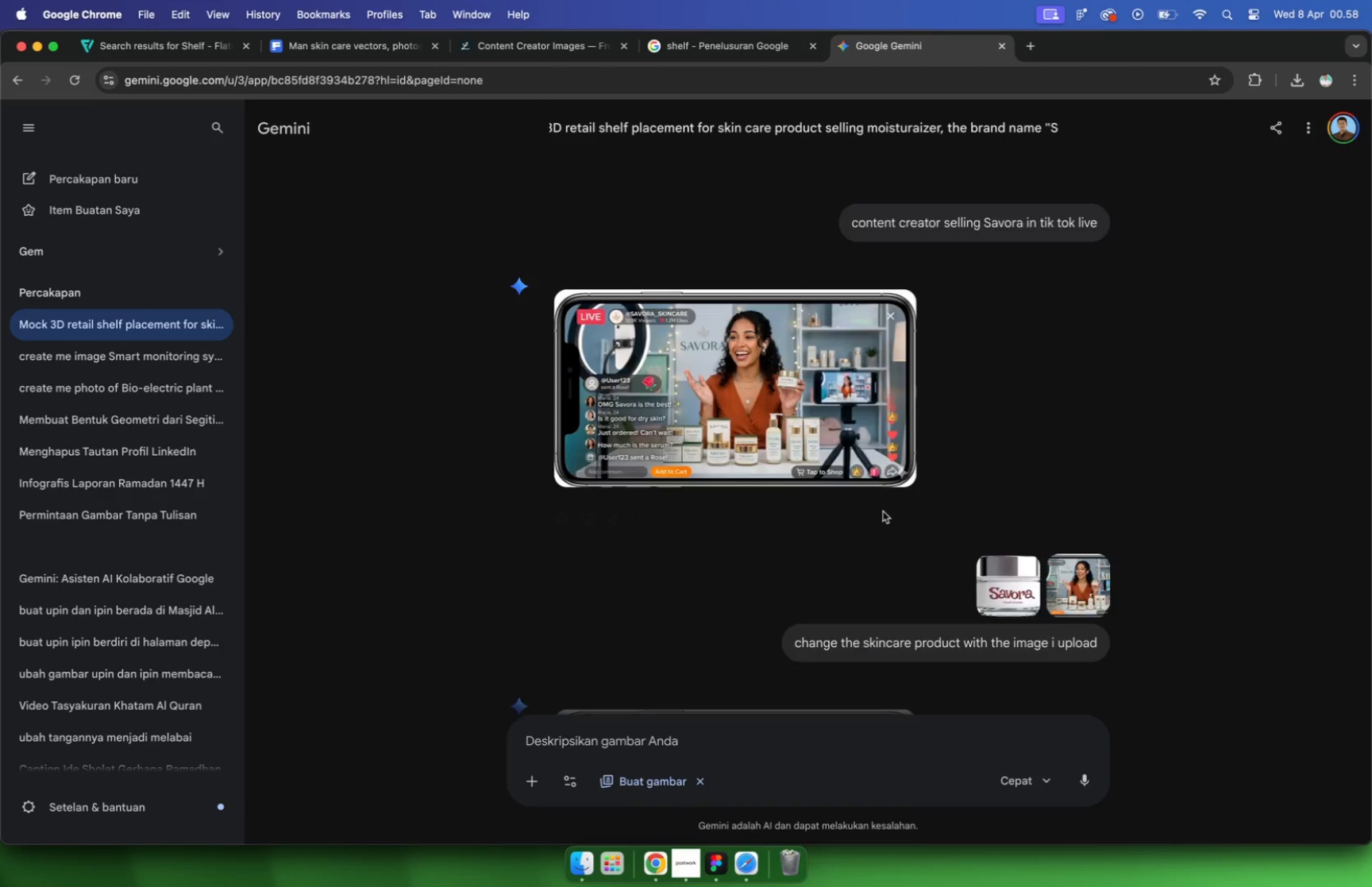 
scroll: coordinate [883, 512], scroll_direction: up, amount: 22.0
 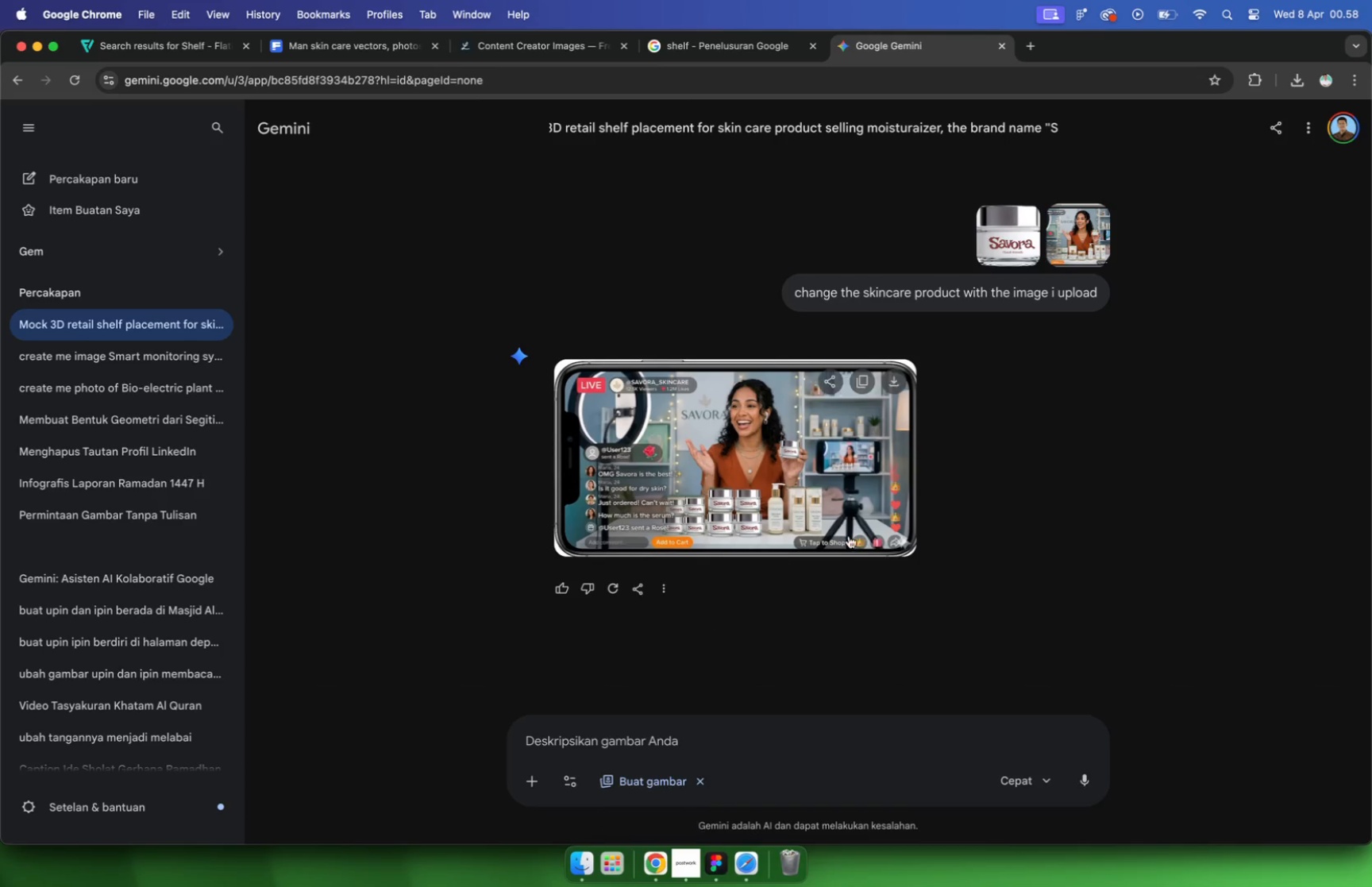 
scroll: coordinate [873, 515], scroll_direction: down, amount: 4.0
 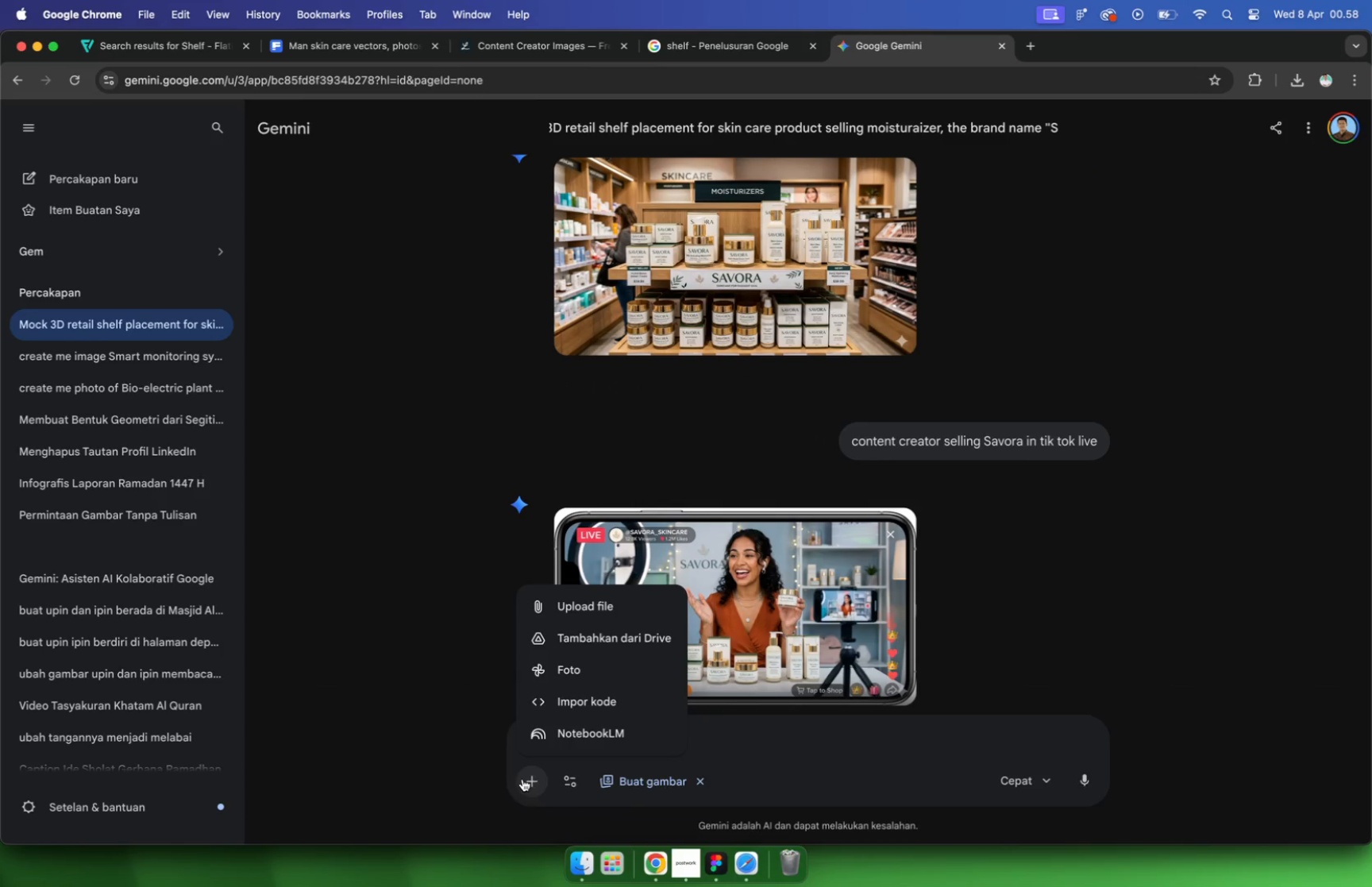 
left_click([595, 604])
 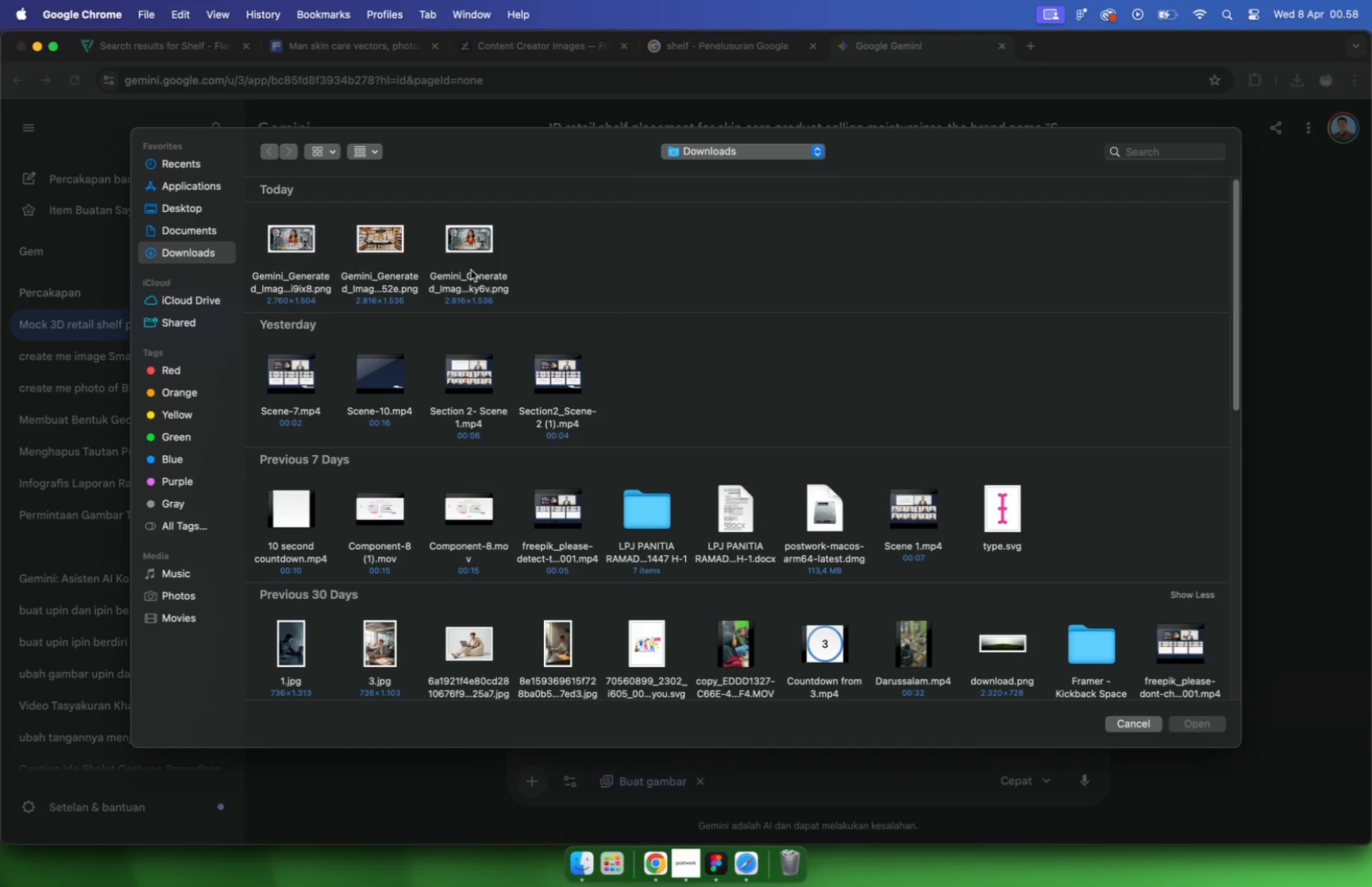 
left_click([383, 241])
 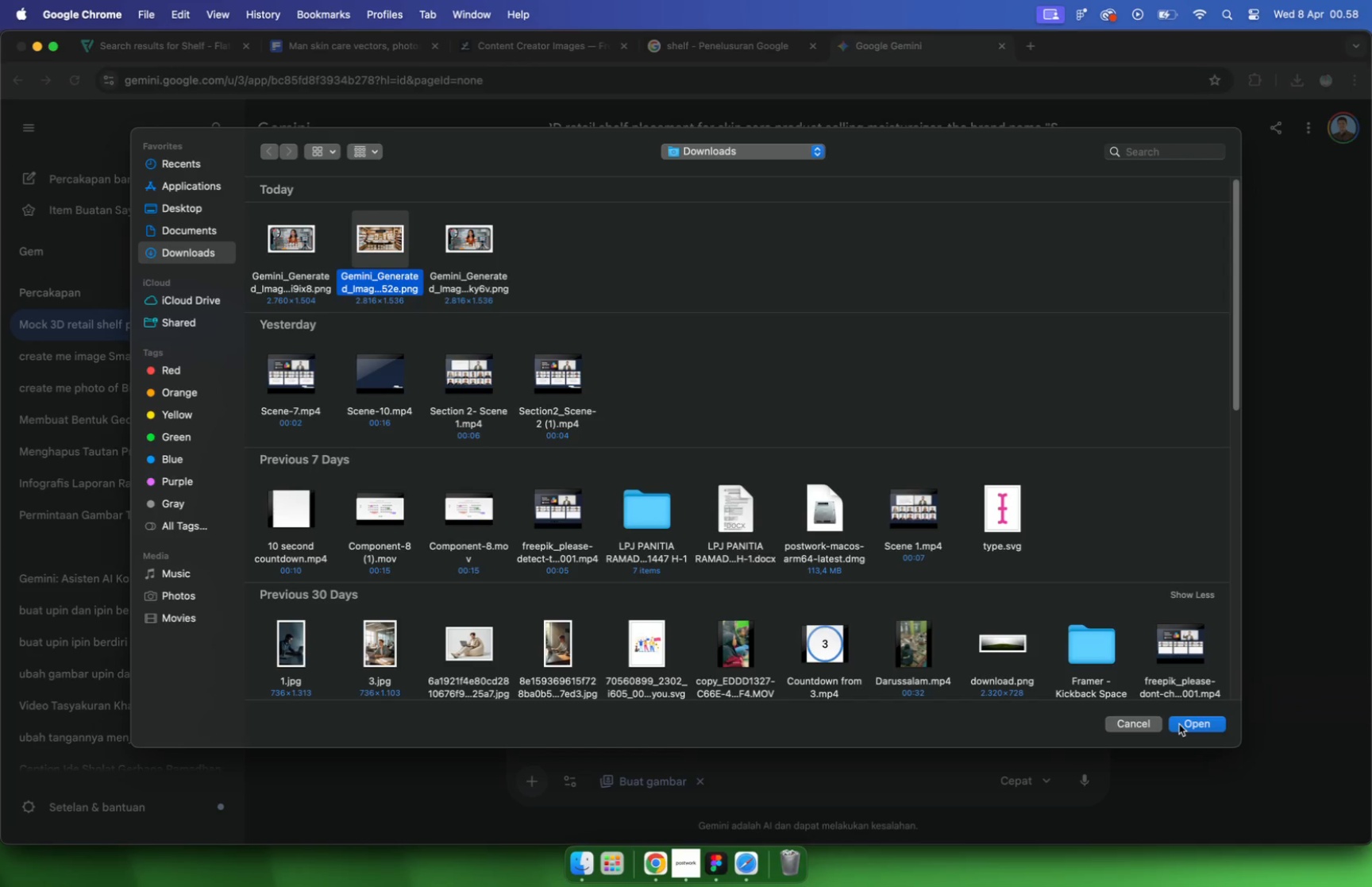 
left_click([1183, 724])
 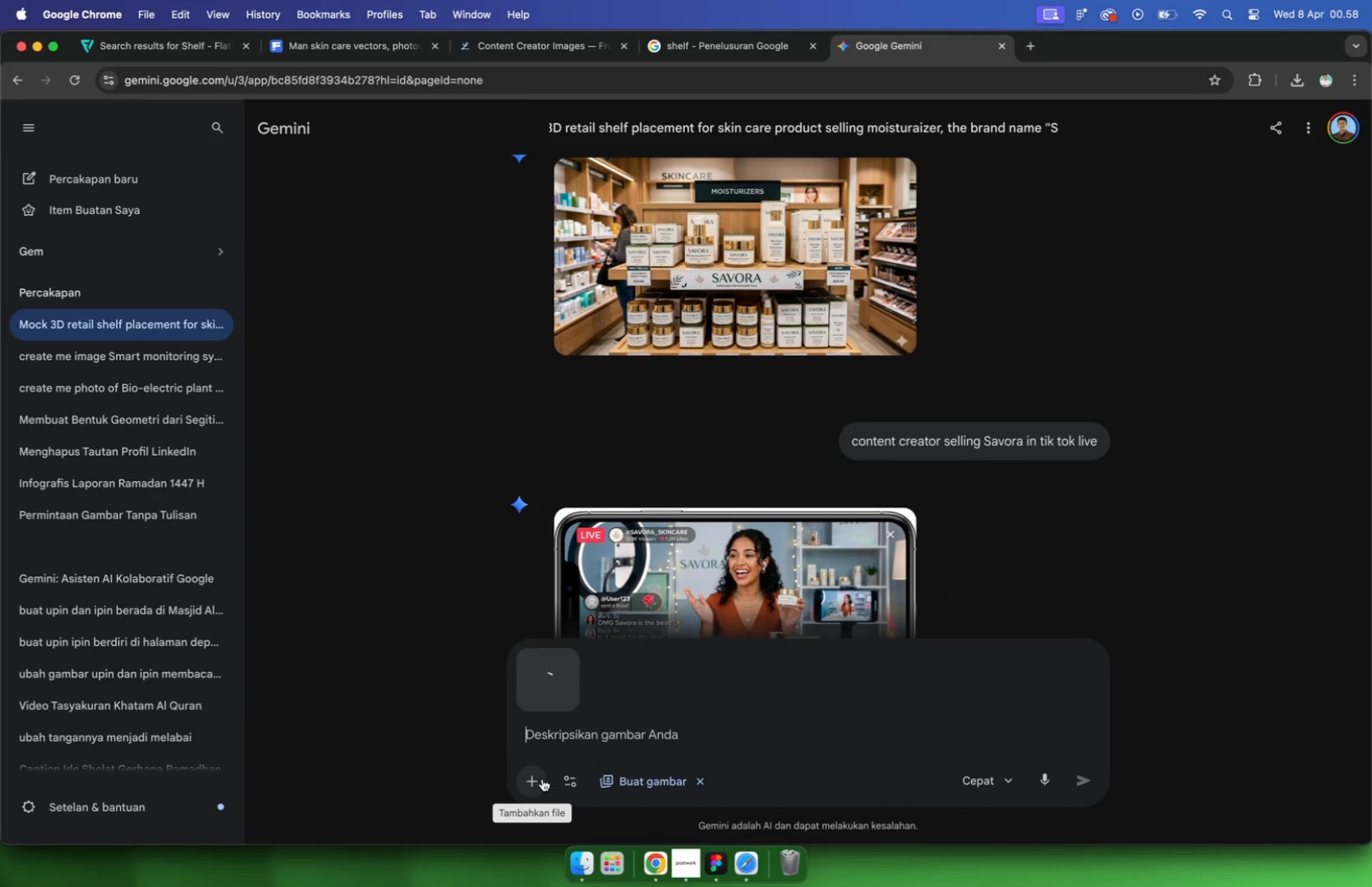 
left_click([540, 778])
 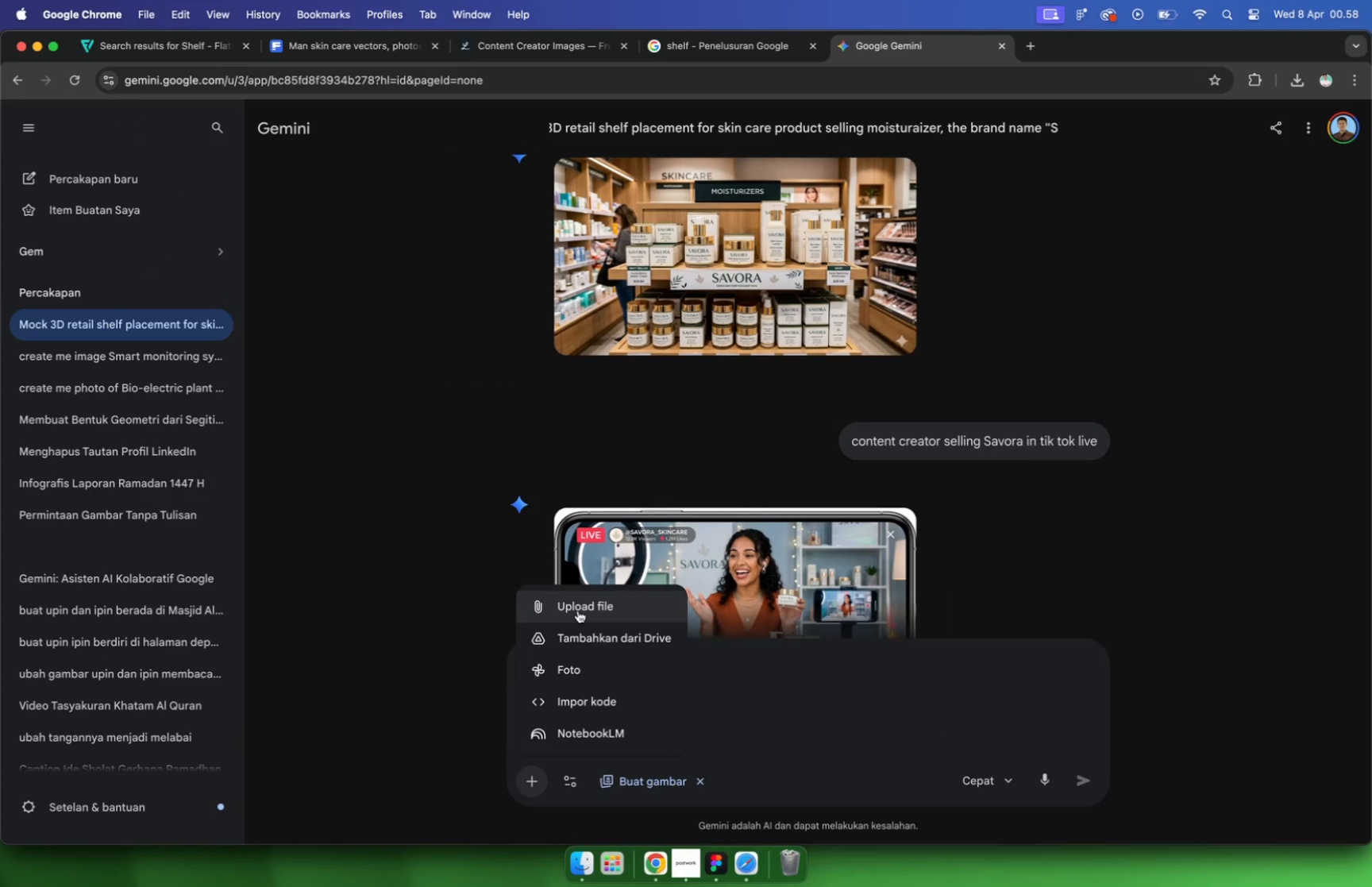 
left_click([578, 611])
 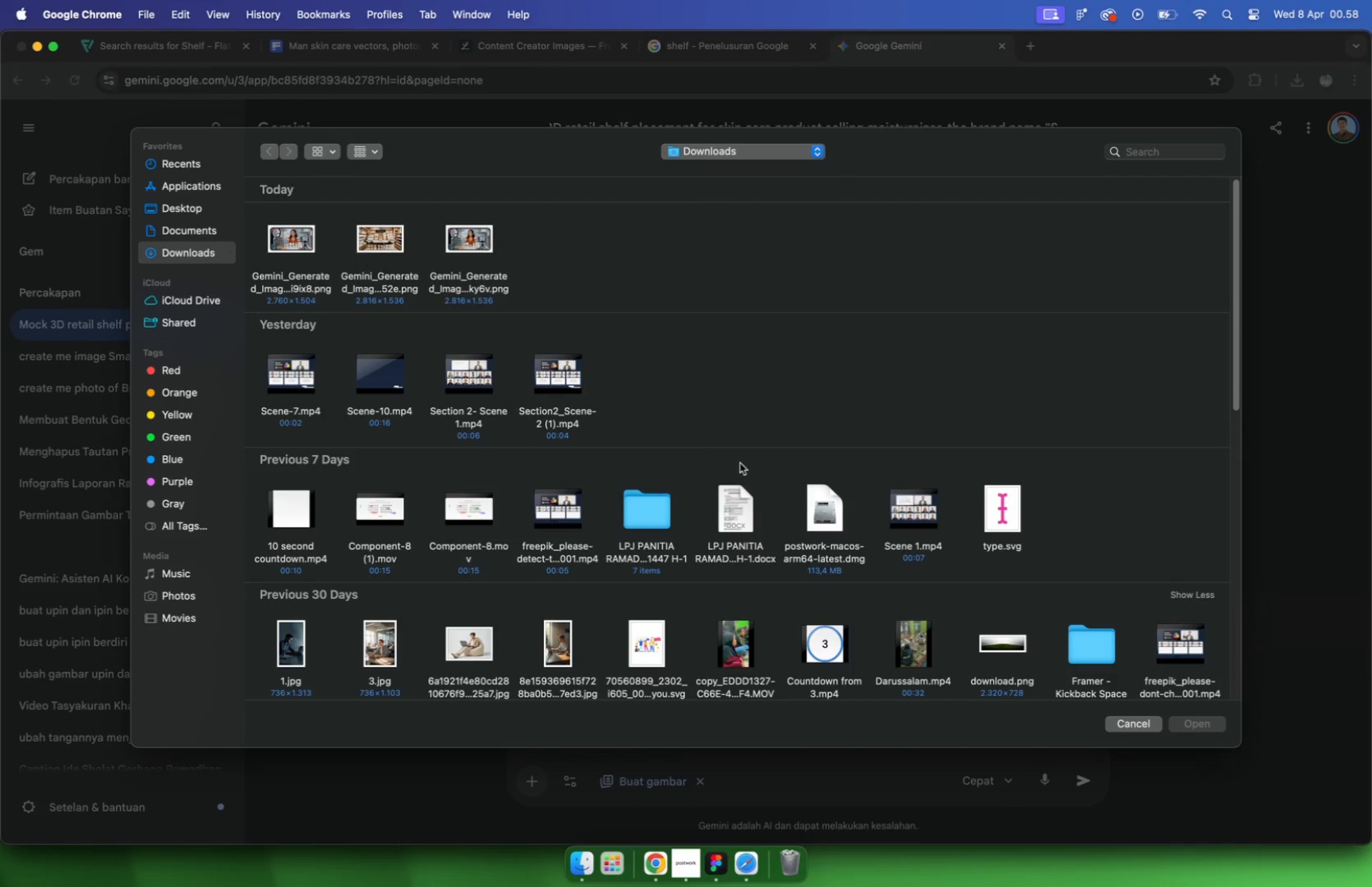 
scroll: coordinate [861, 431], scroll_direction: down, amount: 12.0
 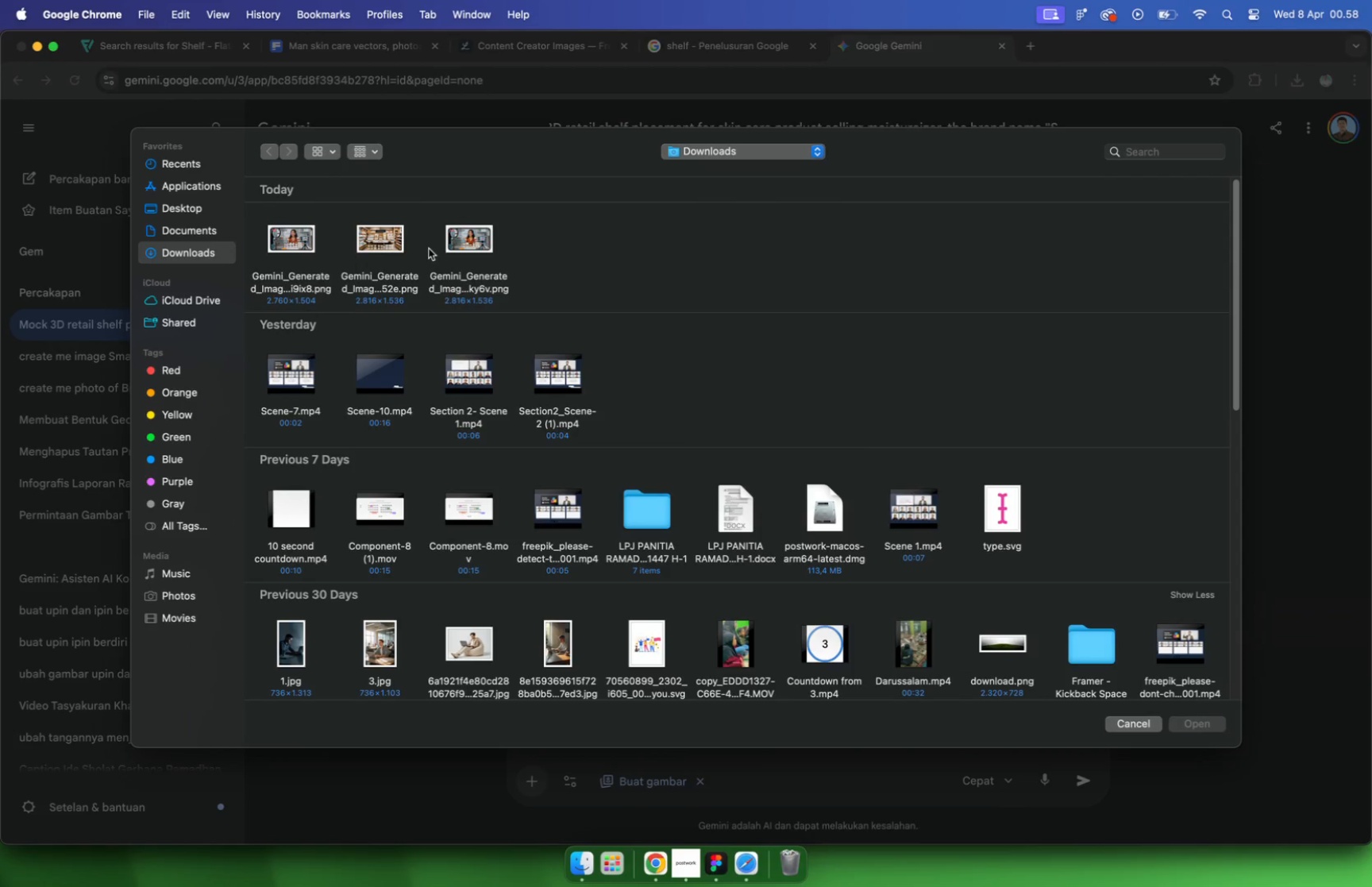 
scroll: coordinate [566, 356], scroll_direction: up, amount: 11.0
 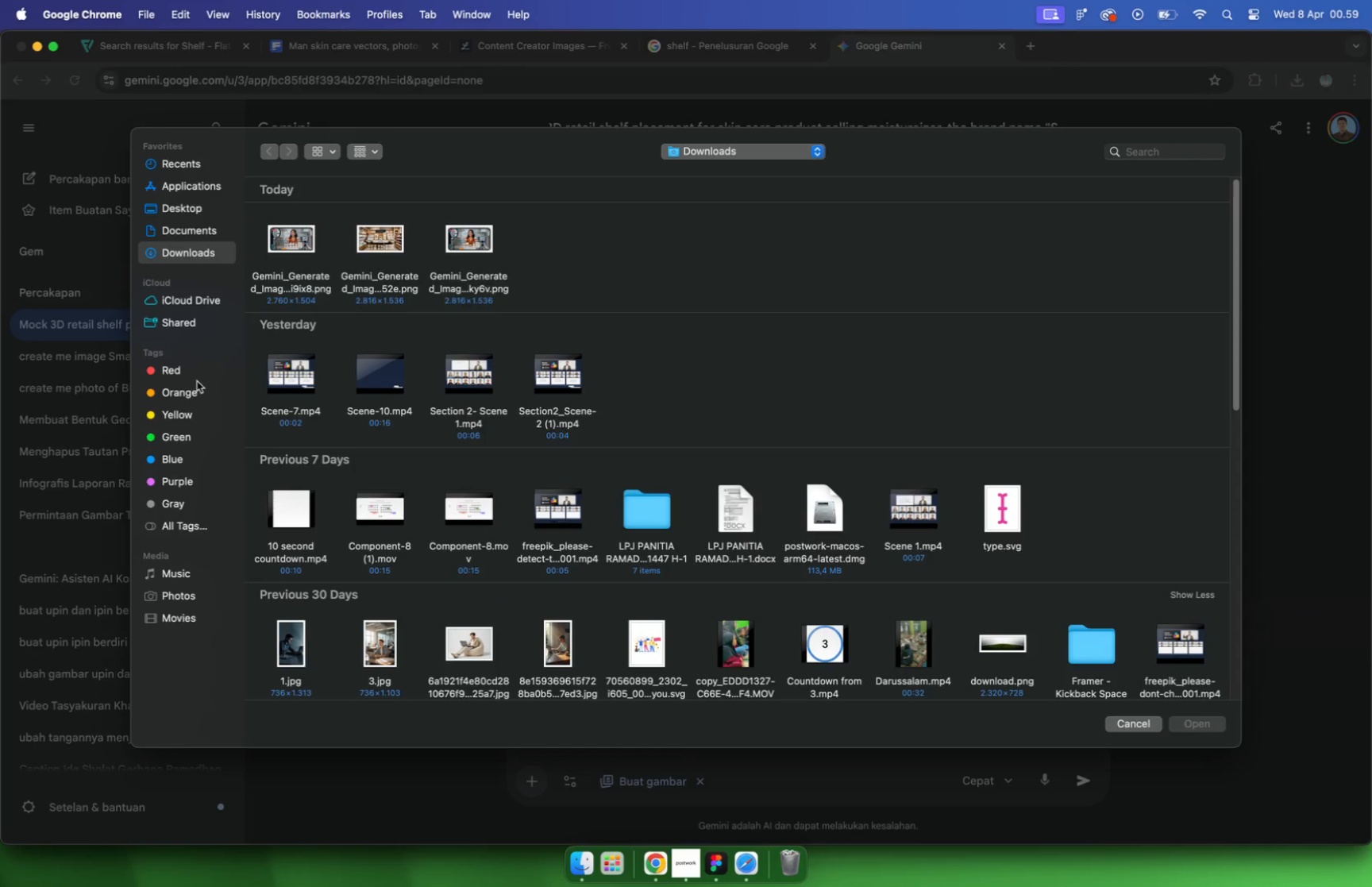 
left_click([747, 152])
 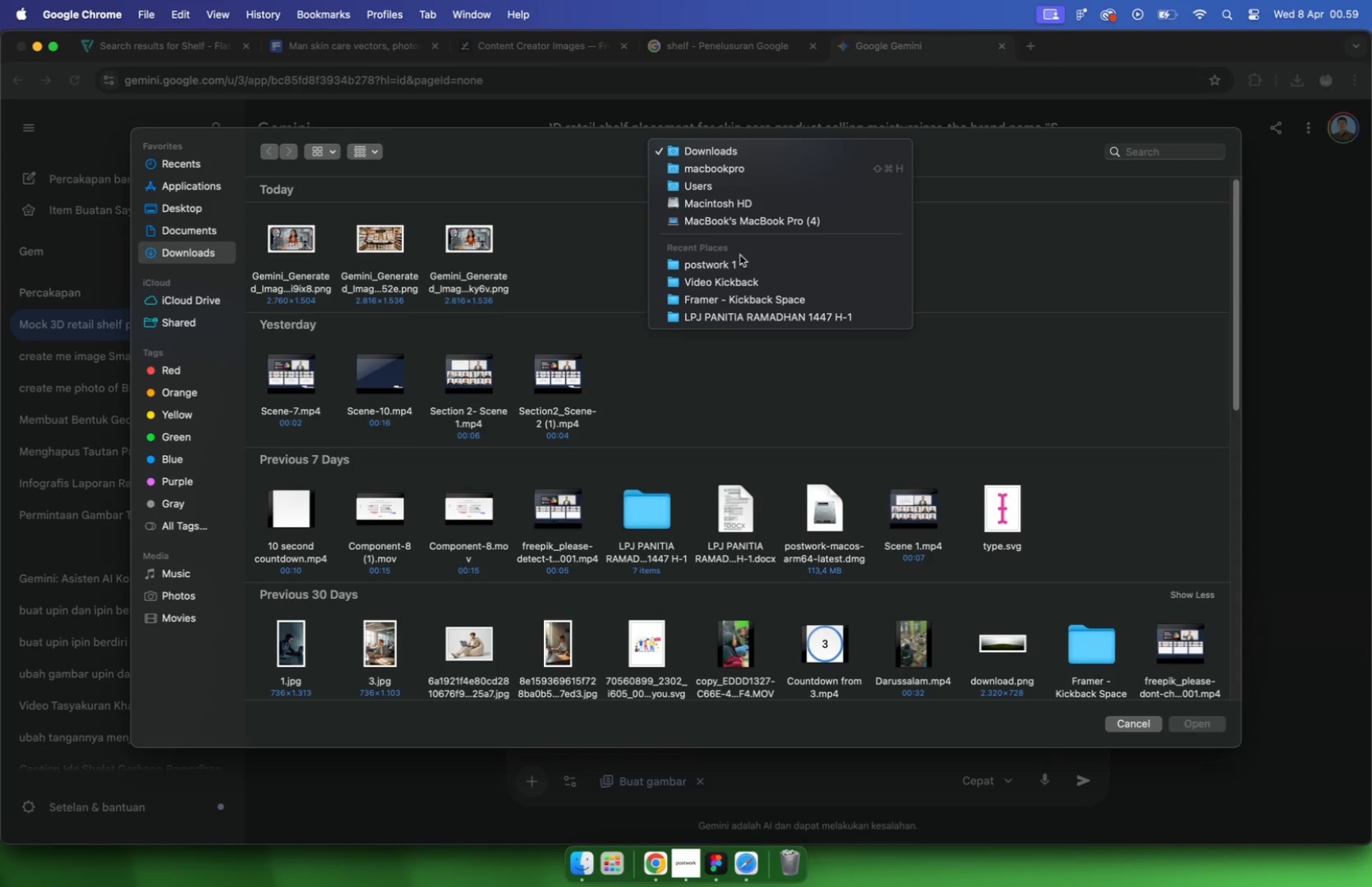 
left_click([742, 264])
 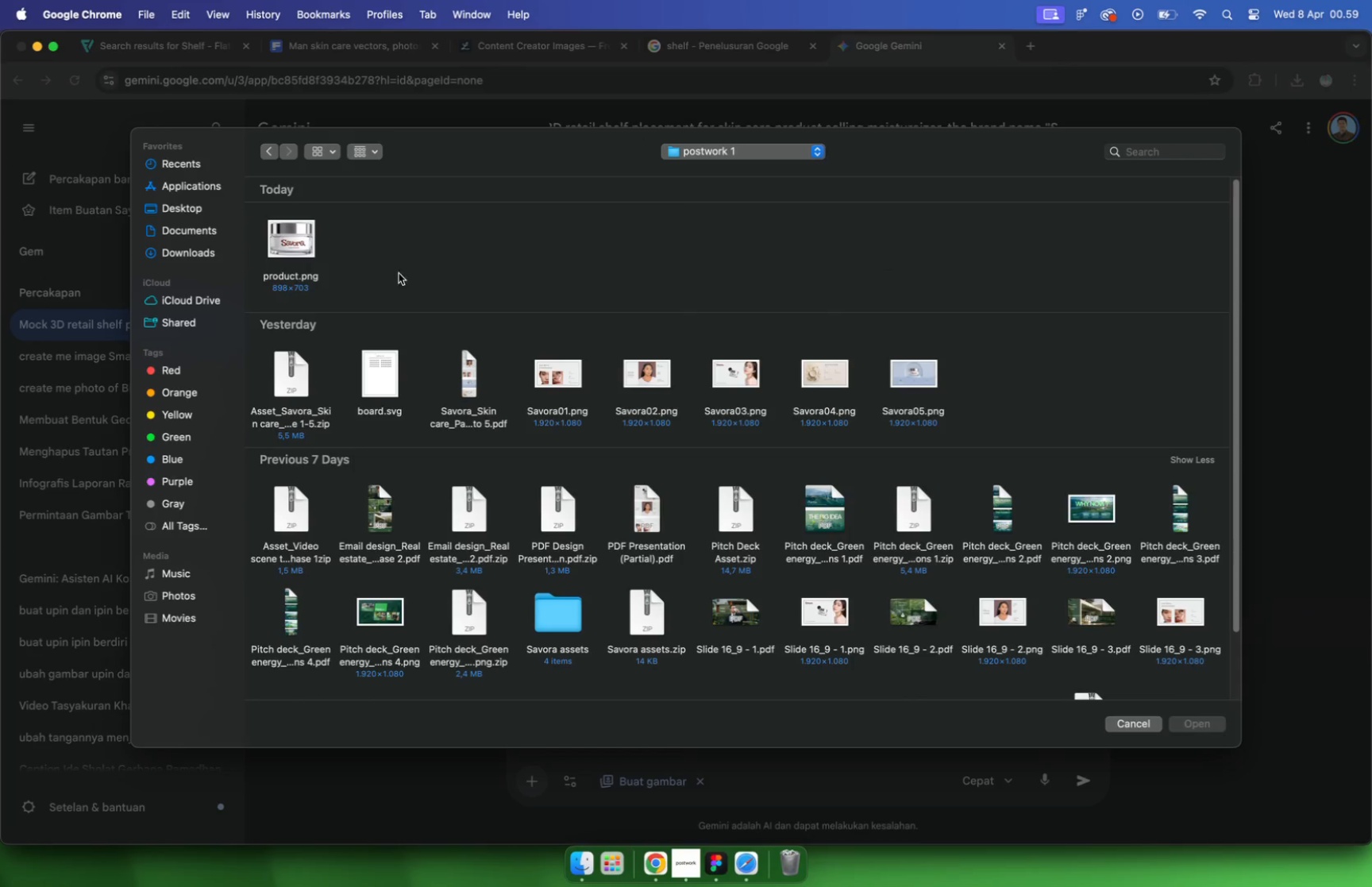 
left_click([291, 239])
 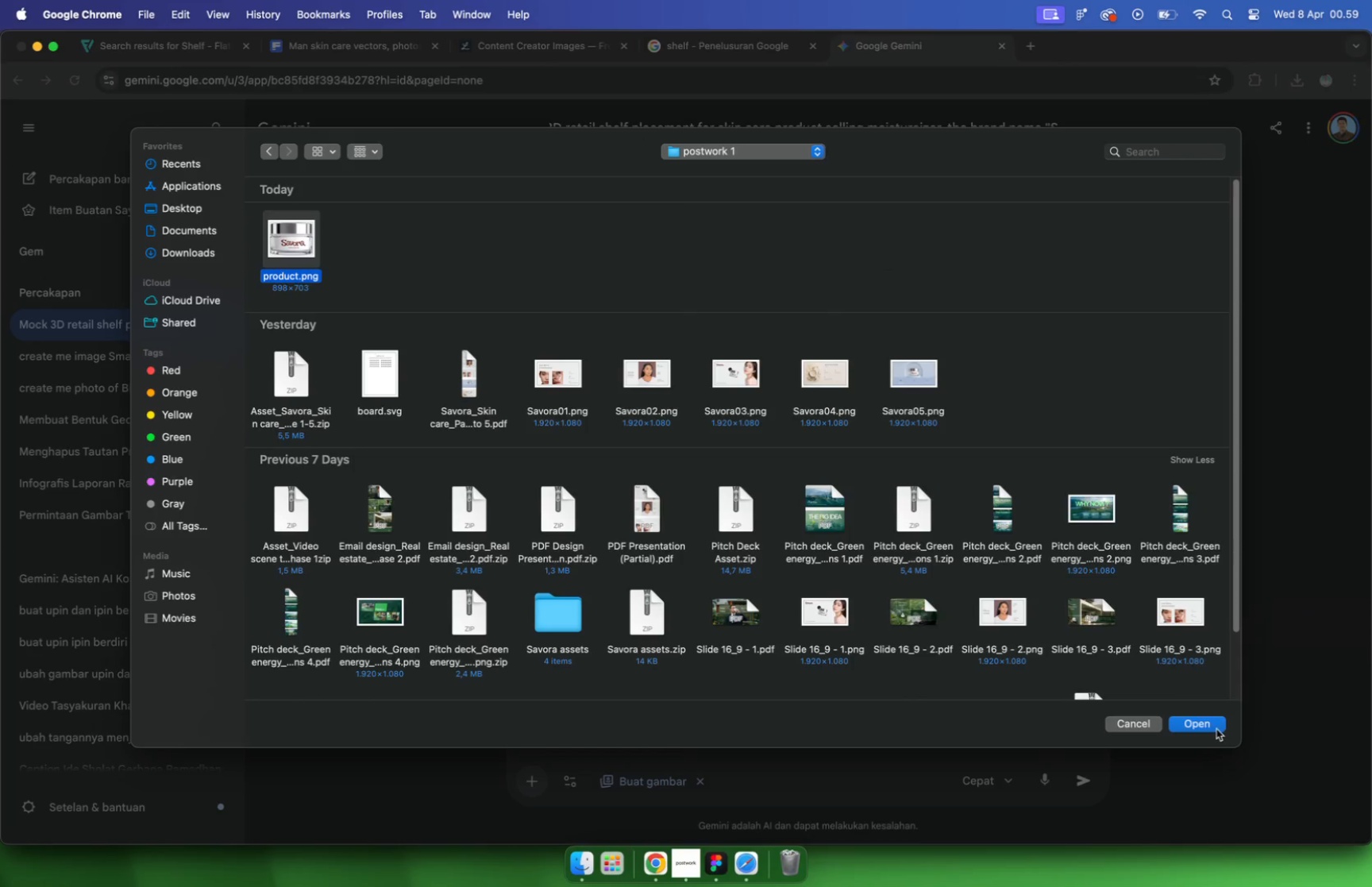 
left_click([1208, 723])
 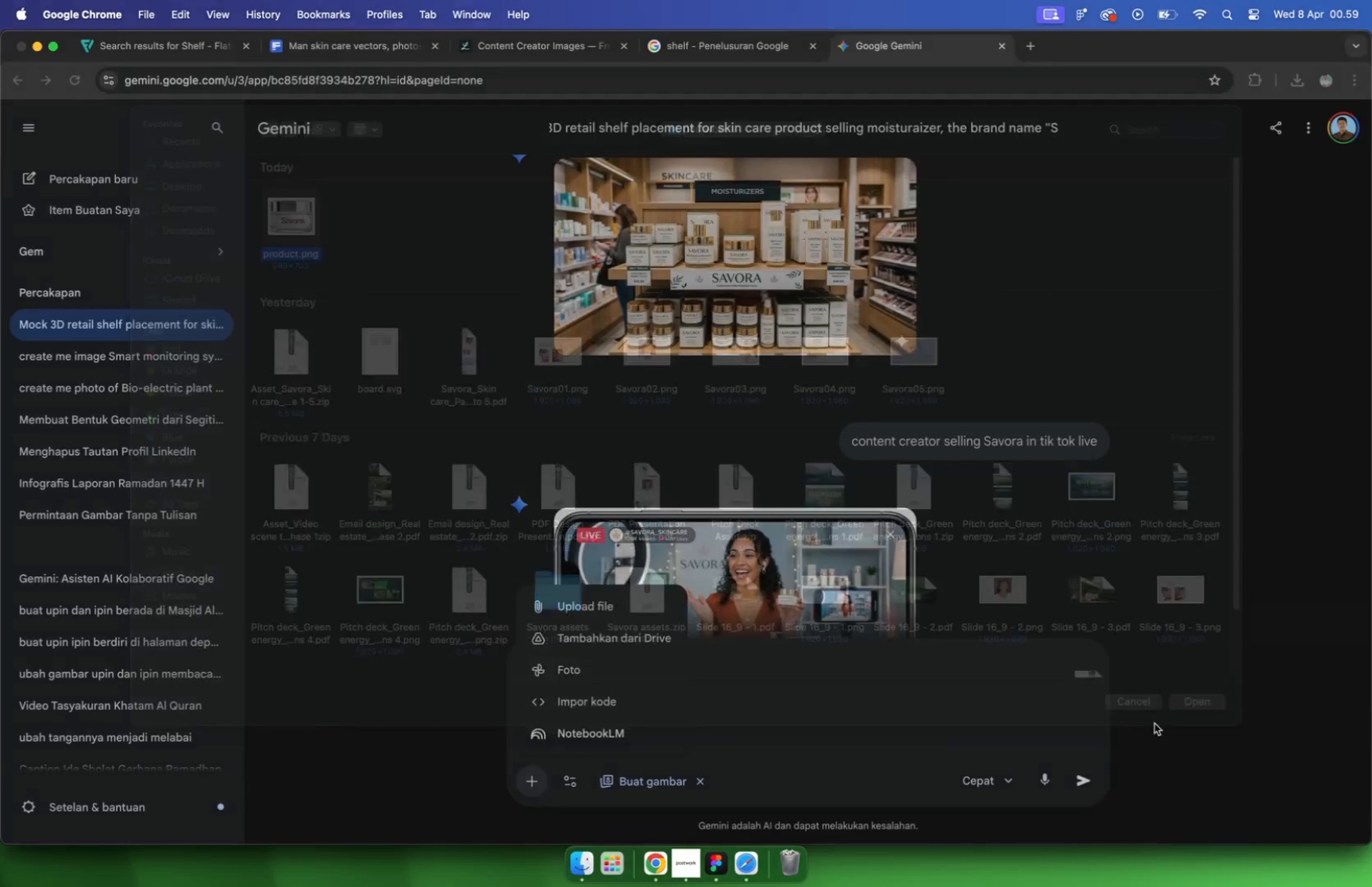 
type(change the skin care product with the image i upload)
 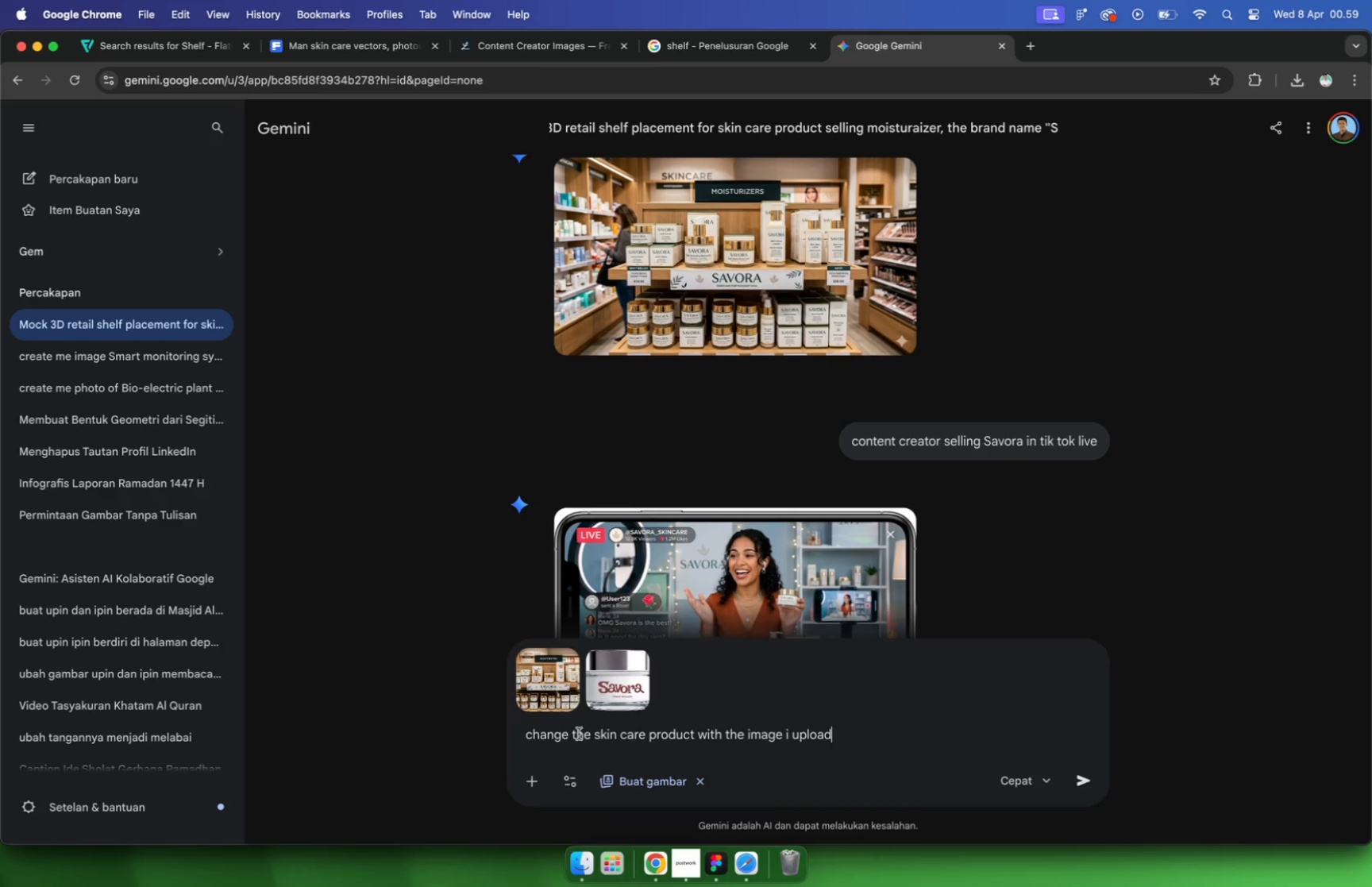 
wait(5.74)
 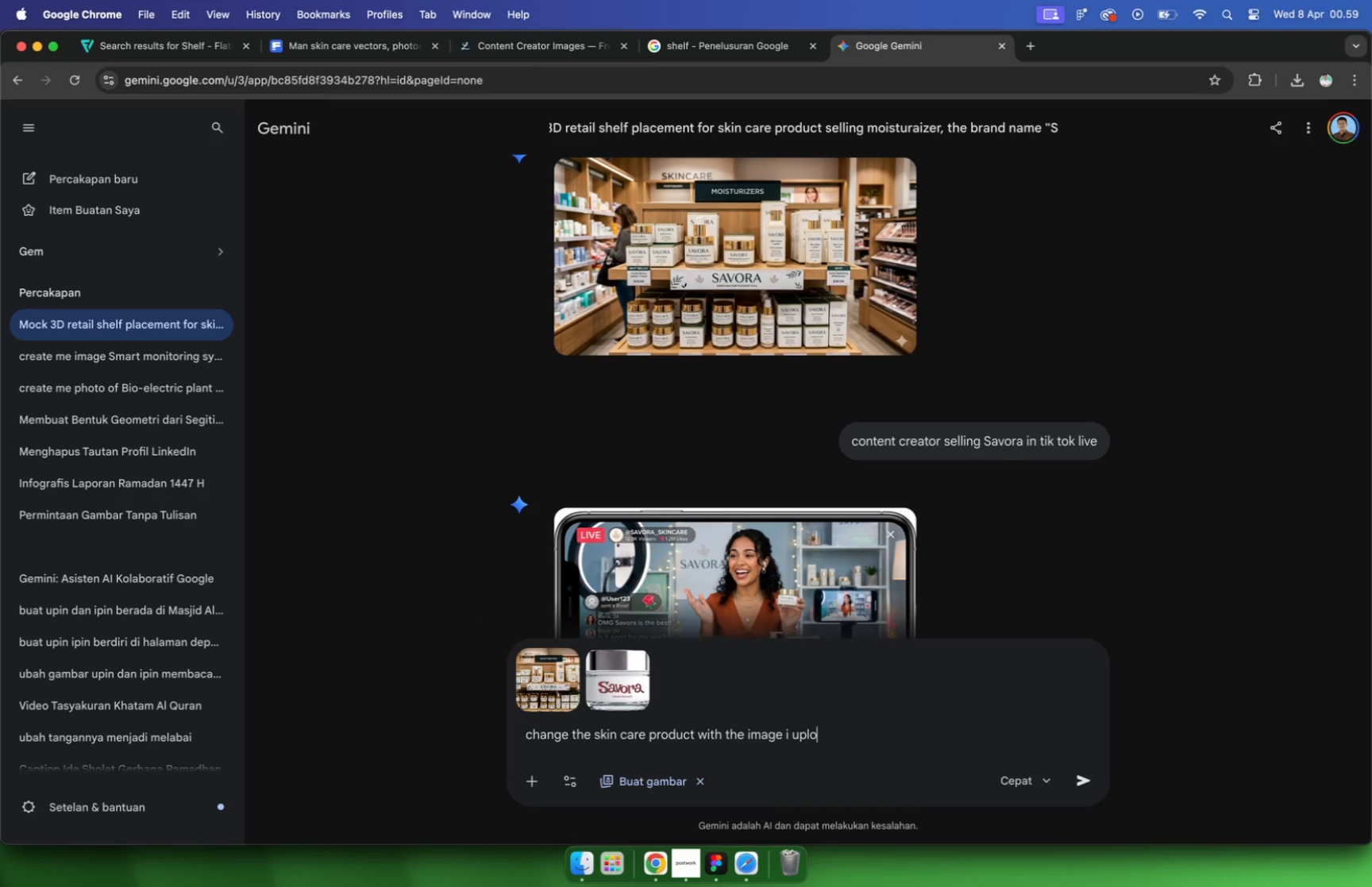 
type(in)
 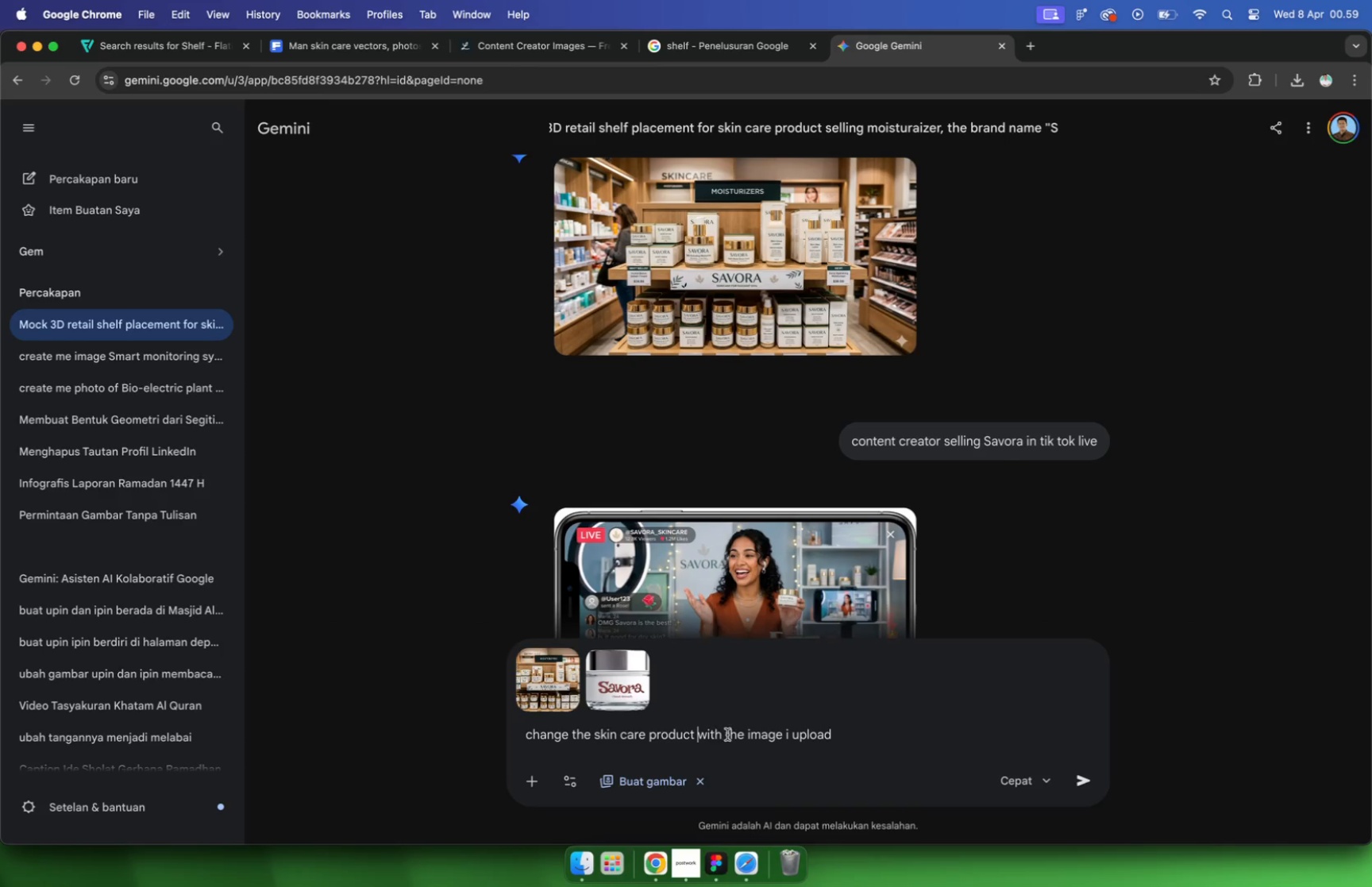 
key(Space)
 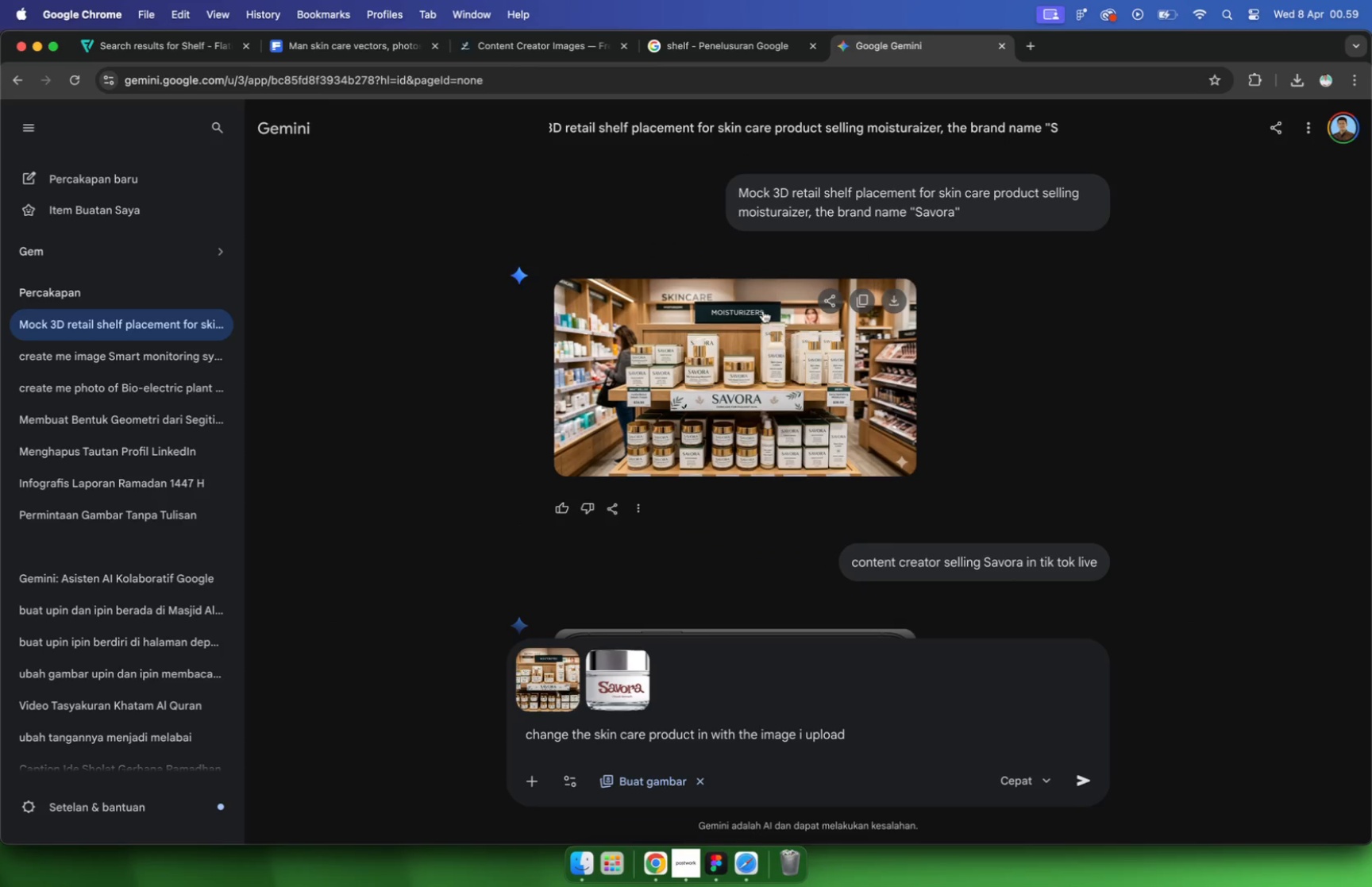 
scroll: coordinate [833, 460], scroll_direction: up, amount: 48.0
 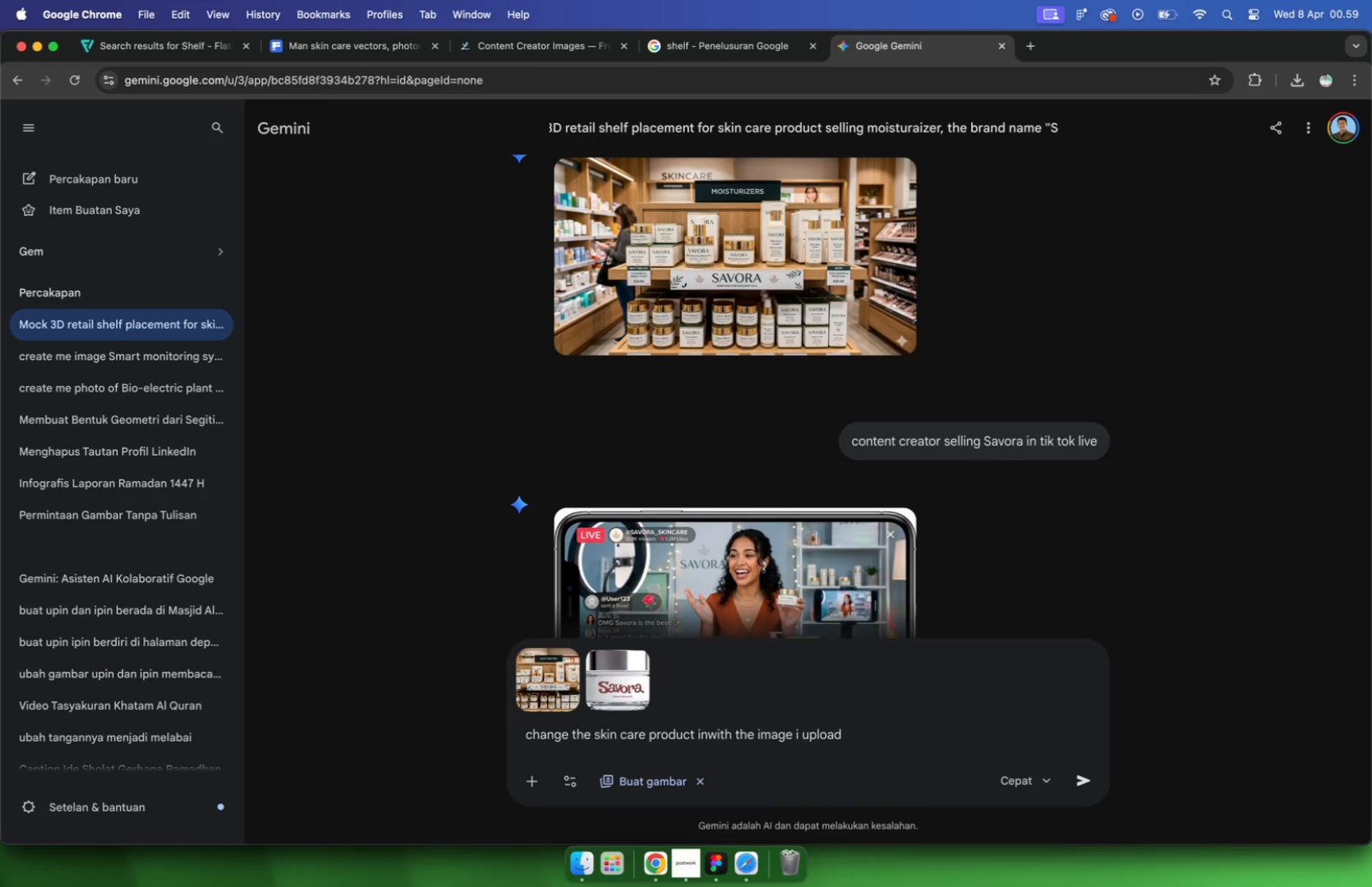 
left_click_drag(start_coordinate=[853, 190], to_coordinate=[826, 187])
 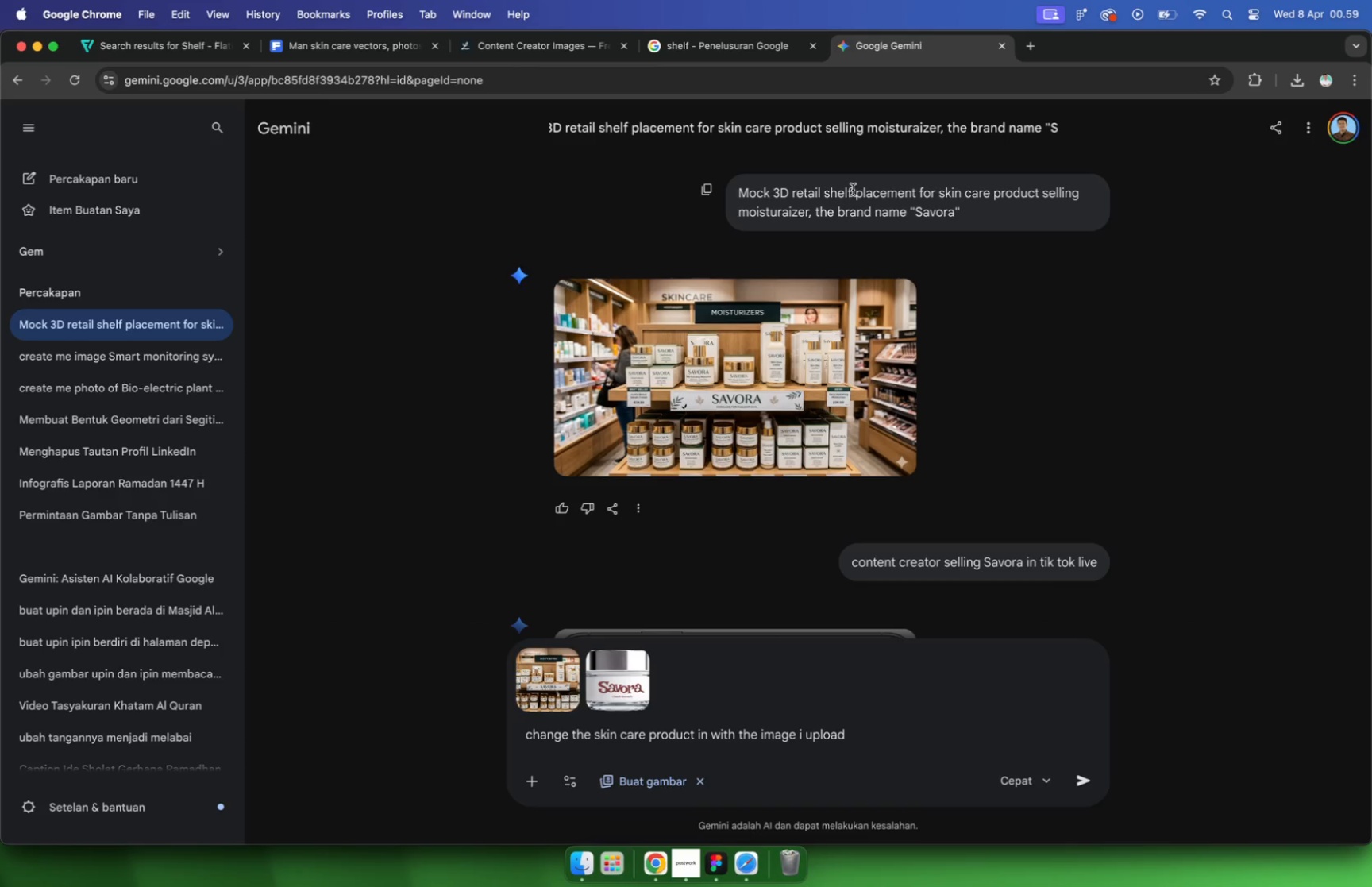 
key(Meta+C)
 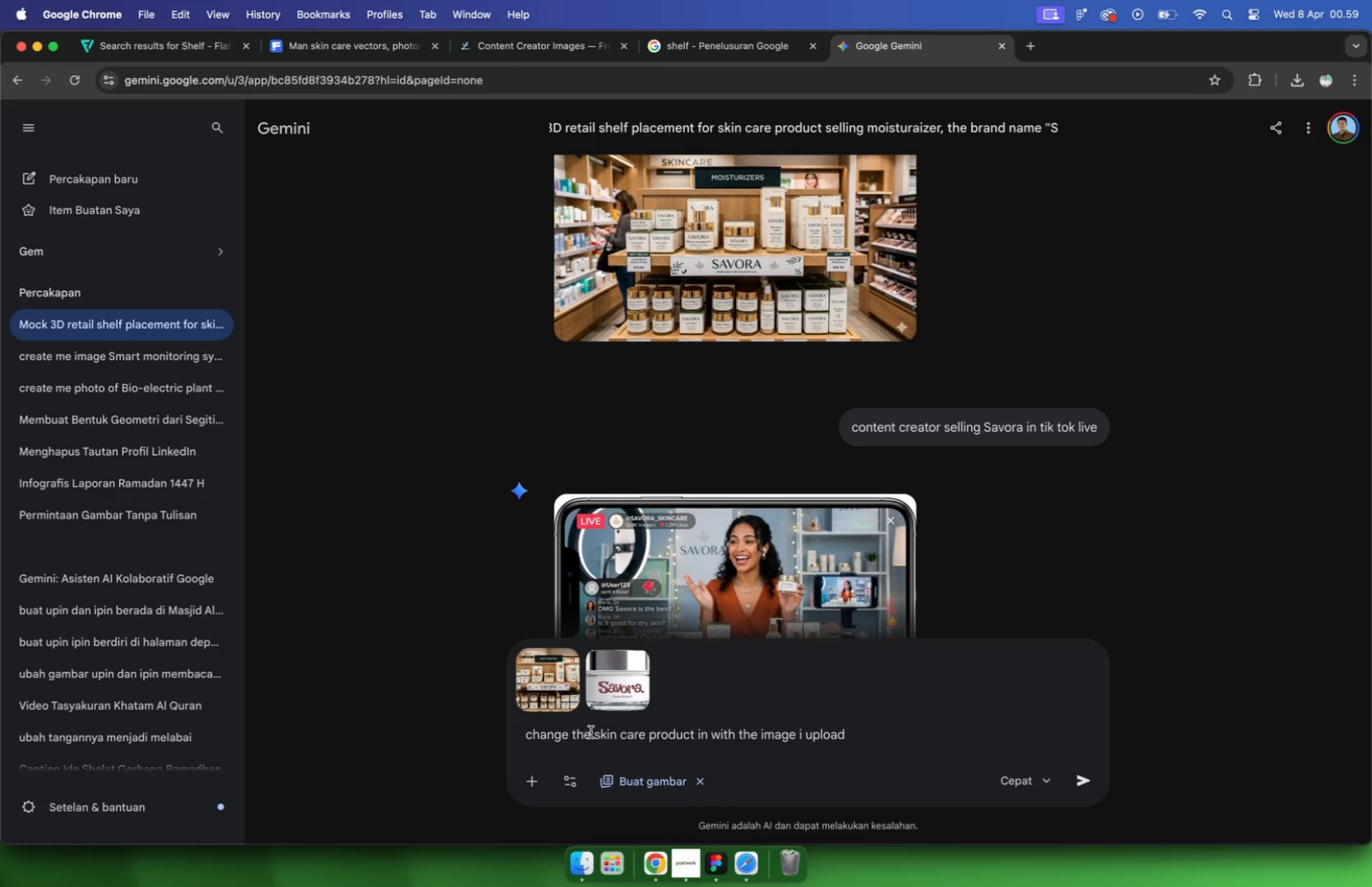 
scroll: coordinate [740, 503], scroll_direction: down, amount: 5.0
 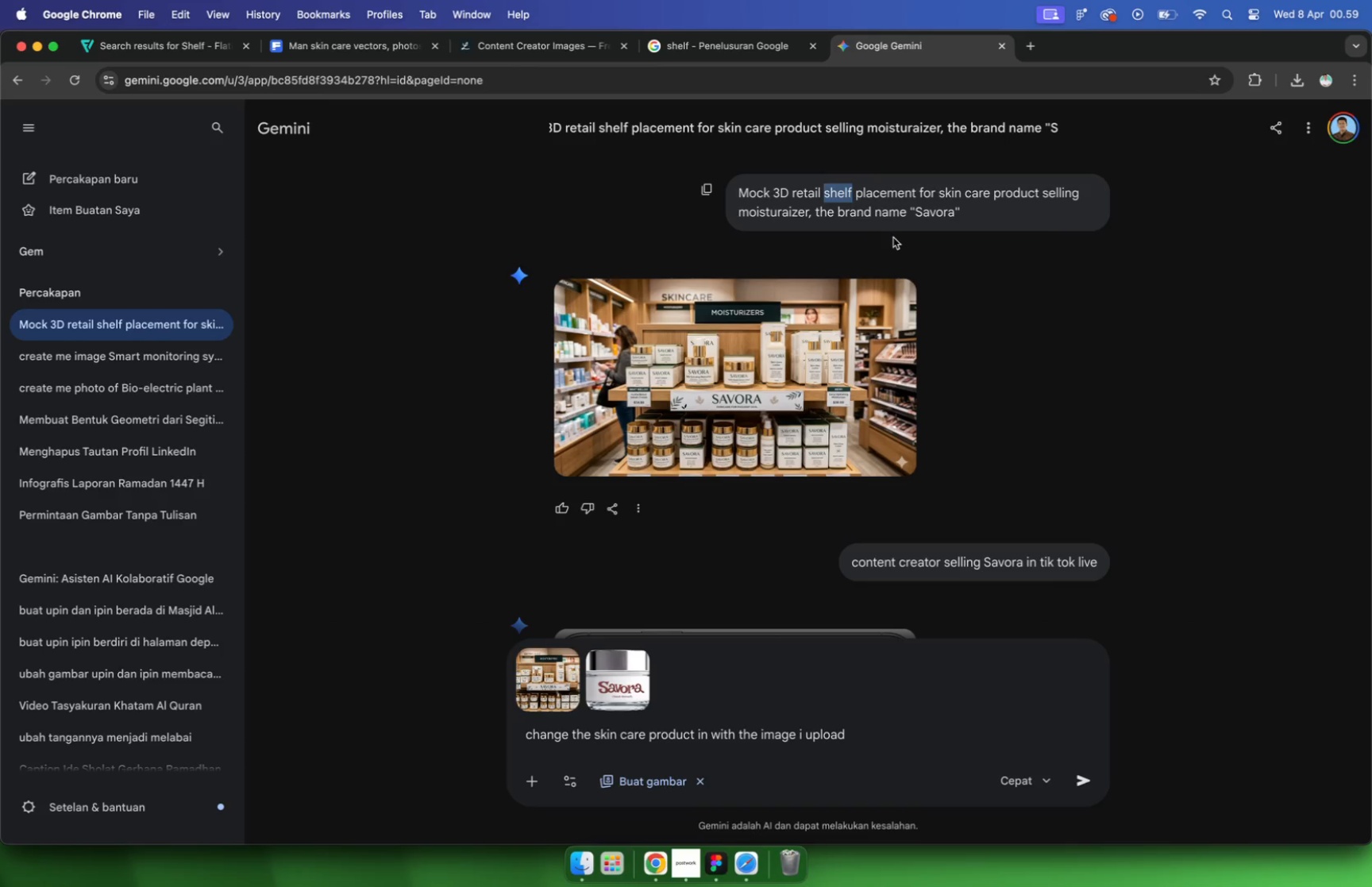 
left_click([594, 731])
 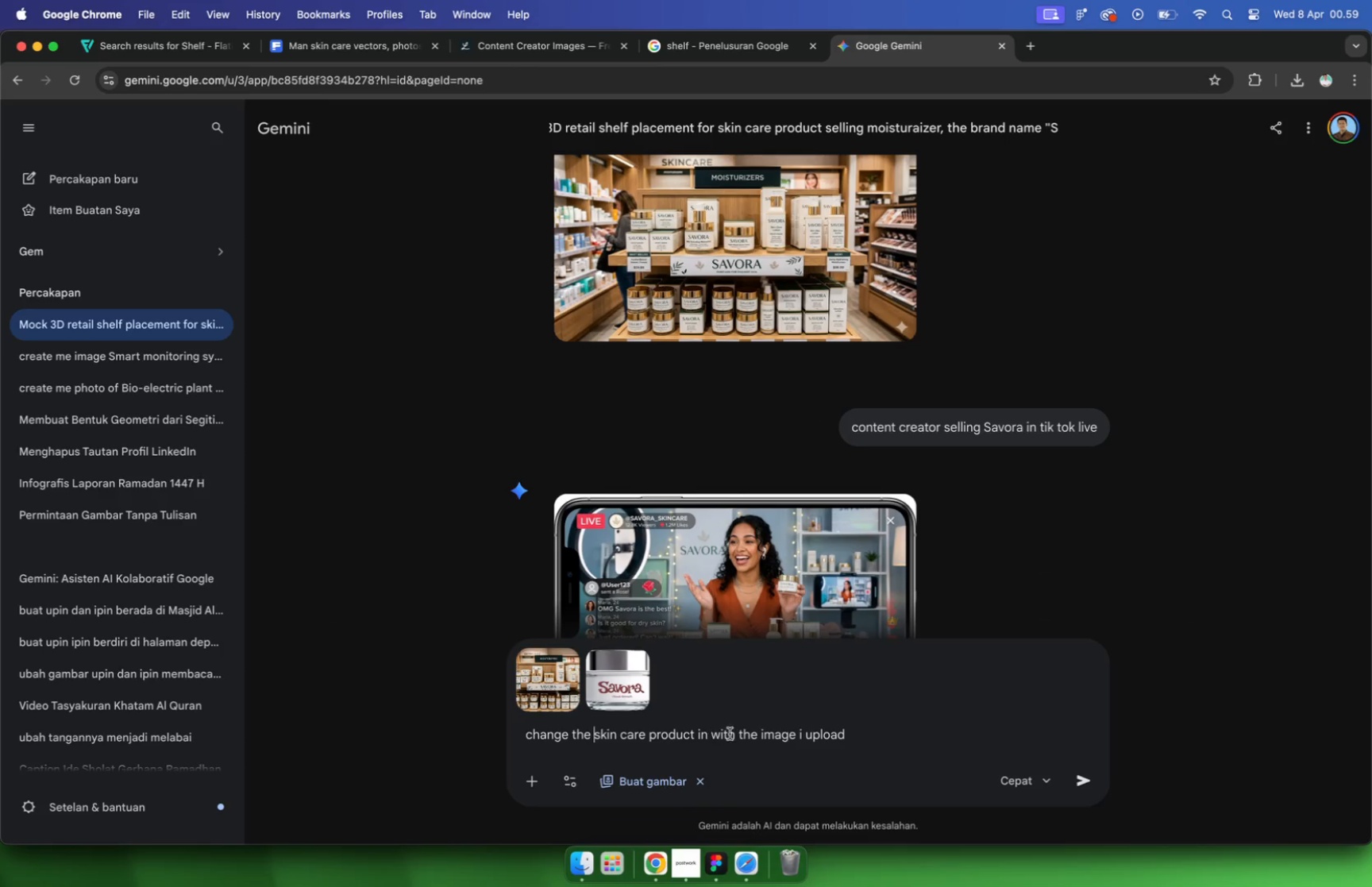 
left_click([710, 735])
 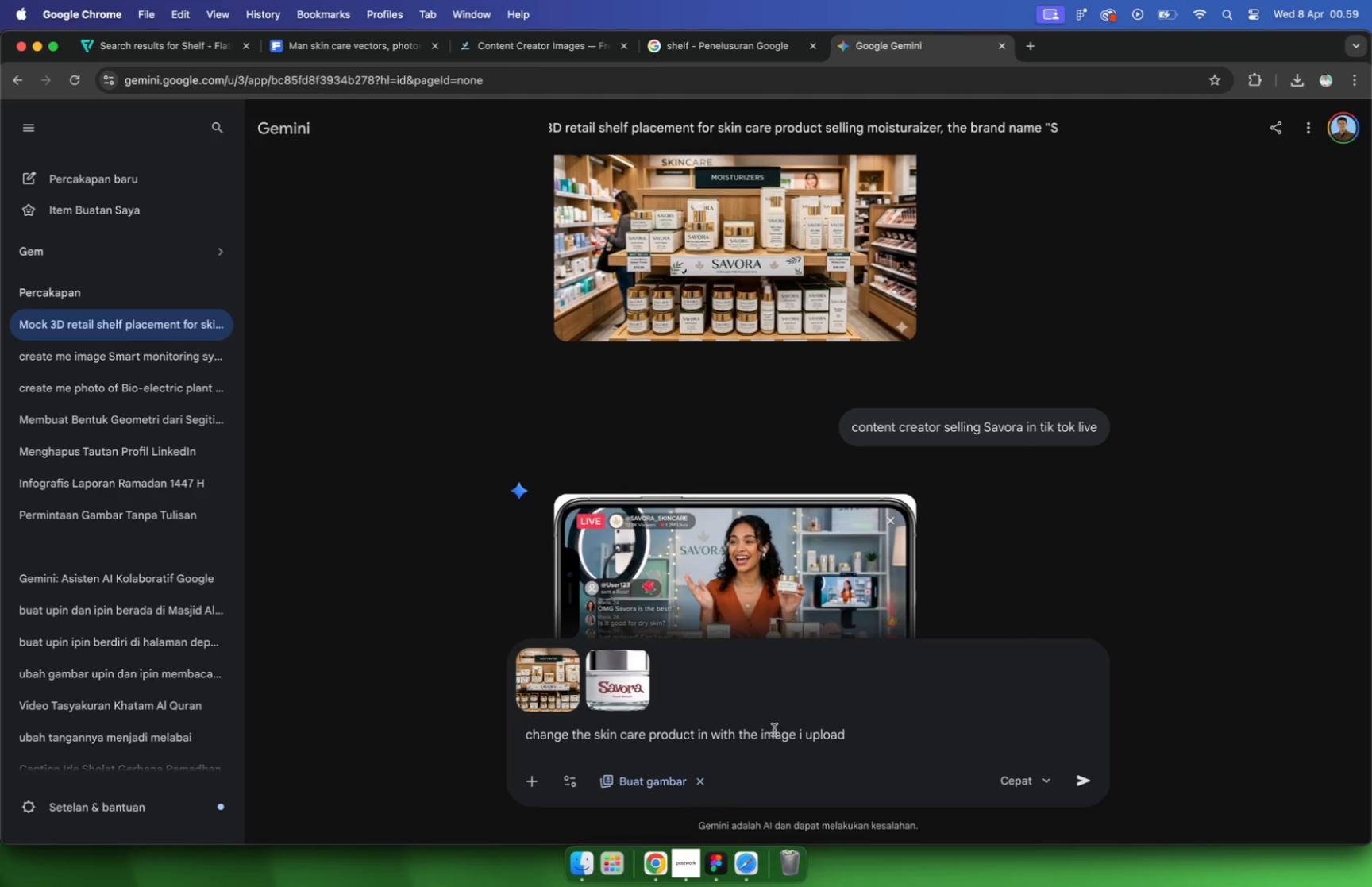 
key(Meta+V)
 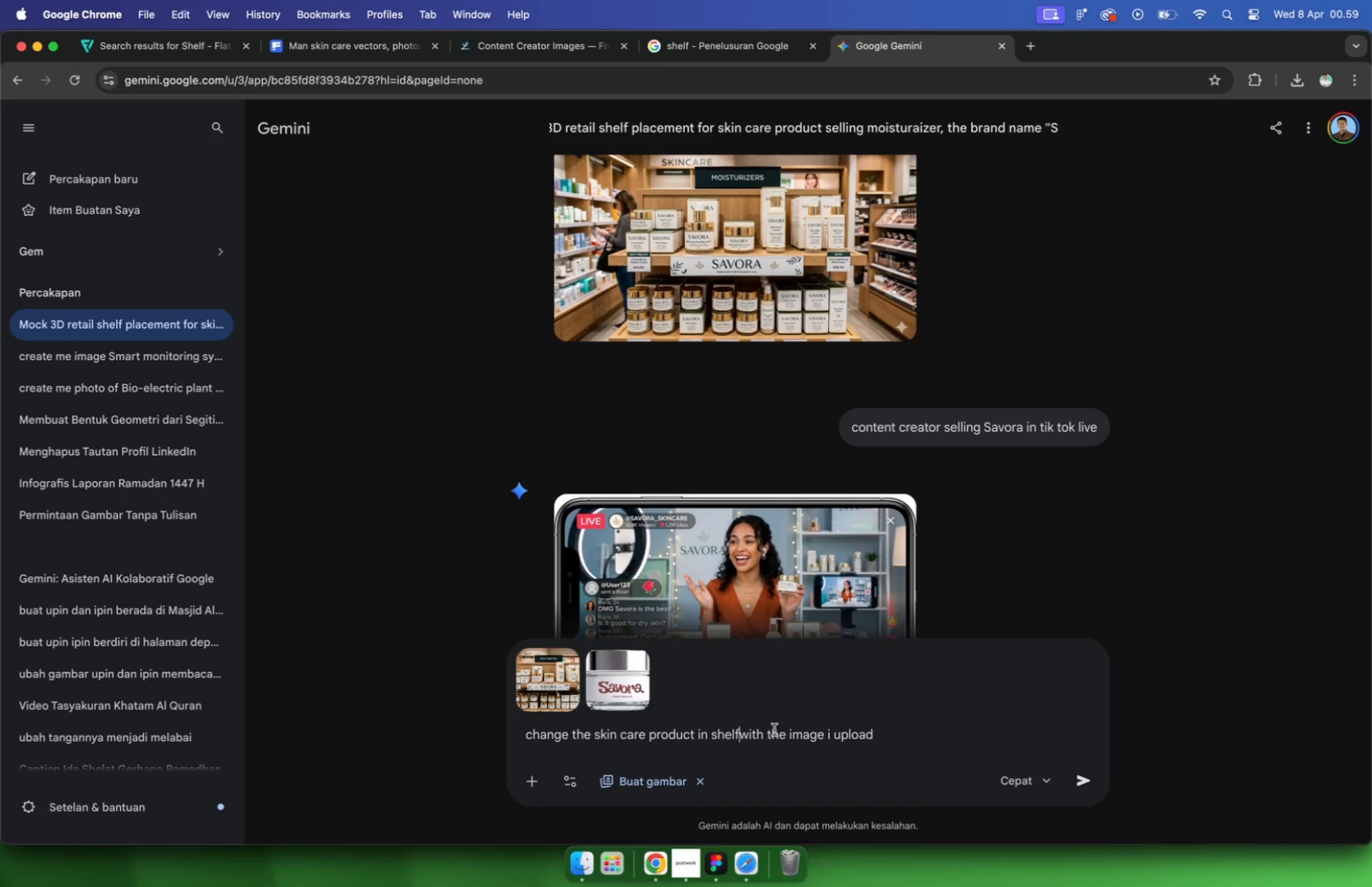 
type(the )
 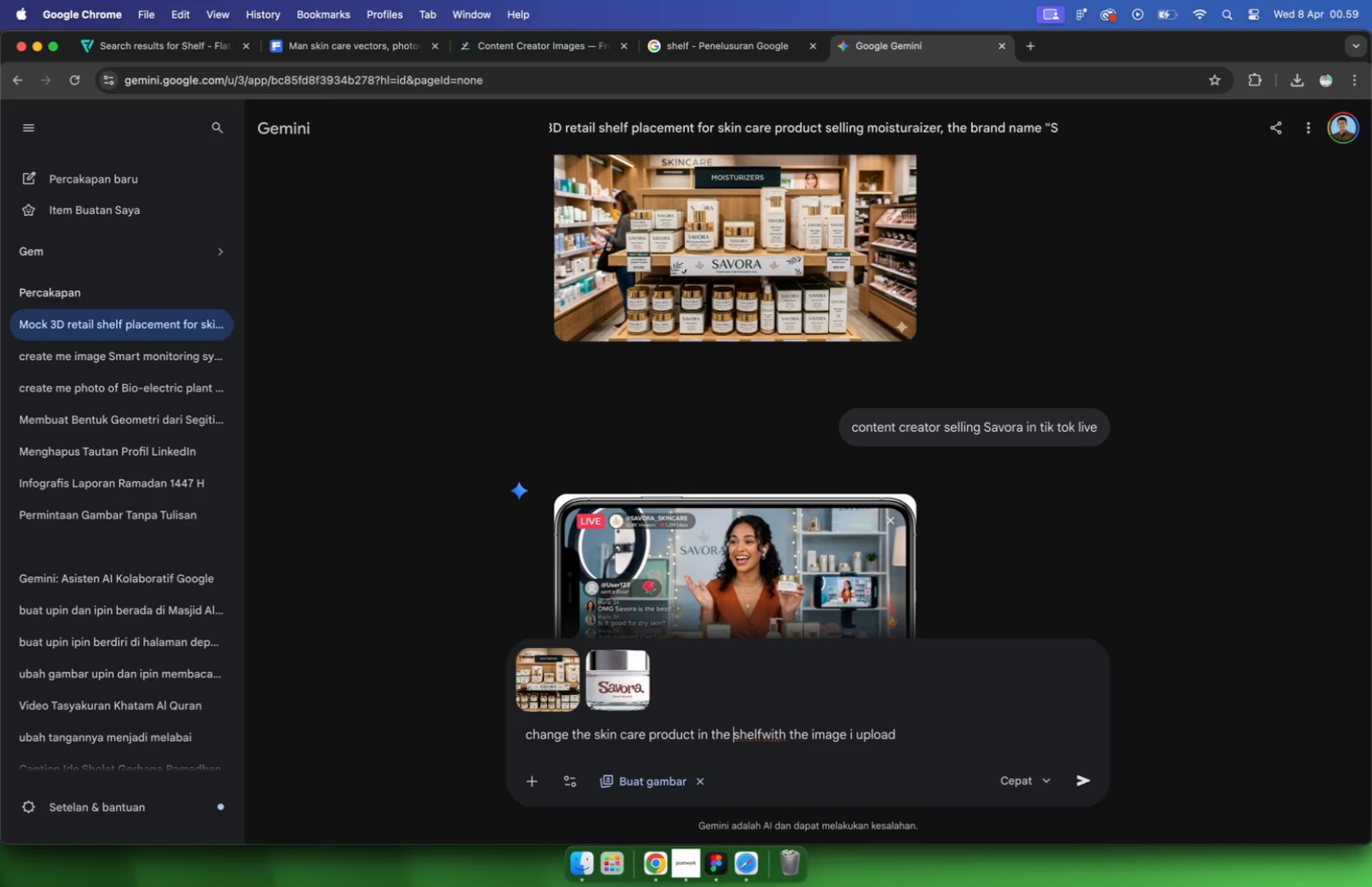 
key(Space)
 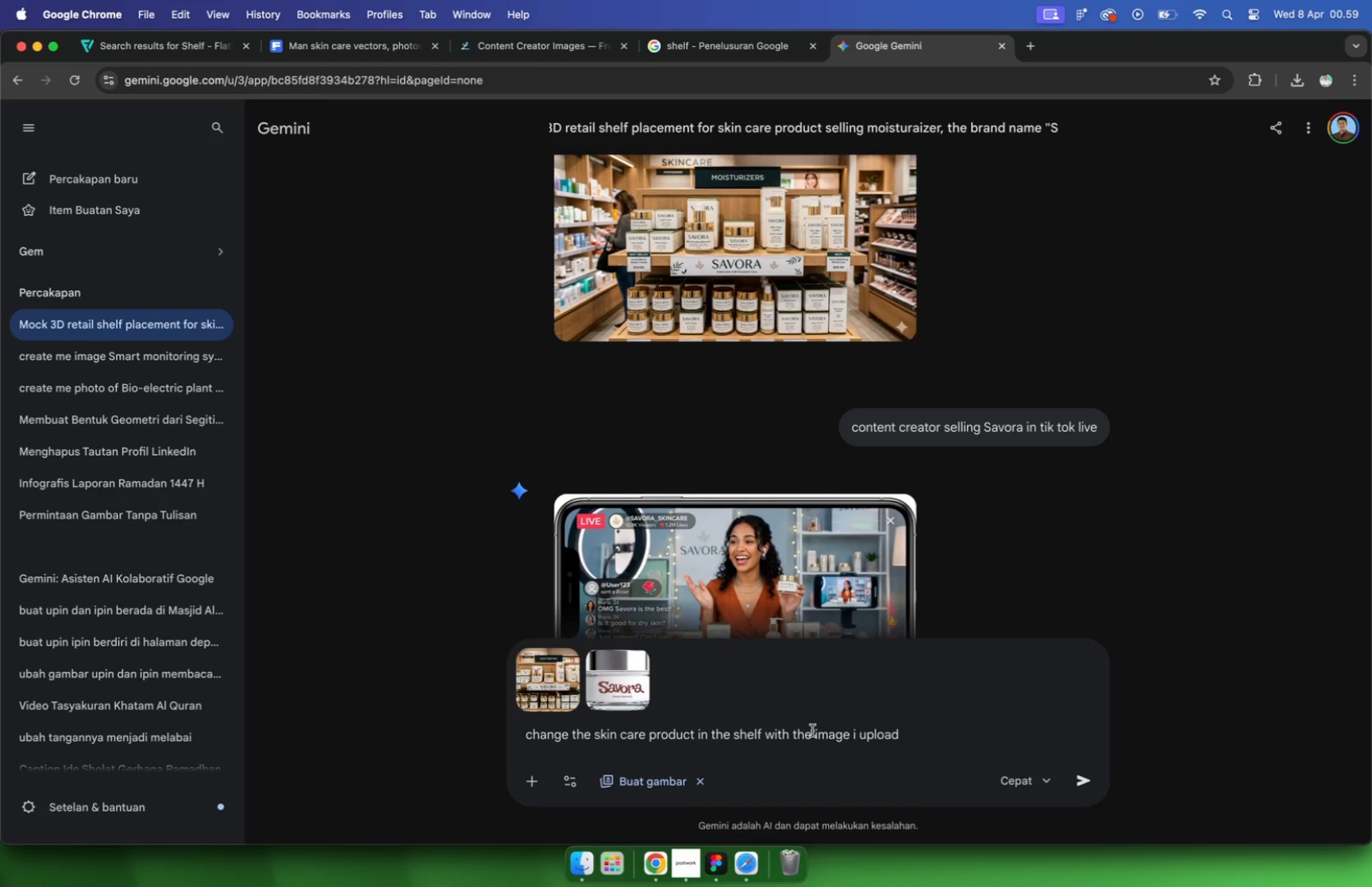 
key(Enter)
 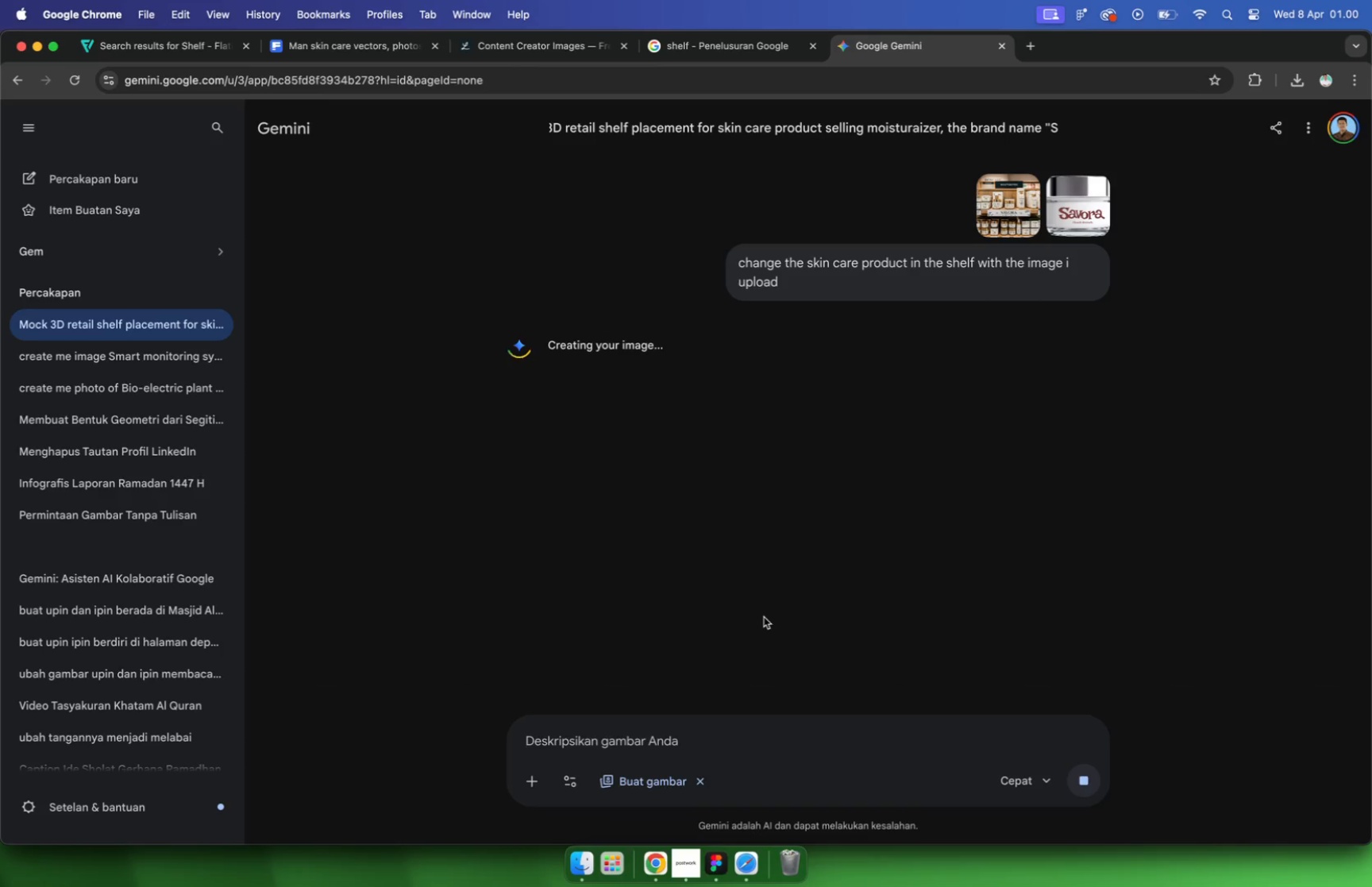 
wait(40.66)
 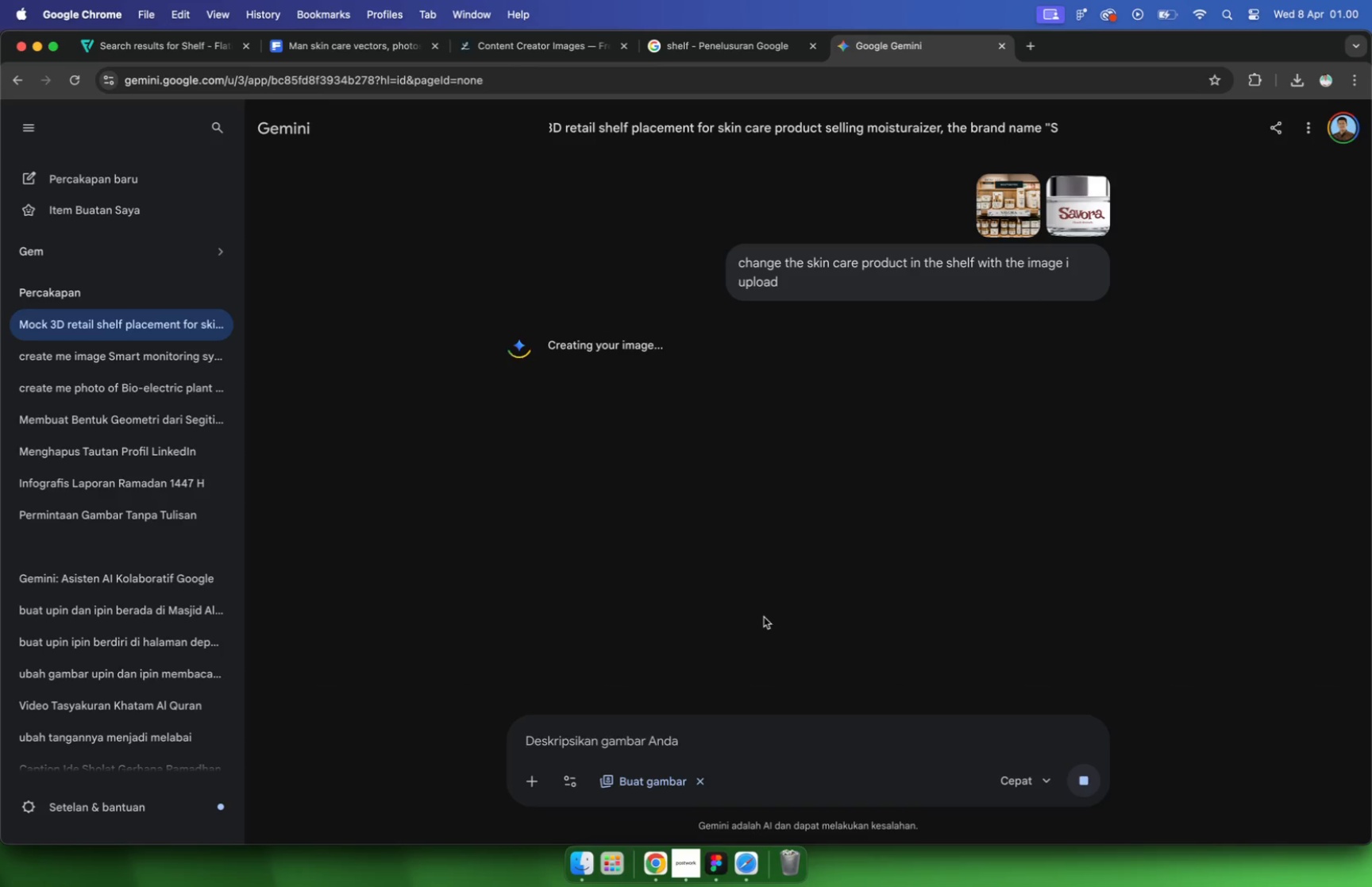 
left_click([809, 507])
 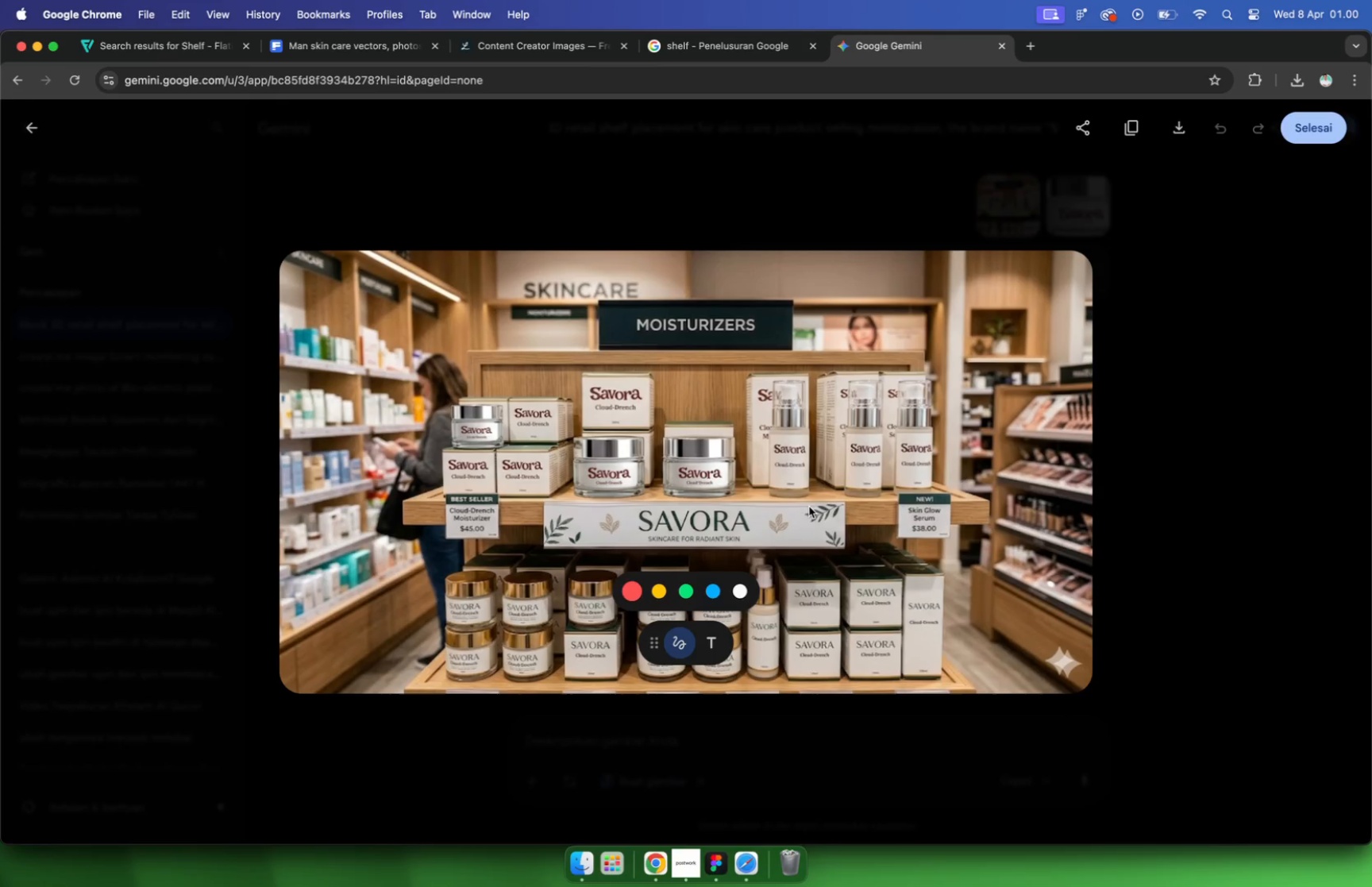 
wait(5.35)
 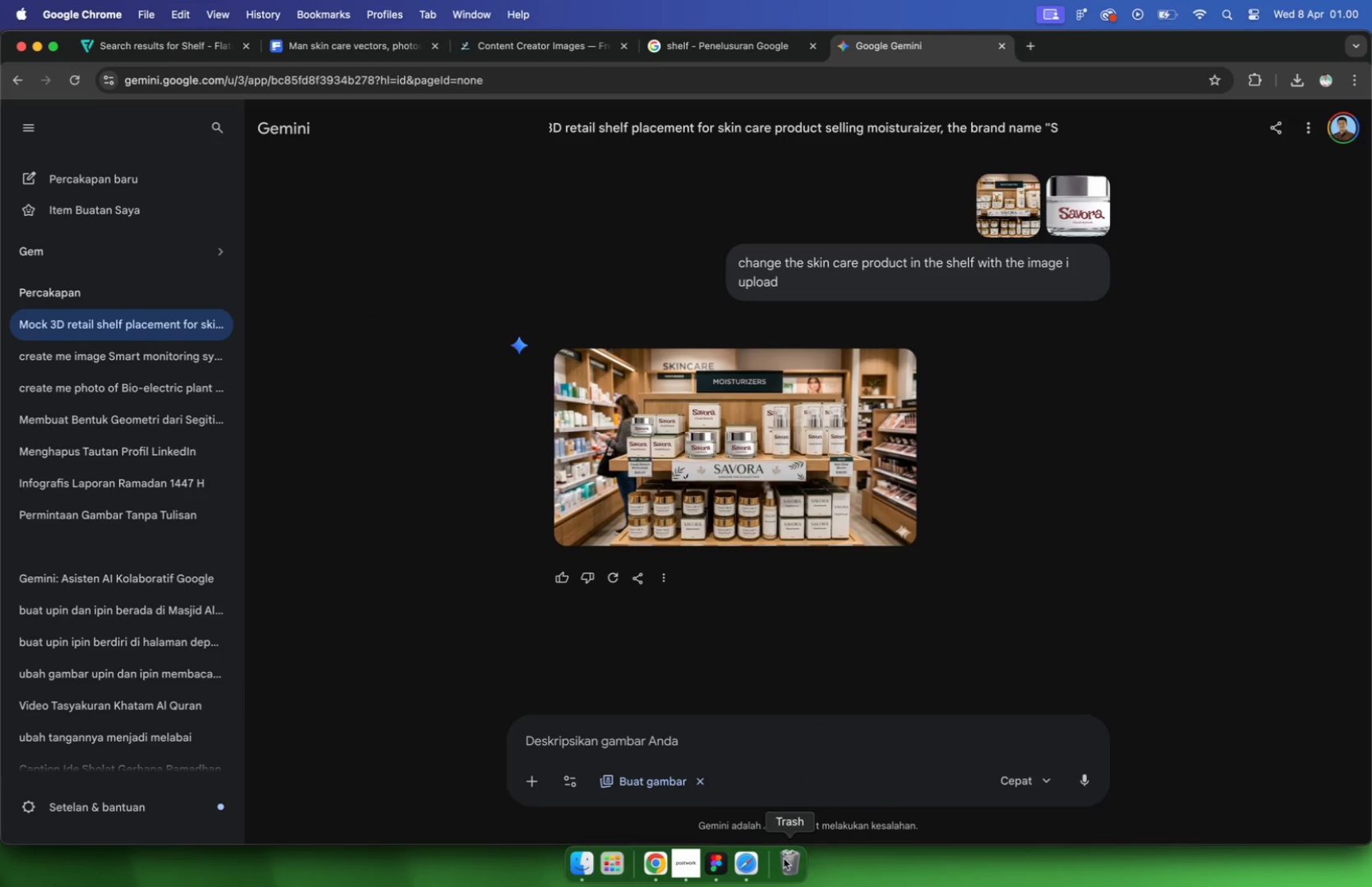 
left_click([725, 862])
 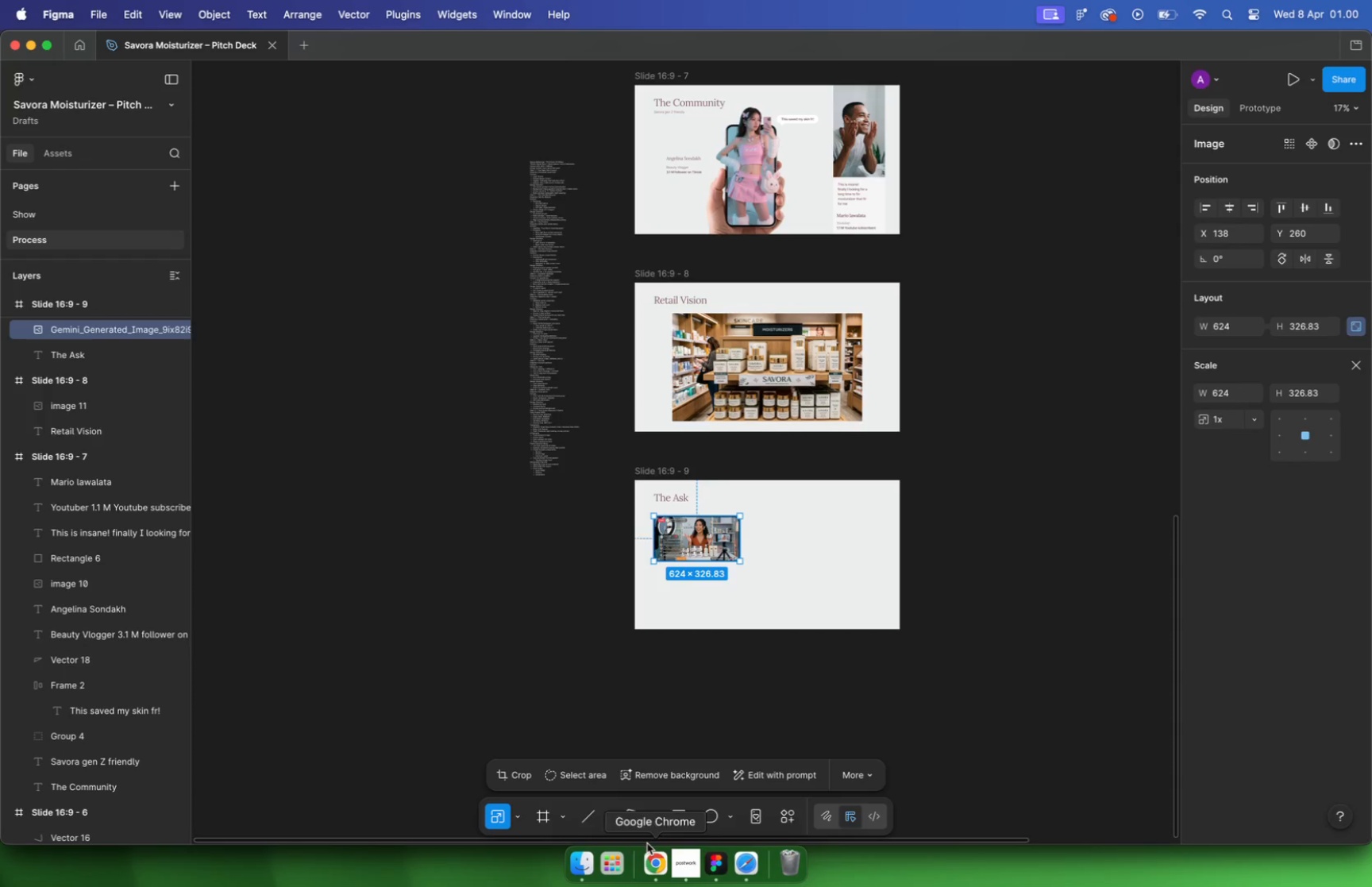 
hold_key(key=CommandLeft, duration=0.68)
scroll: coordinate [660, 622], scroll_direction: down, amount: 11.0
 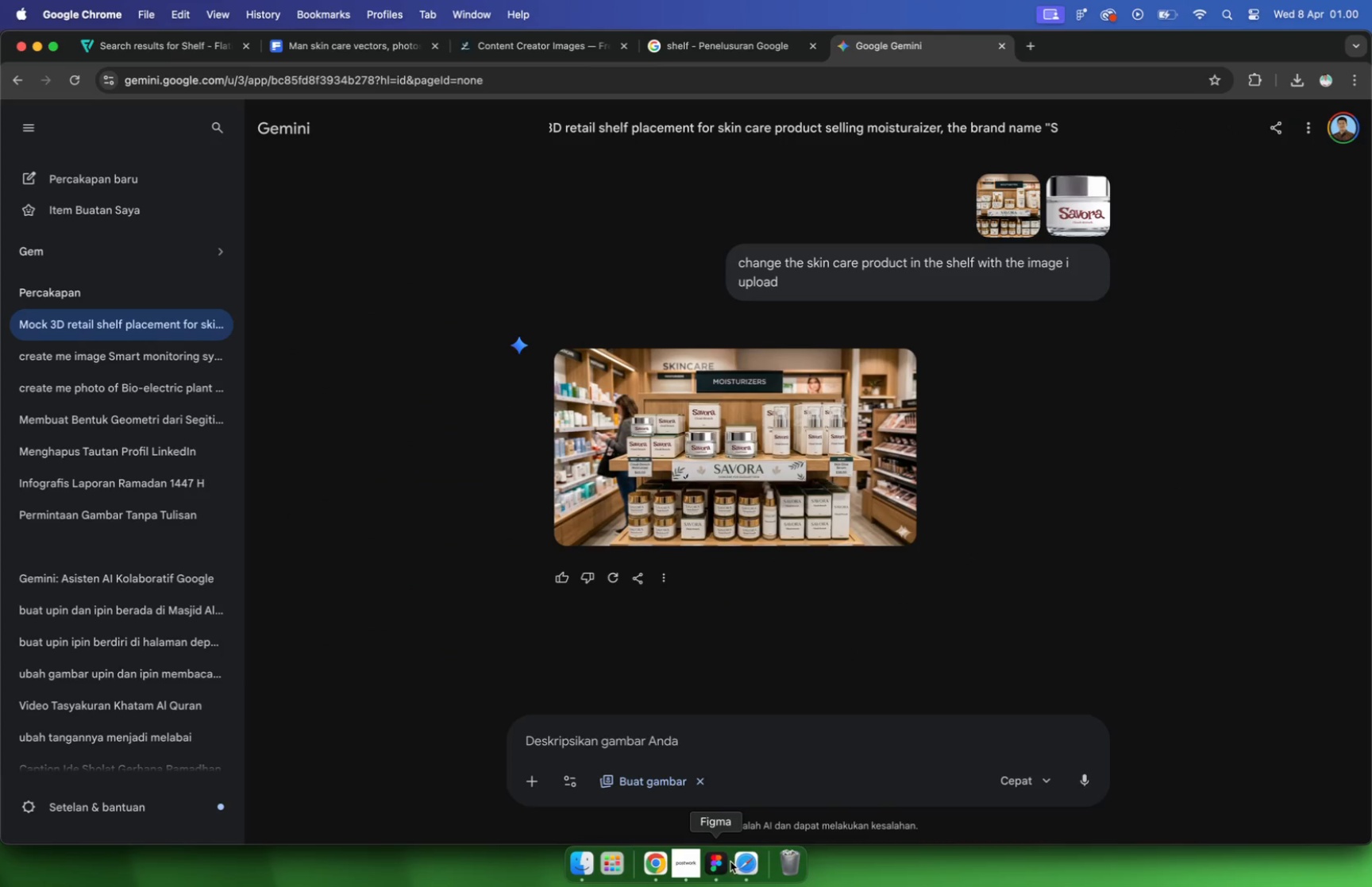 
left_click([589, 864])
 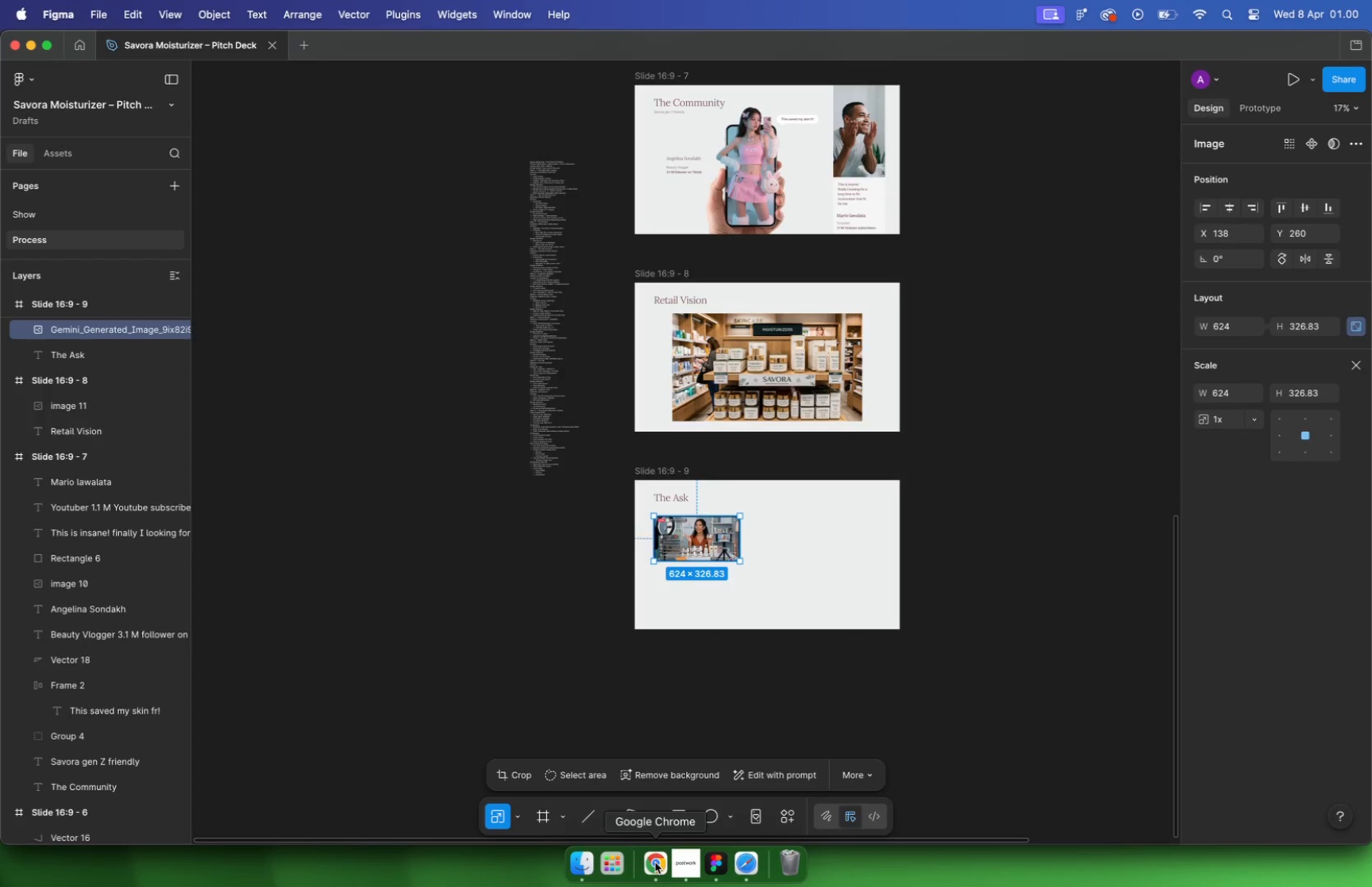 
wait(5.04)
 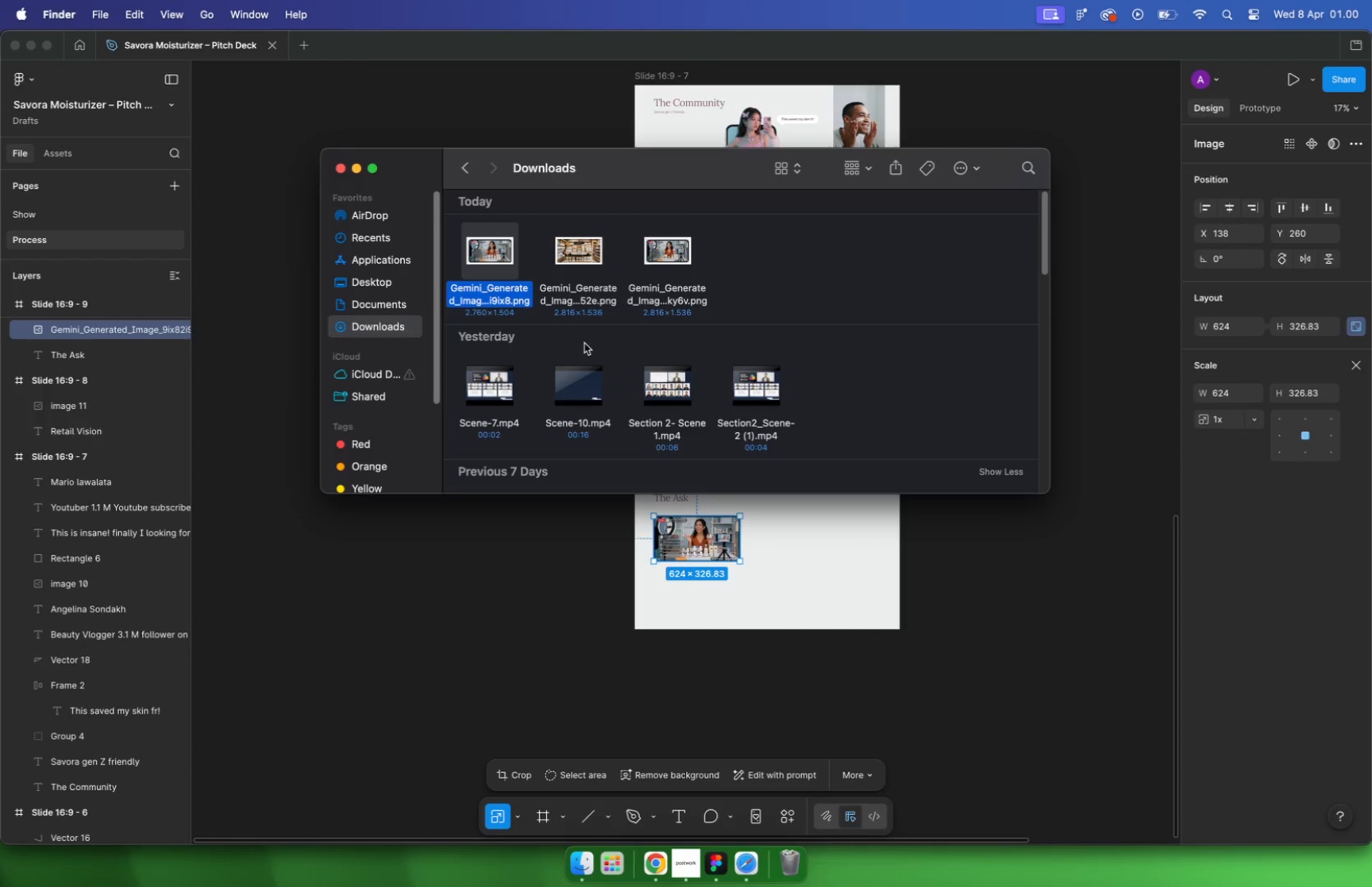 
left_click([649, 866])
 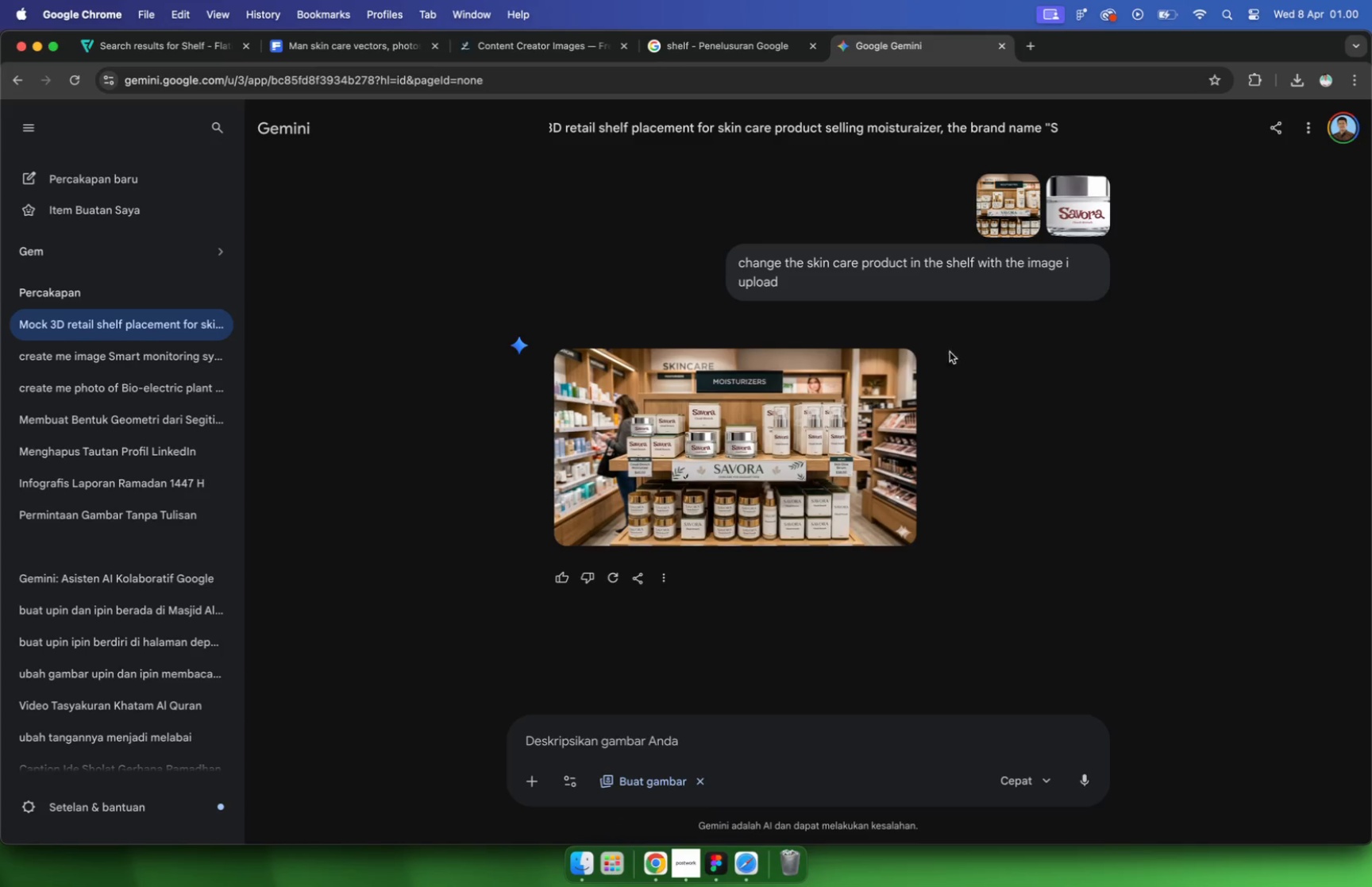 
left_click([763, 408])
 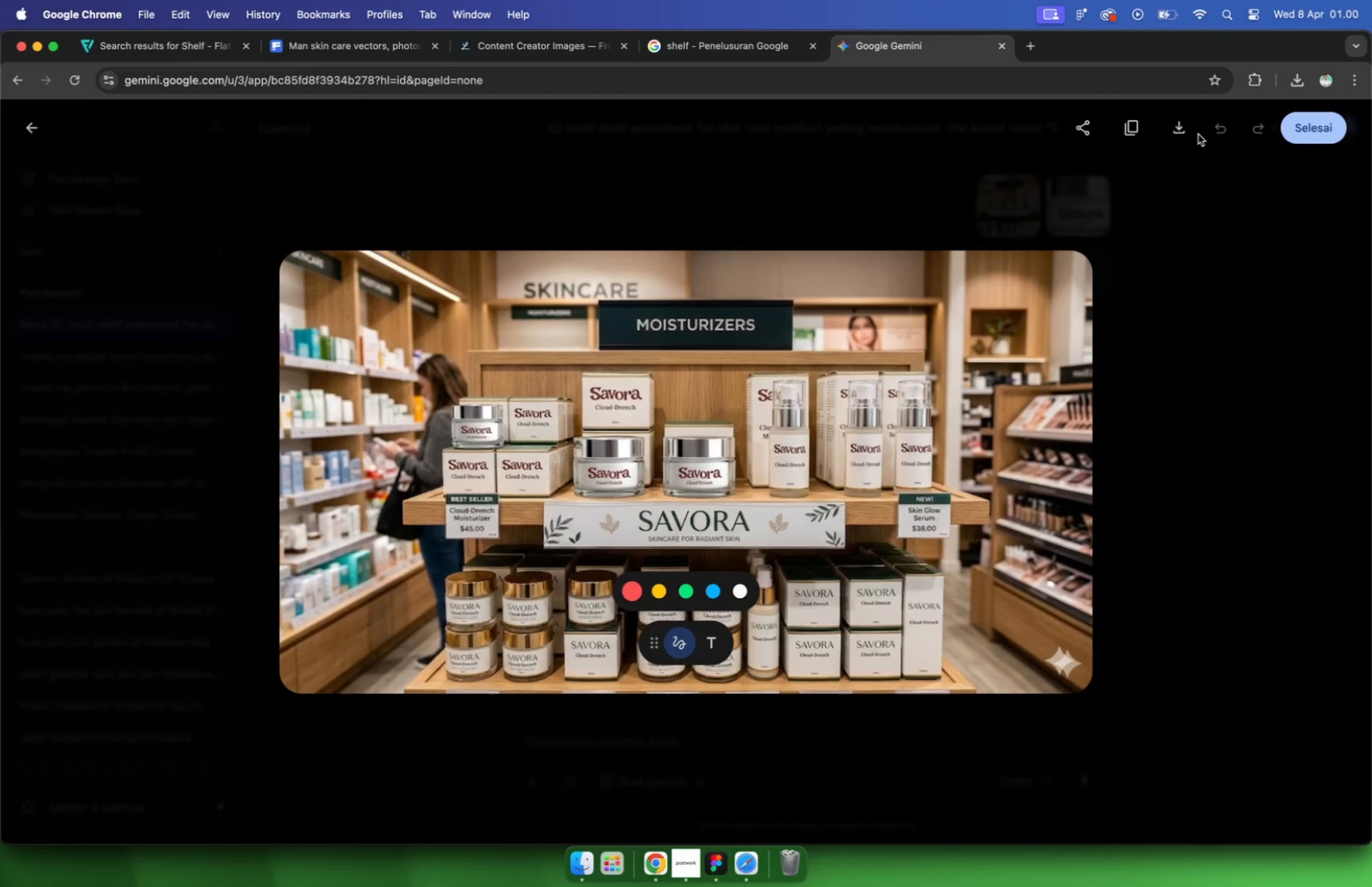 
left_click([1178, 128])
 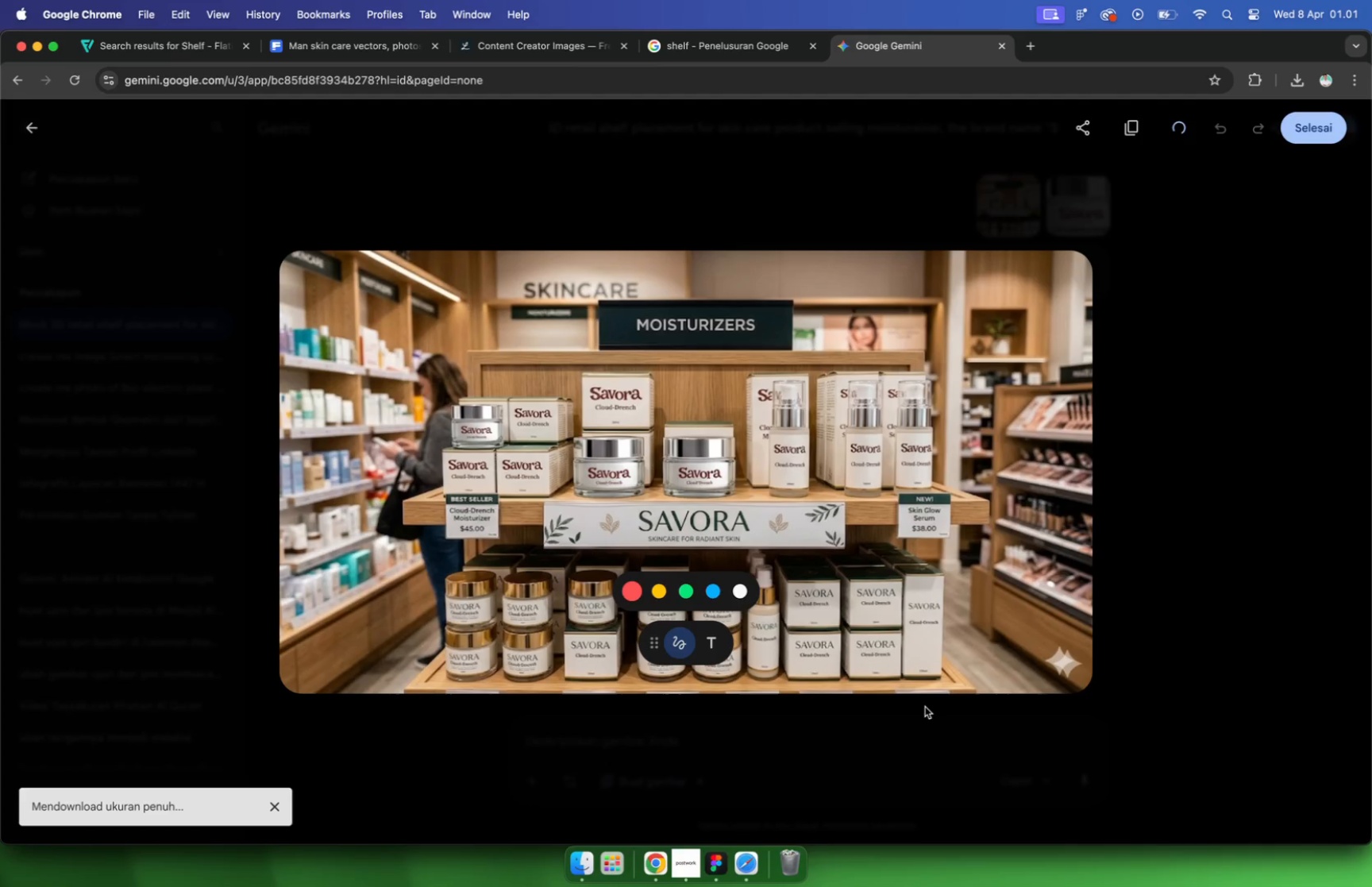 
wait(28.43)
 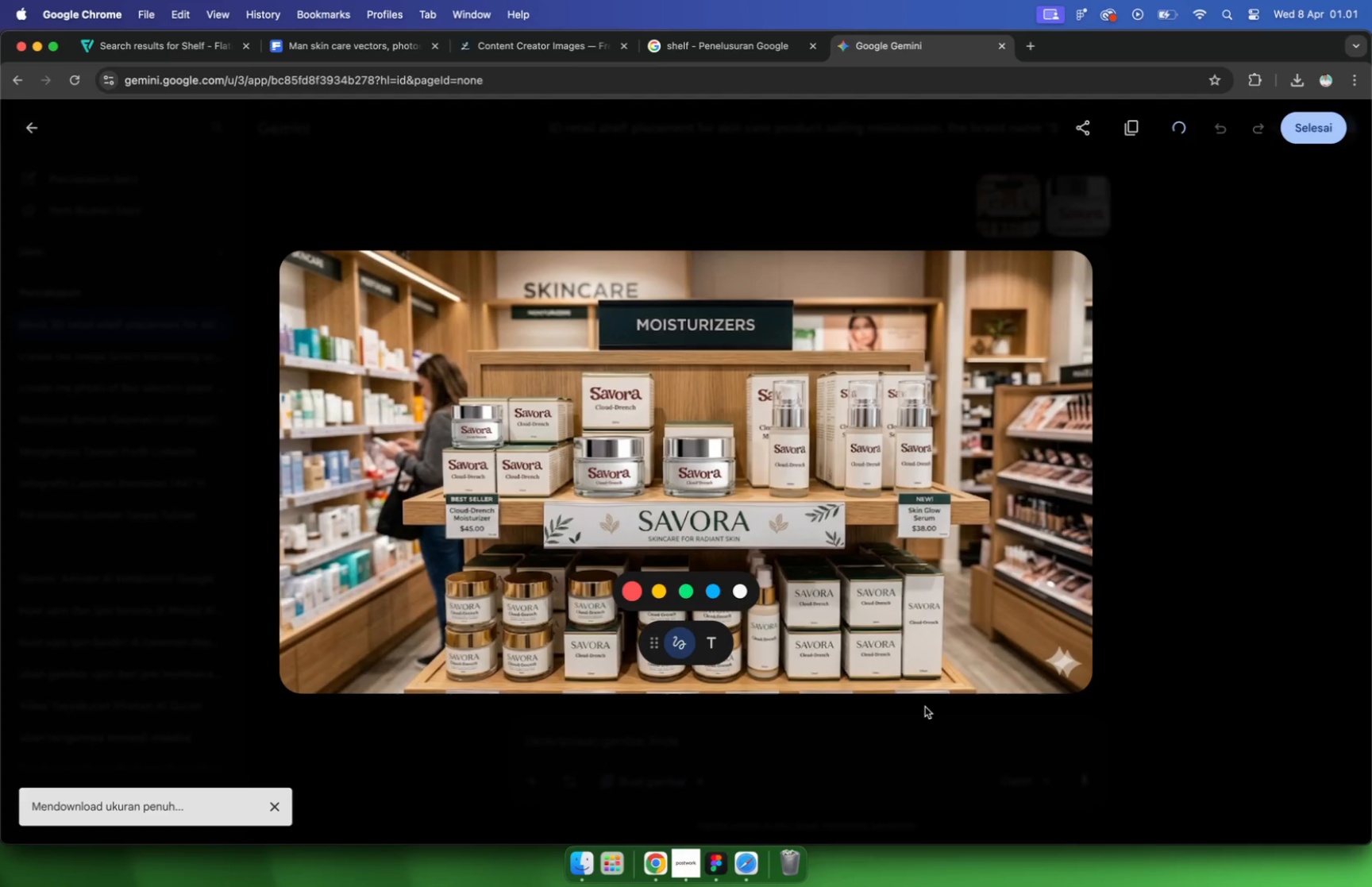 
left_click([1164, 583])
 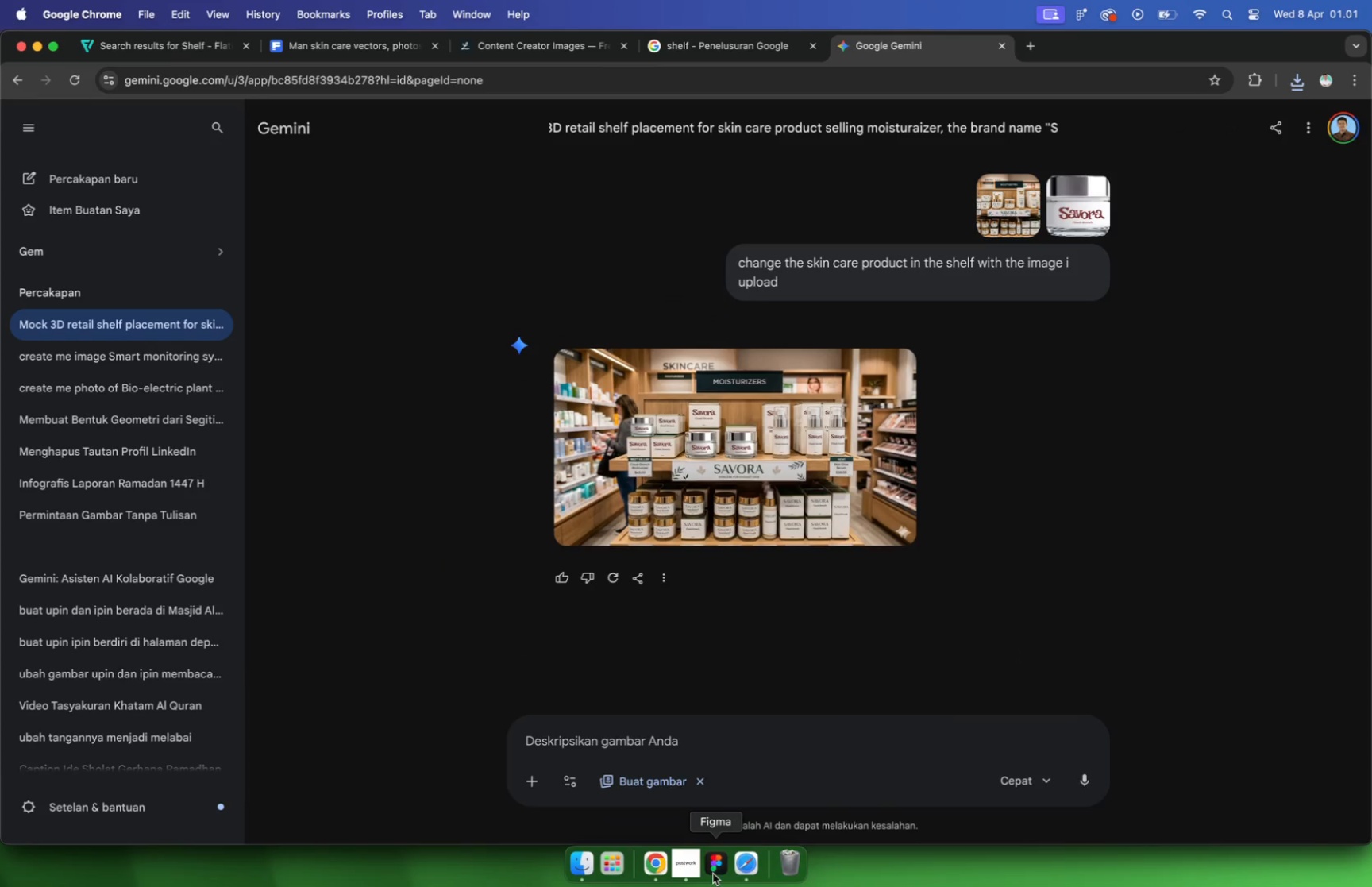 
left_click([720, 862])
 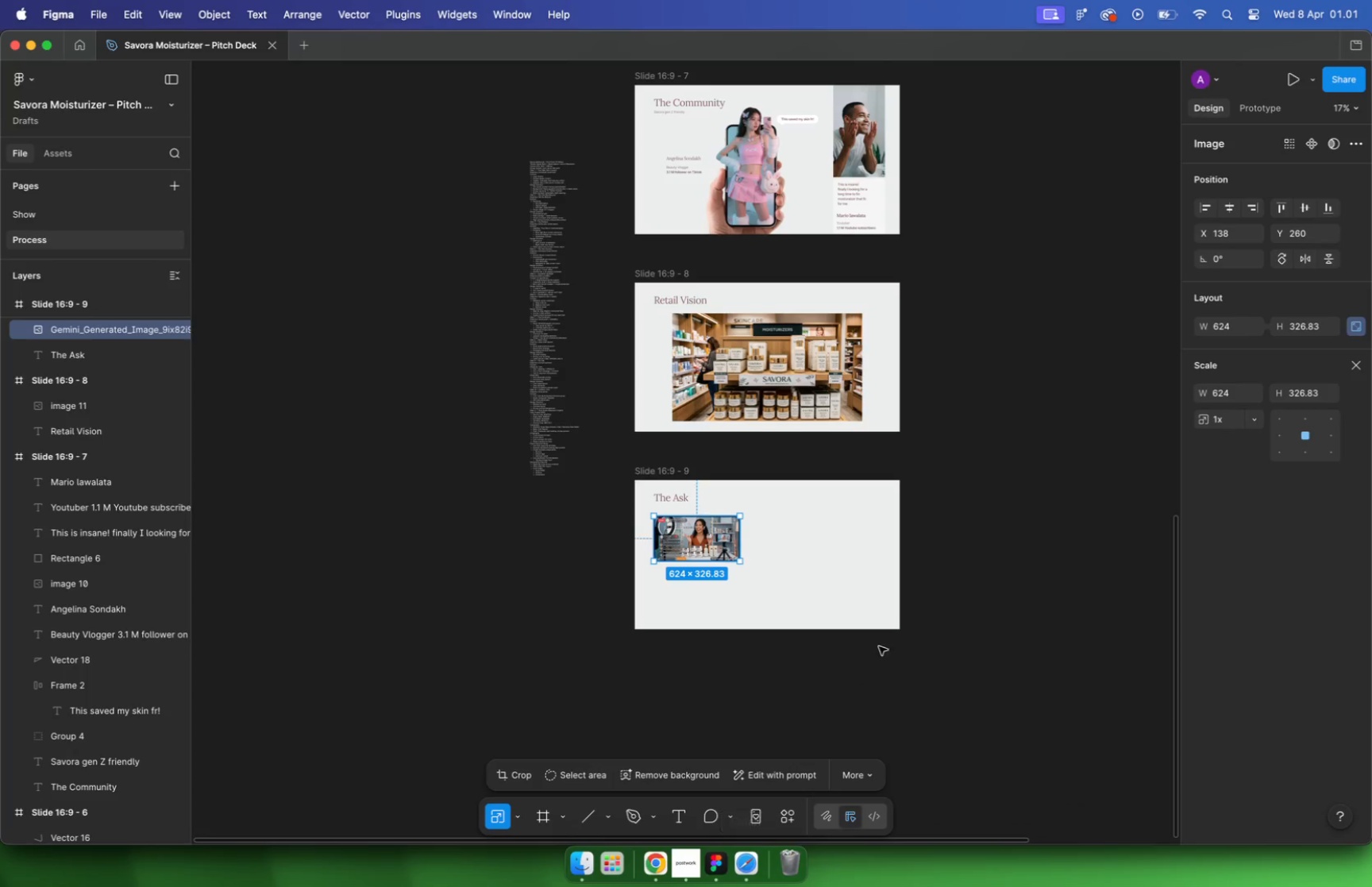 
left_click([880, 646])
 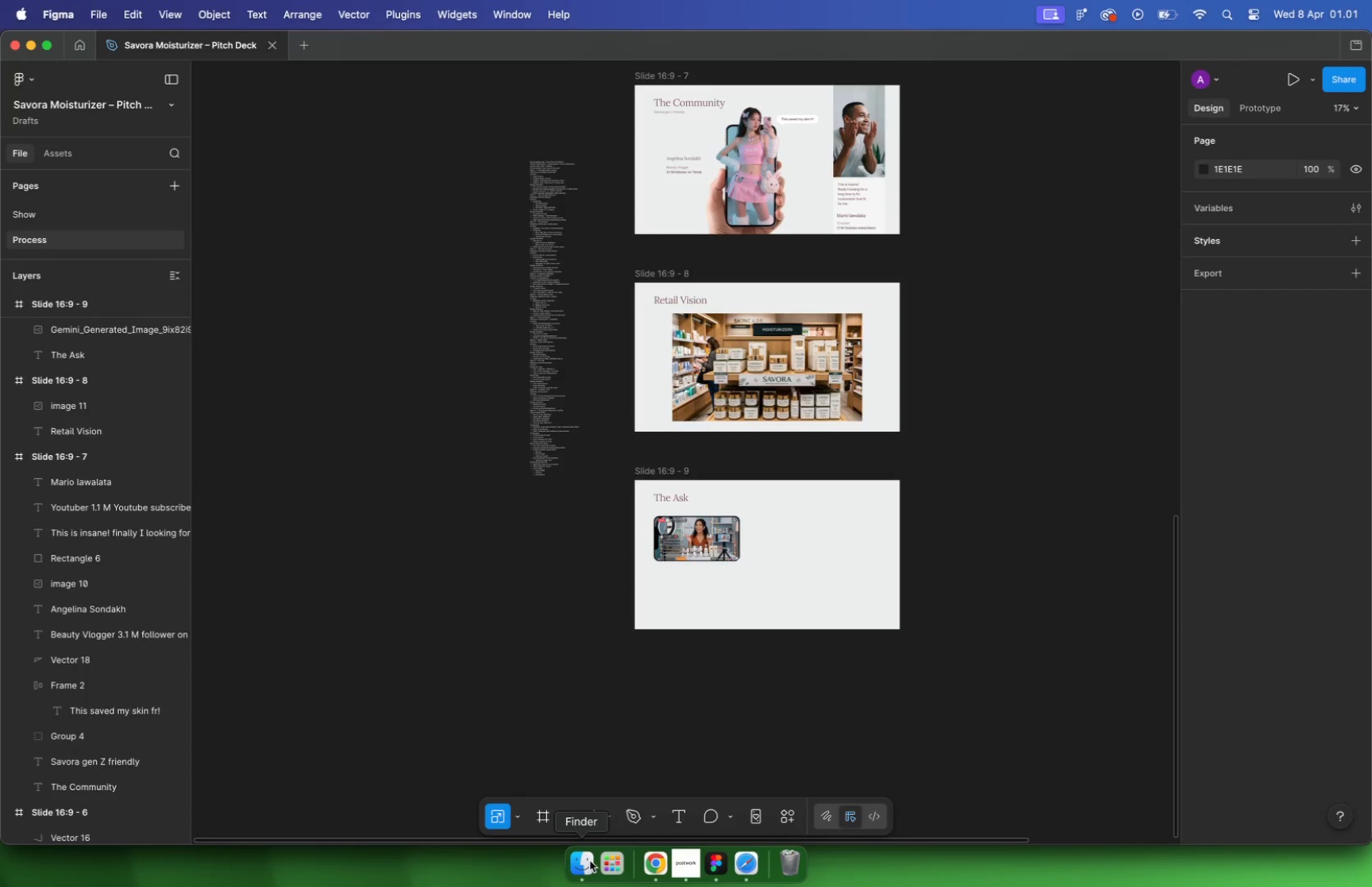 
left_click([589, 862])
 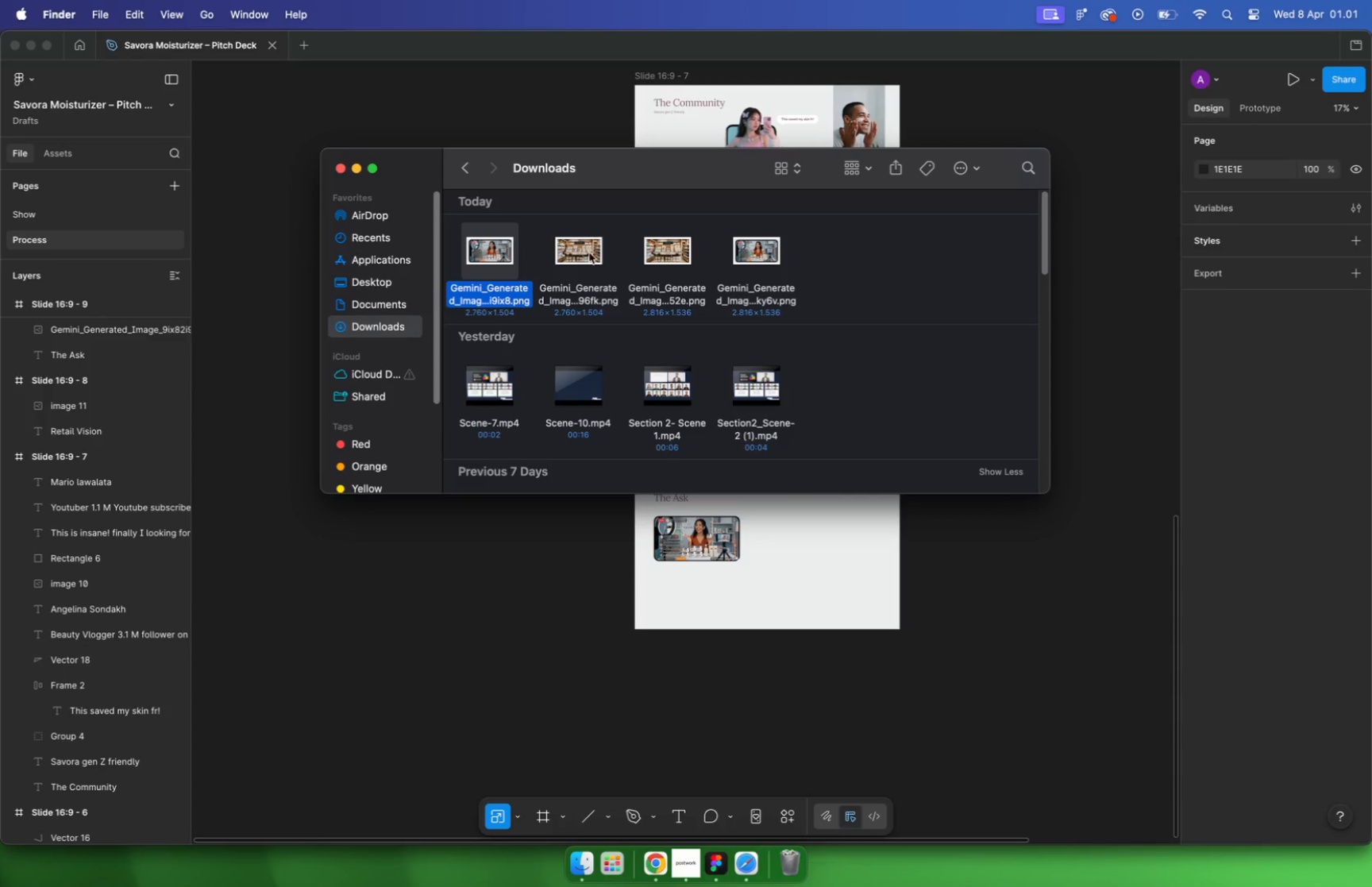 
left_click([594, 253])
 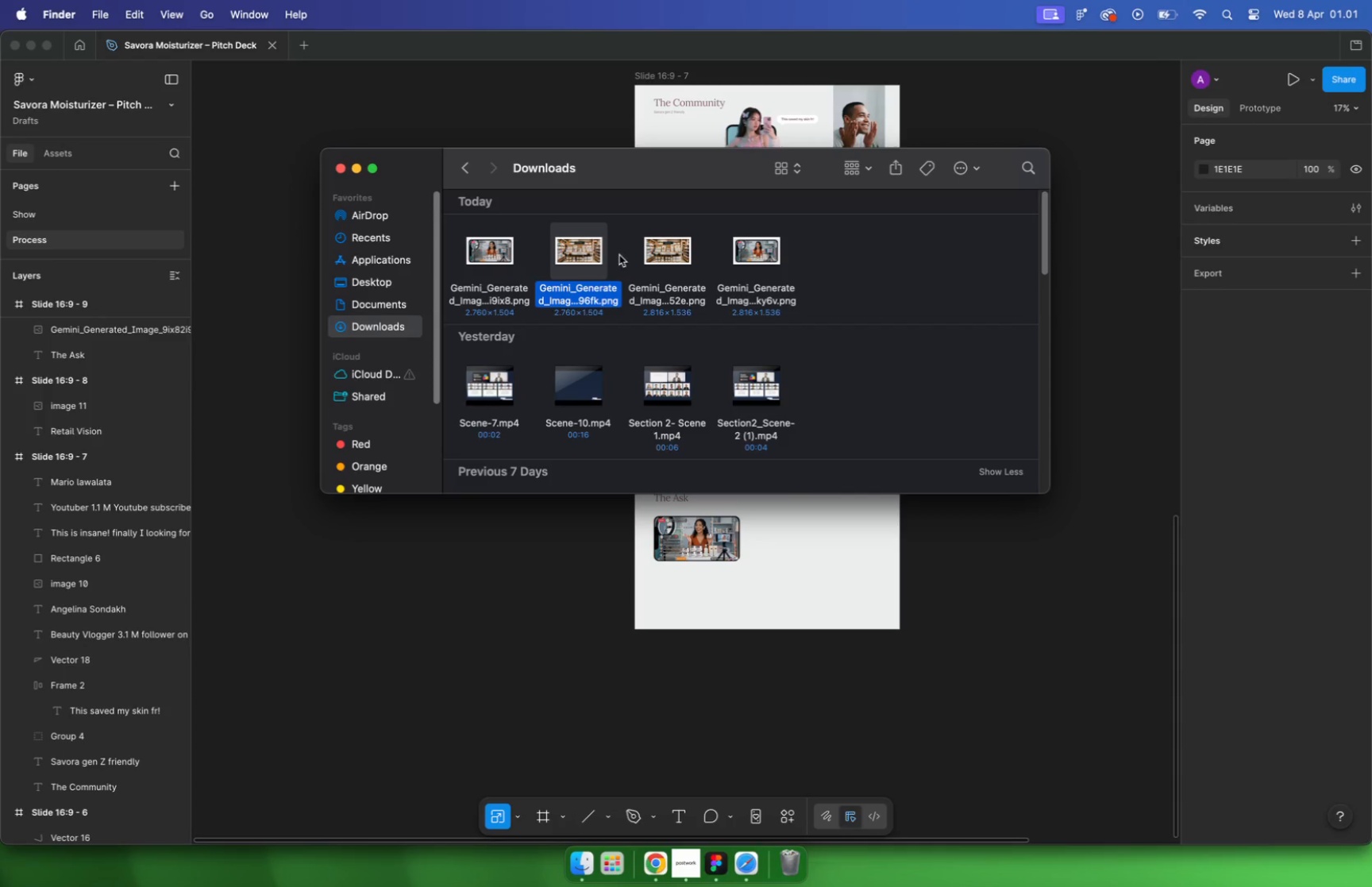 
key(Space)
 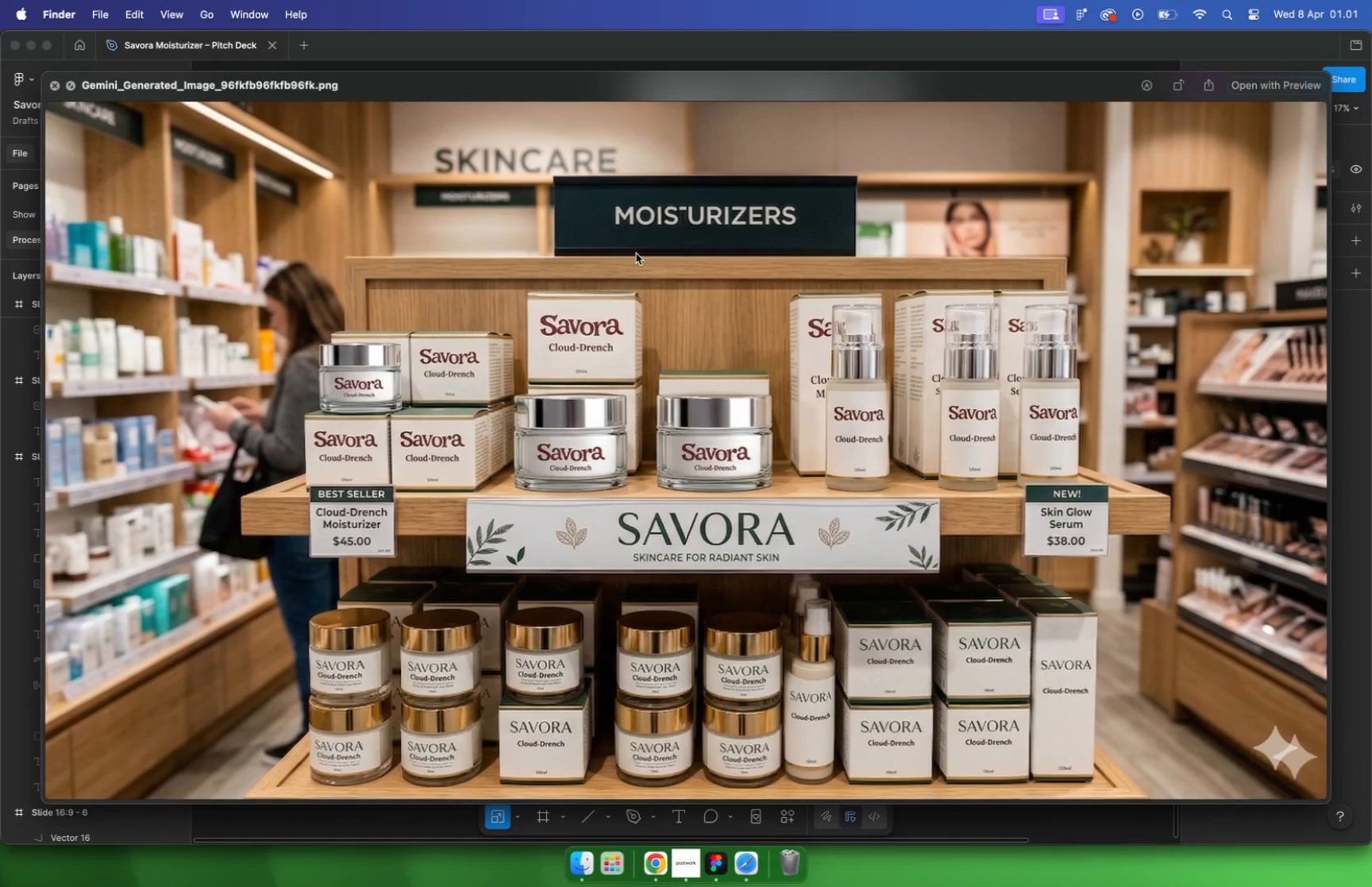 
key(Escape)
 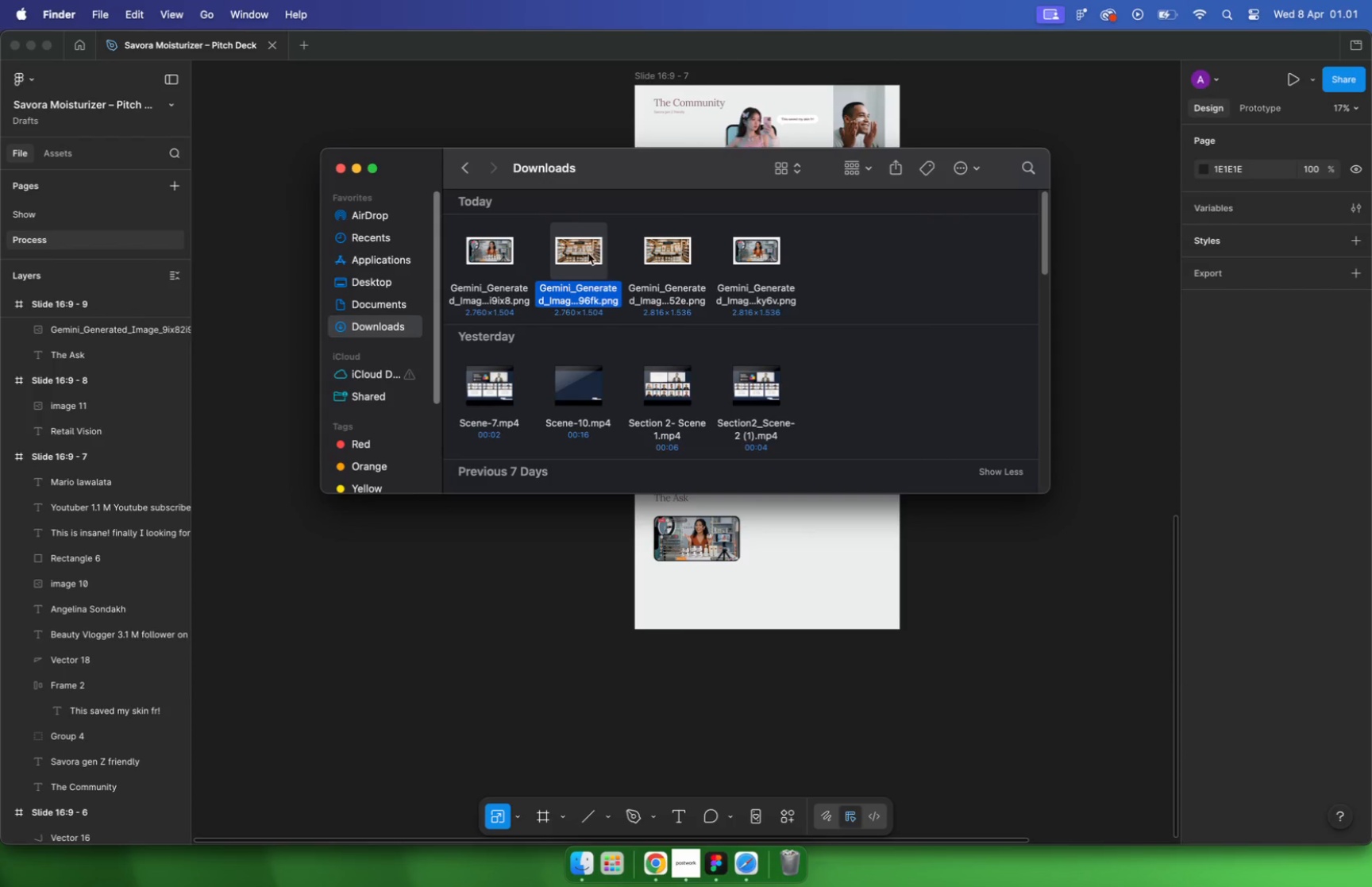 
left_click_drag(start_coordinate=[588, 253], to_coordinate=[836, 523])
 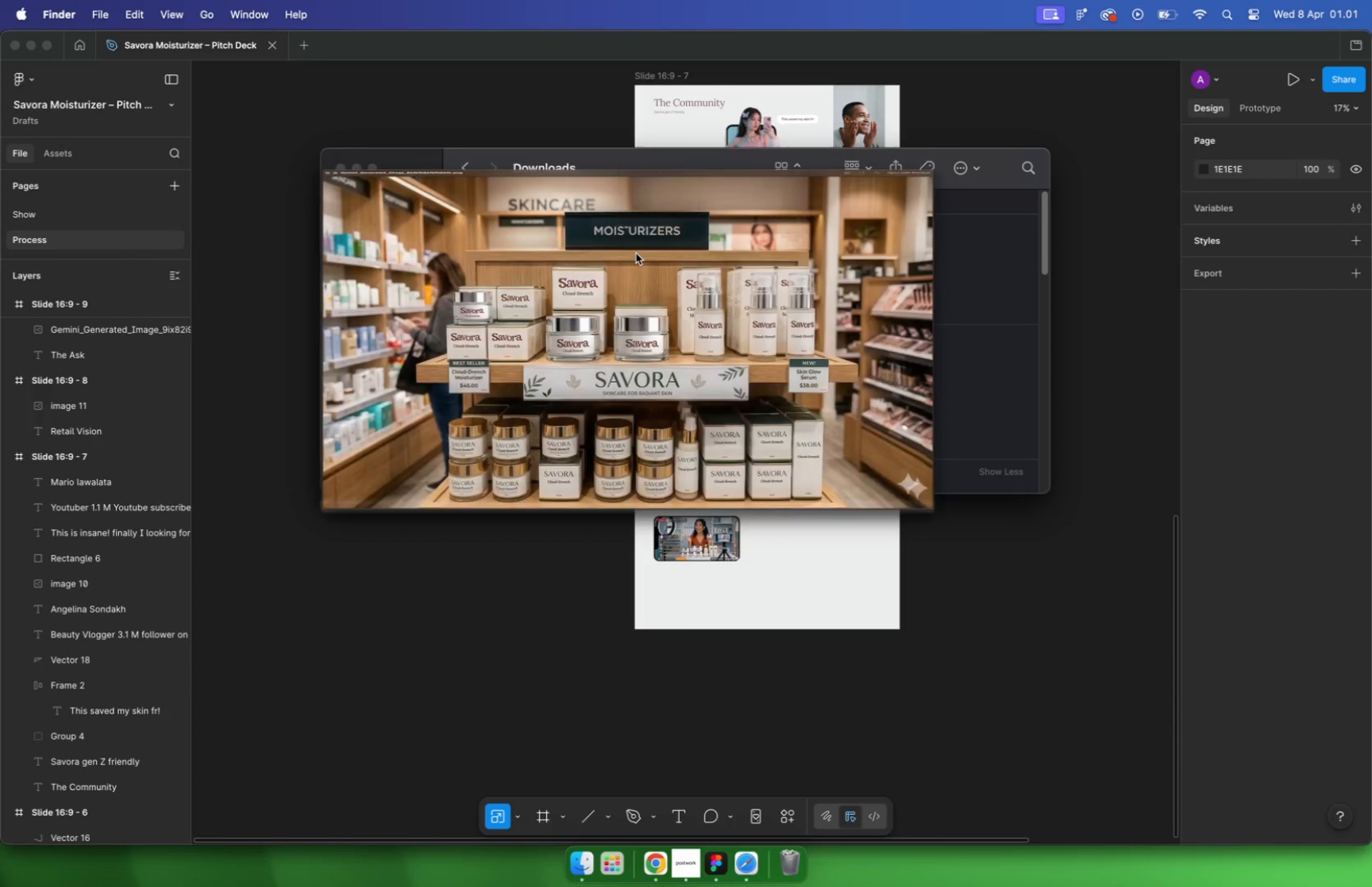 
left_click([836, 522])
 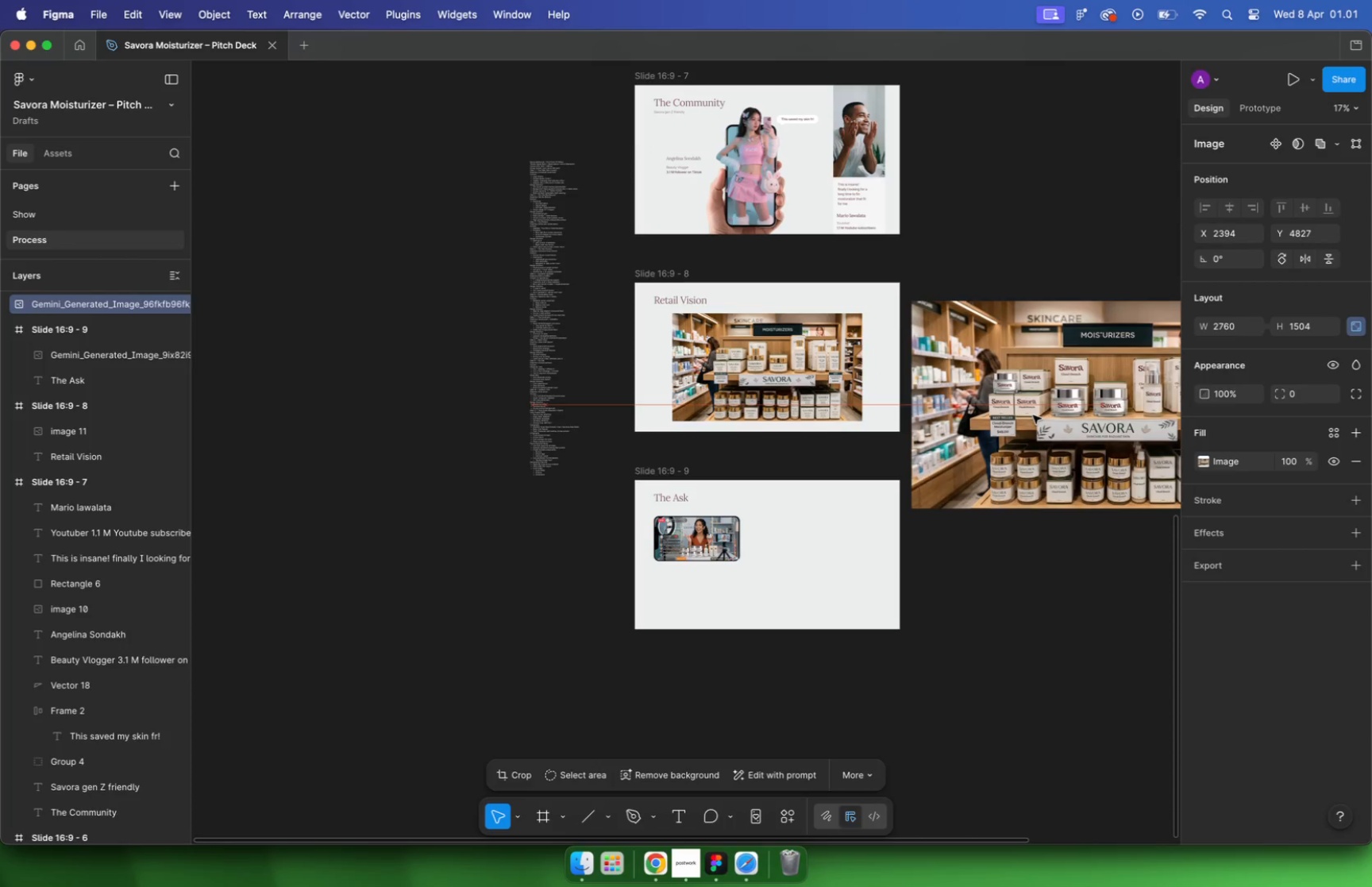 
left_click_drag(start_coordinate=[767, 534], to_coordinate=[1033, 415])
 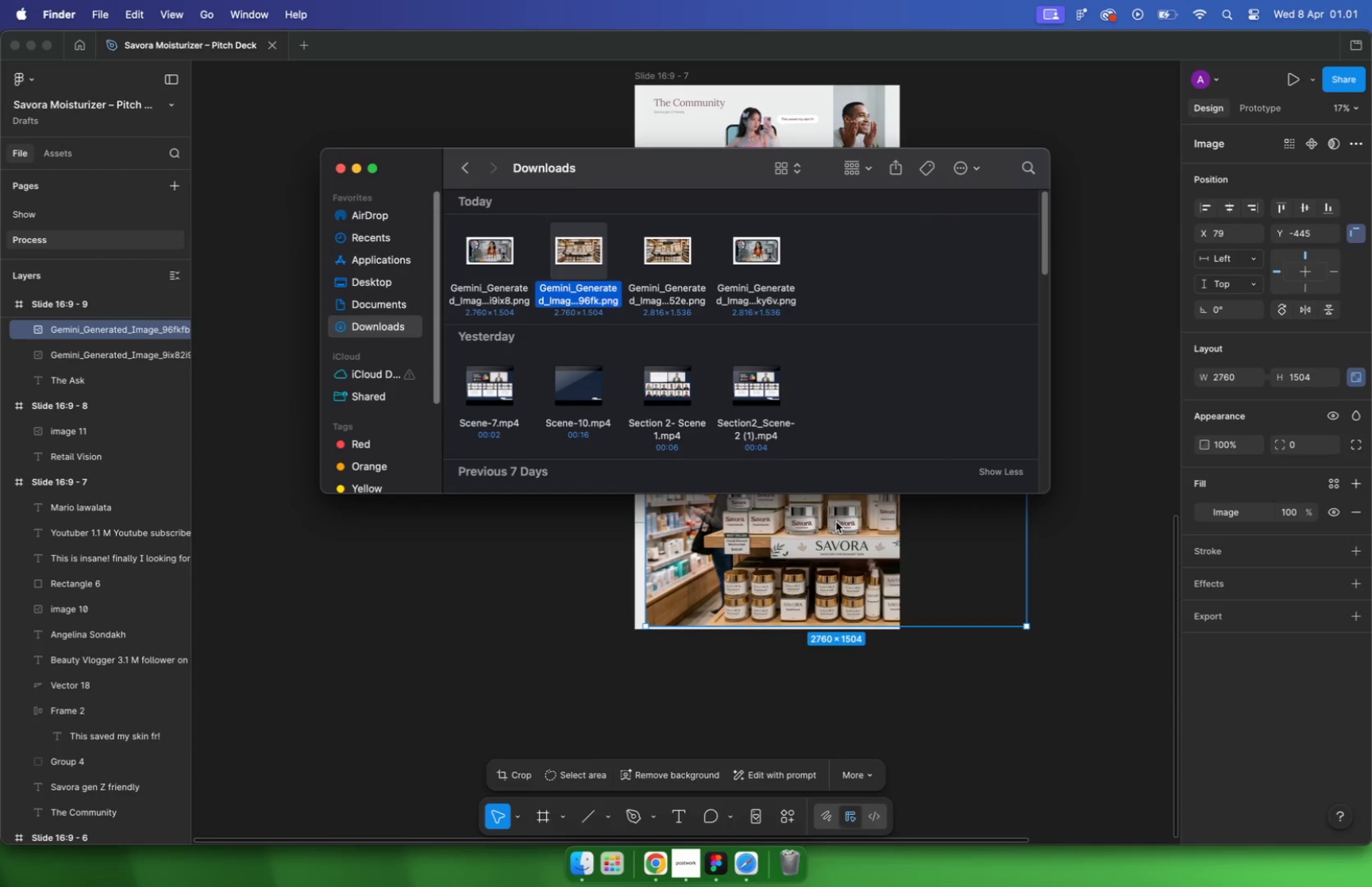 
left_click([797, 376])
 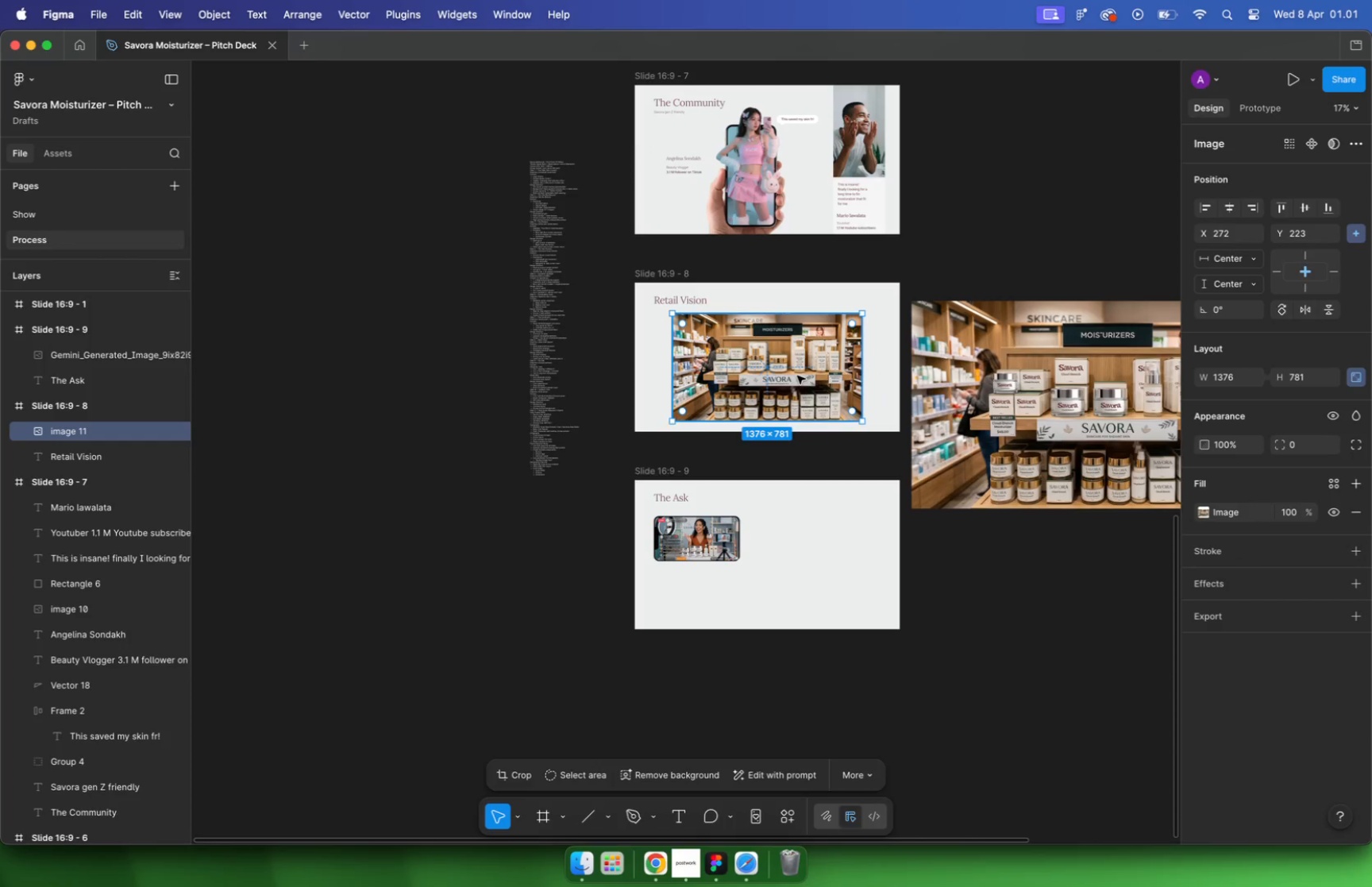 
key(Backspace)
 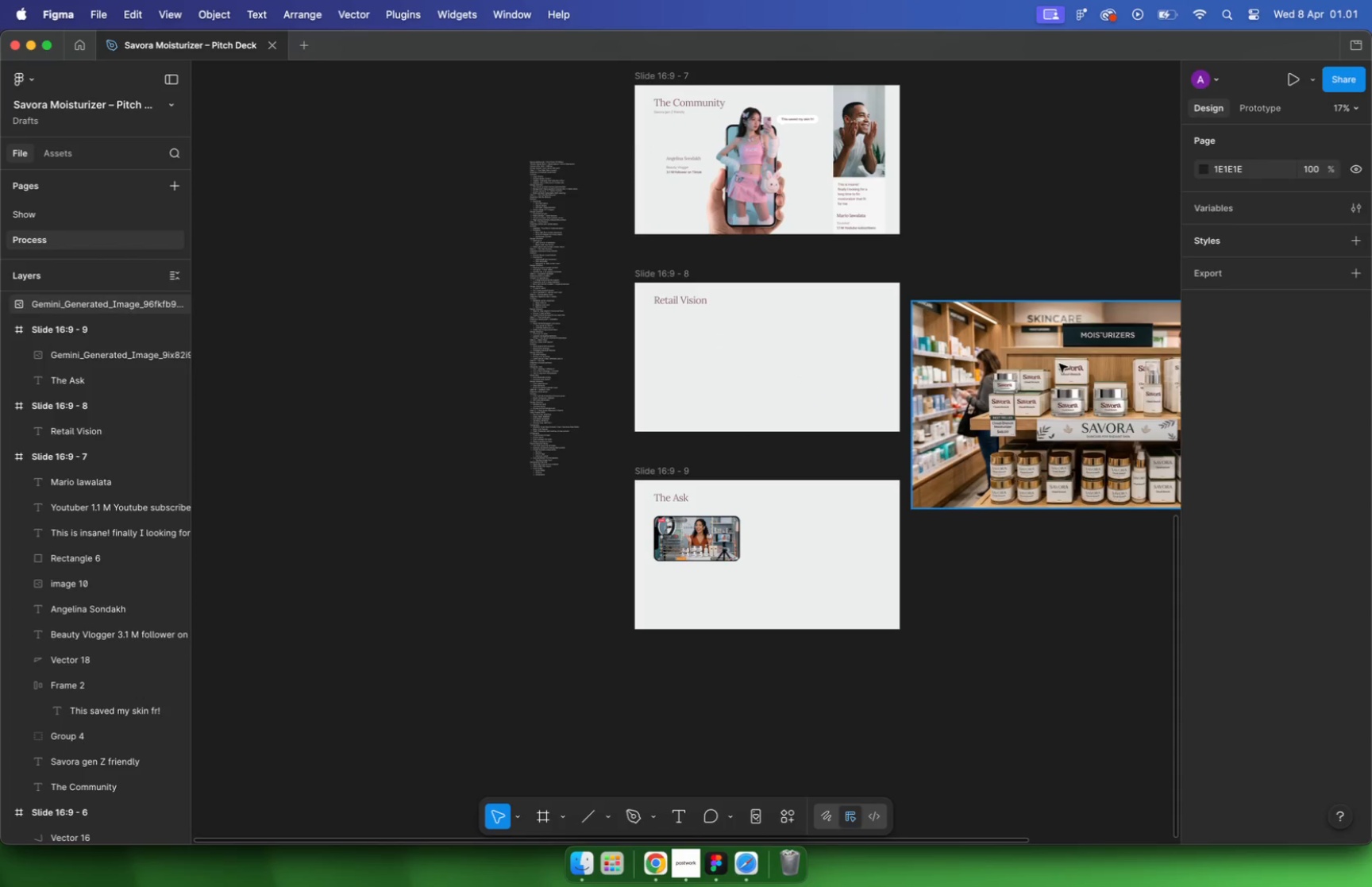 
left_click_drag(start_coordinate=[1070, 379], to_coordinate=[827, 388])
 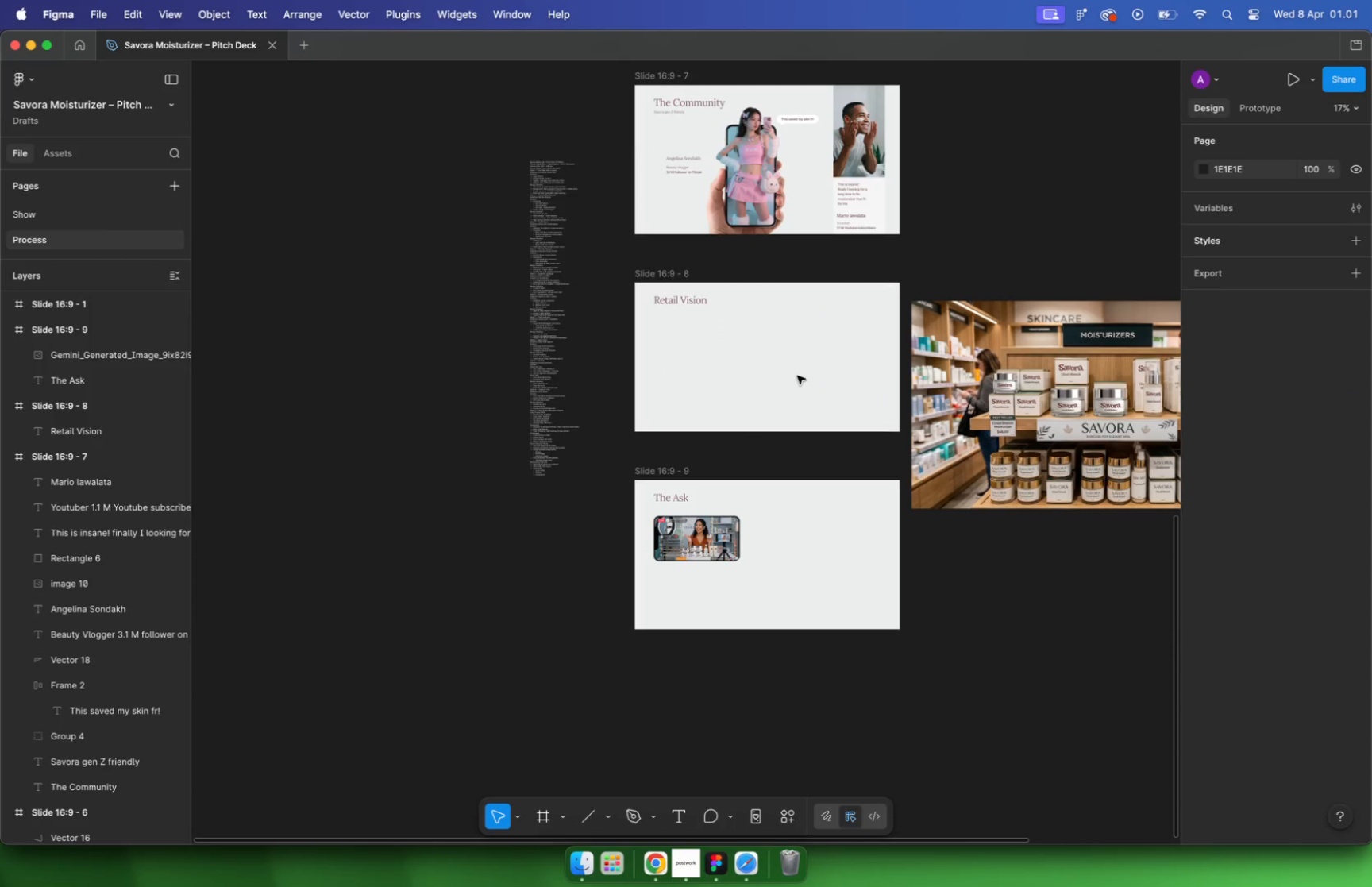 
left_click_drag(start_coordinate=[1054, 517], to_coordinate=[868, 407])
 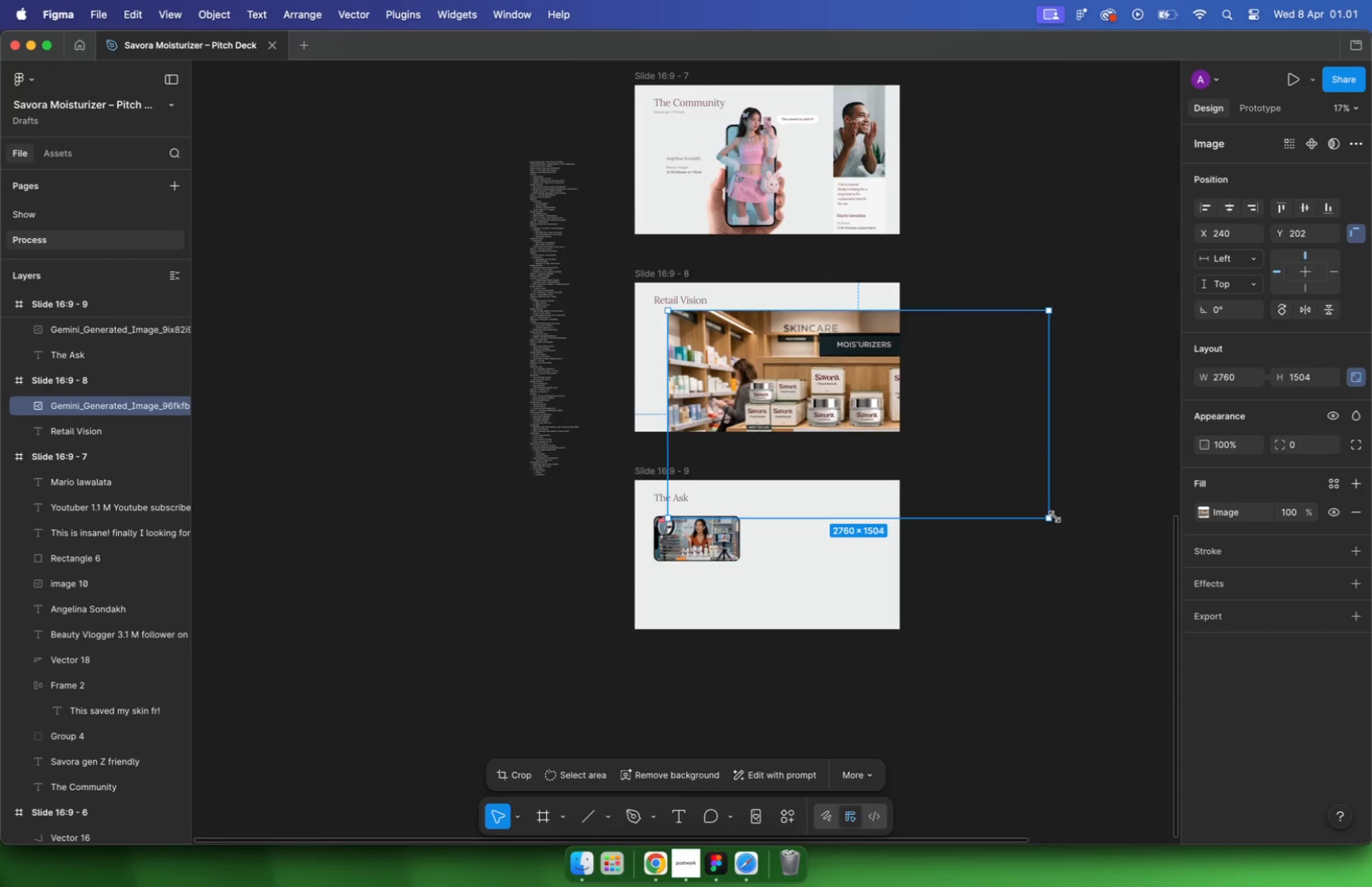 
hold_key(key=ShiftLeft, duration=1.12)
 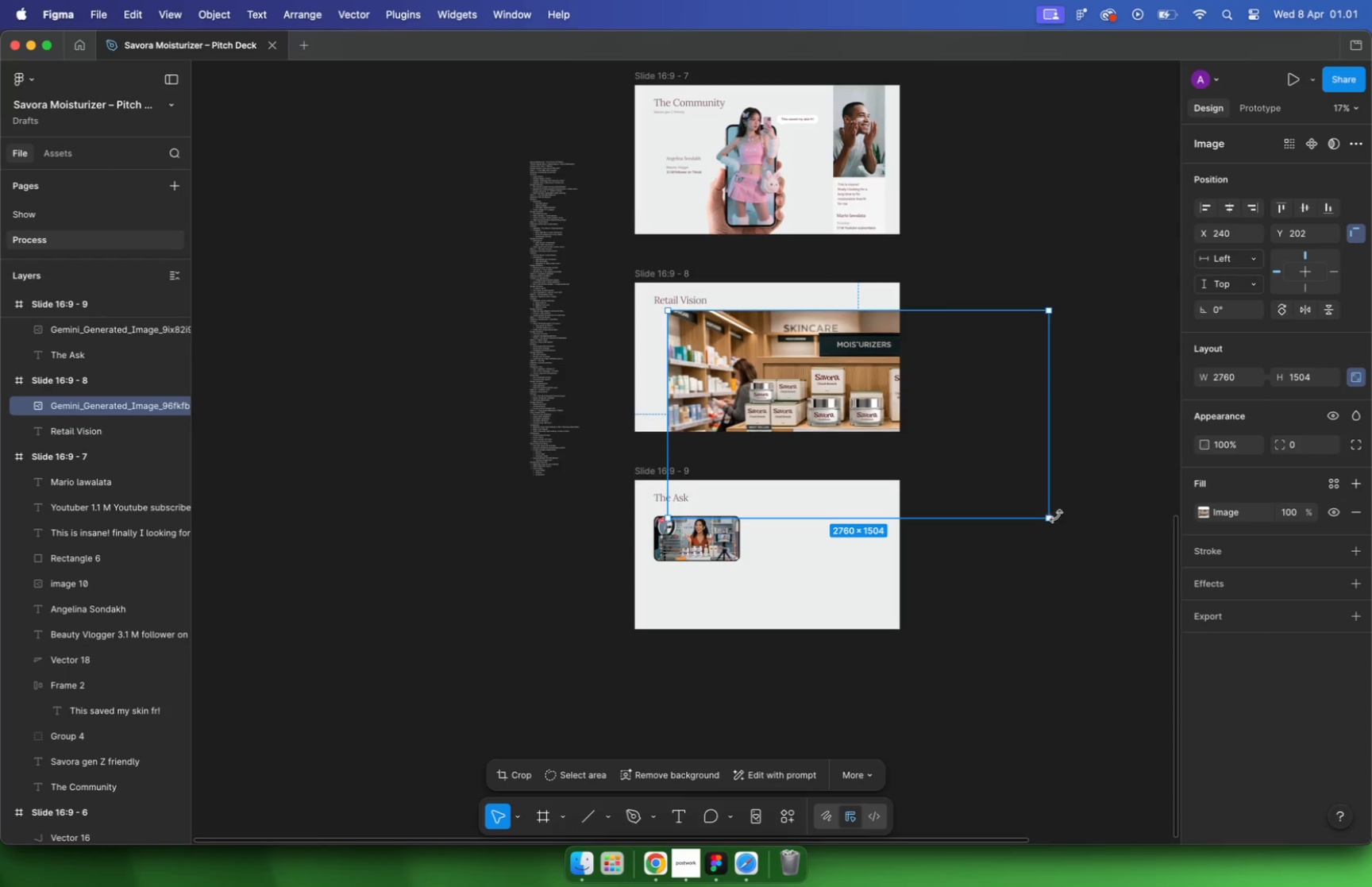 
hold_key(key=CommandLeft, duration=0.37)
scroll: coordinate [856, 380], scroll_direction: up, amount: 9.0
 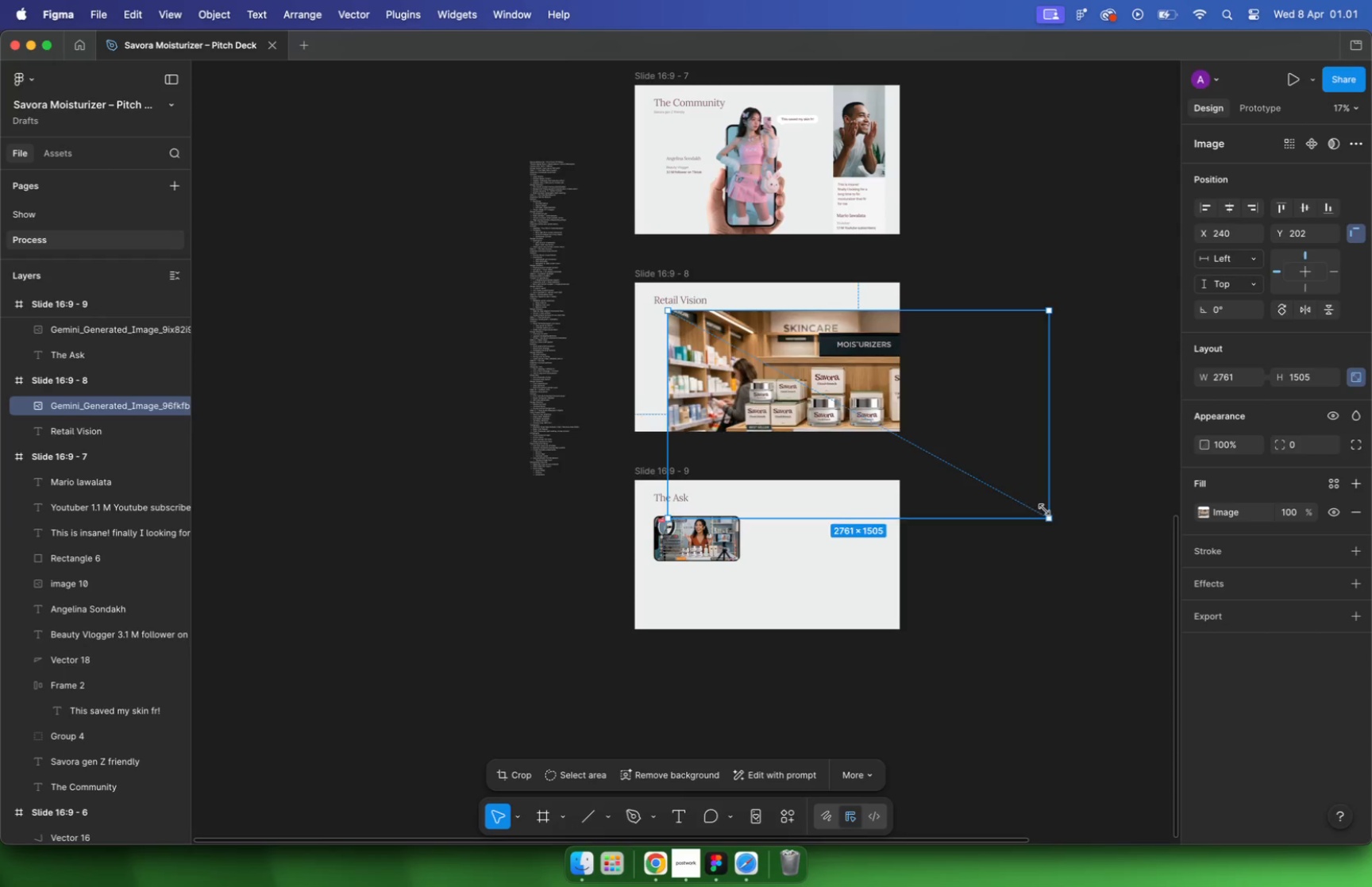 
left_click_drag(start_coordinate=[783, 361], to_coordinate=[783, 365])
 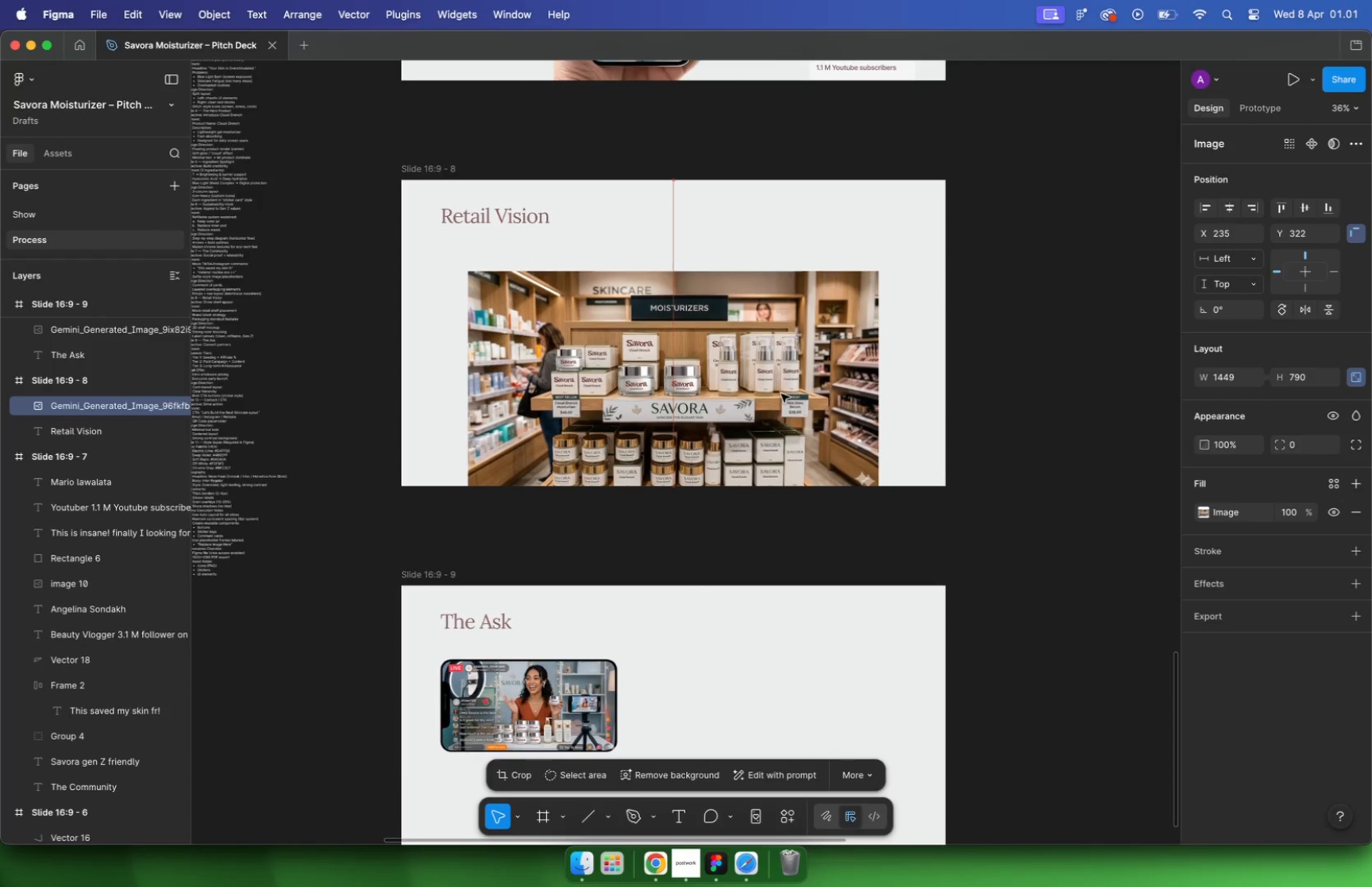 
hold_key(key=CommandLeft, duration=0.6)
scroll: coordinate [871, 394], scroll_direction: up, amount: 1.0
 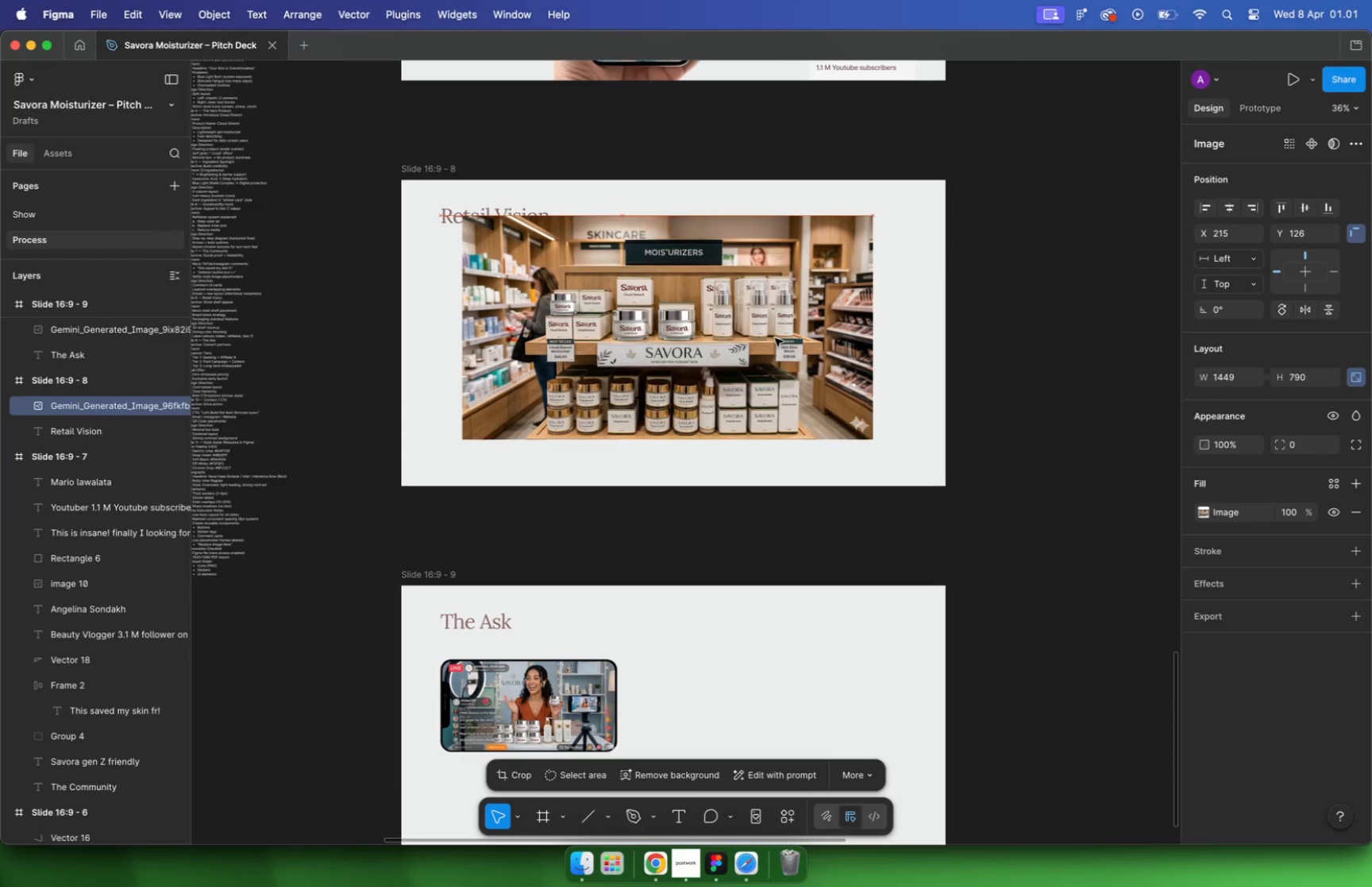 
left_click_drag(start_coordinate=[880, 387], to_coordinate=[855, 384])
 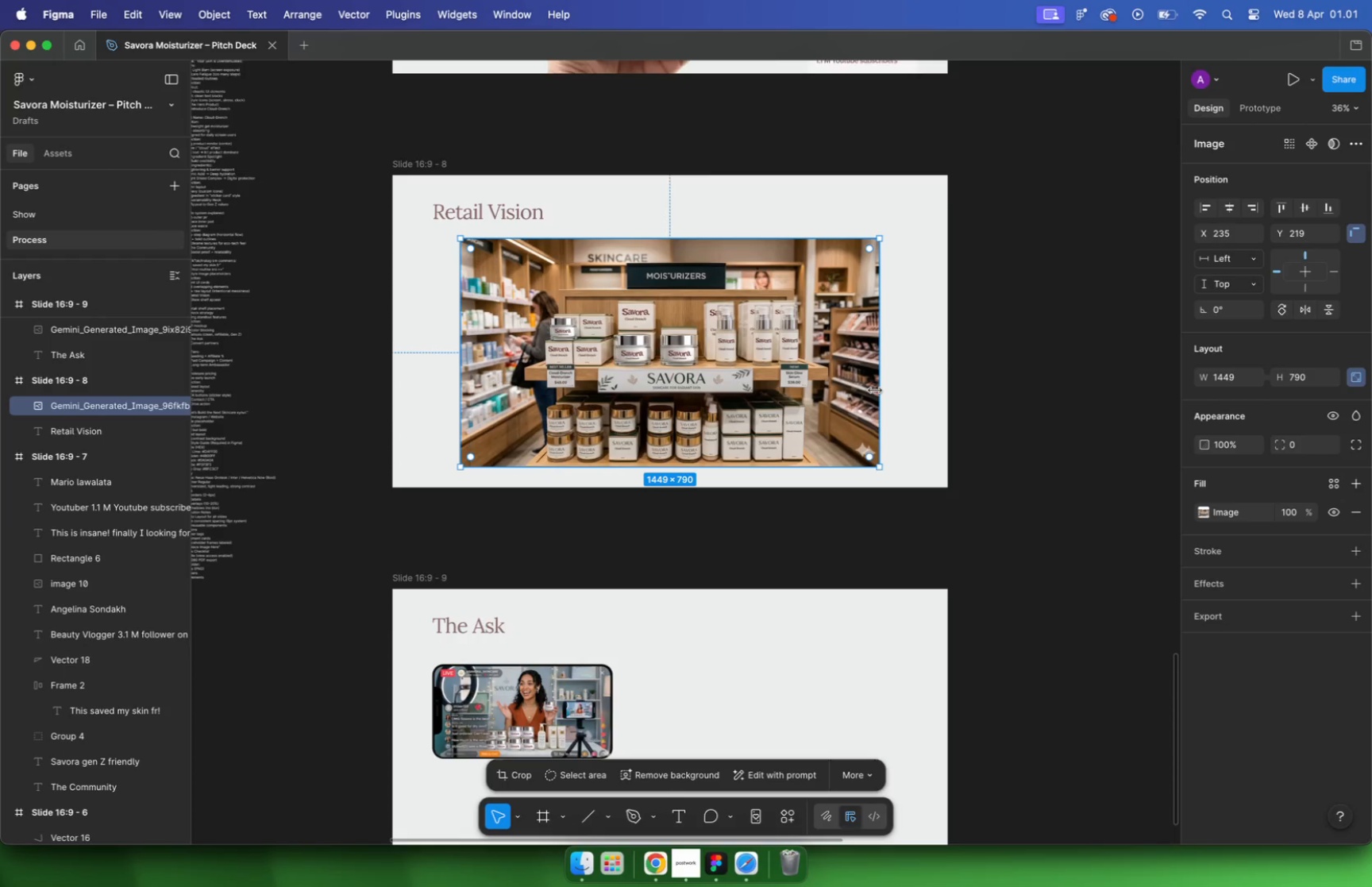 
hold_key(key=CommandLeft, duration=1.14)
 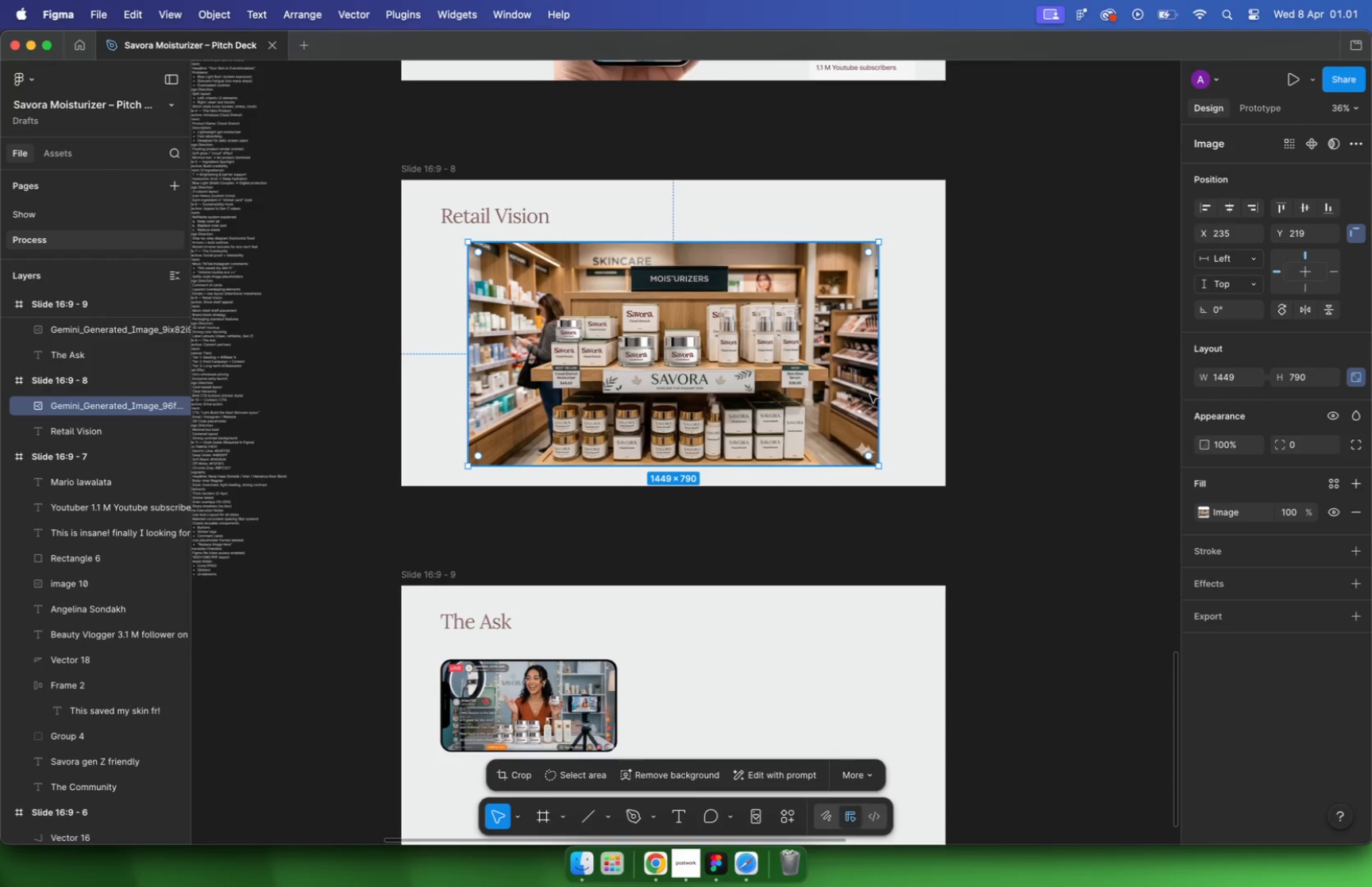 
hold_key(key=CommandLeft, duration=1.49)
left_click_drag(start_coordinate=[460, 367], to_coordinate=[476, 368])
 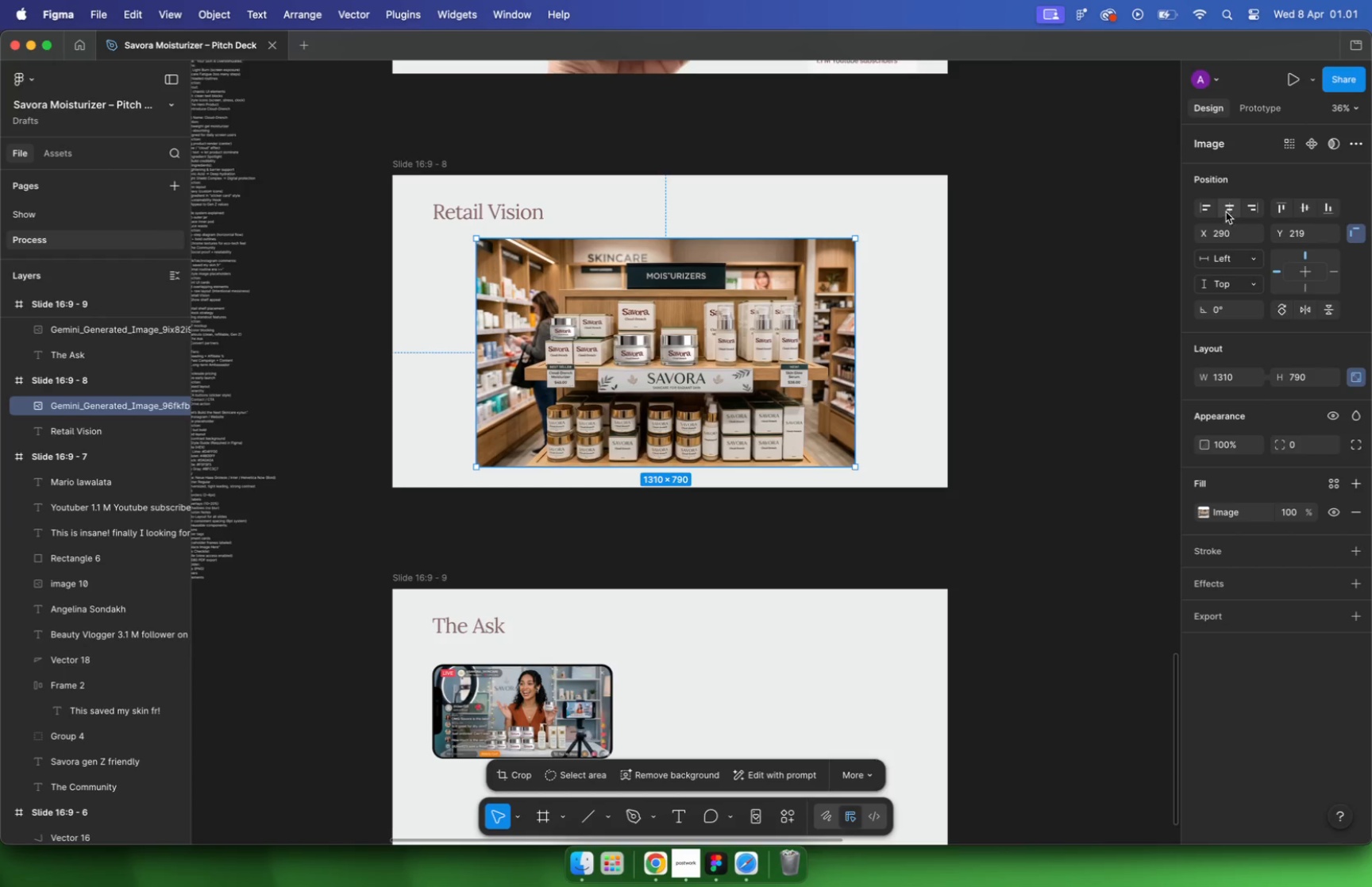 
left_click([1196, 279])
 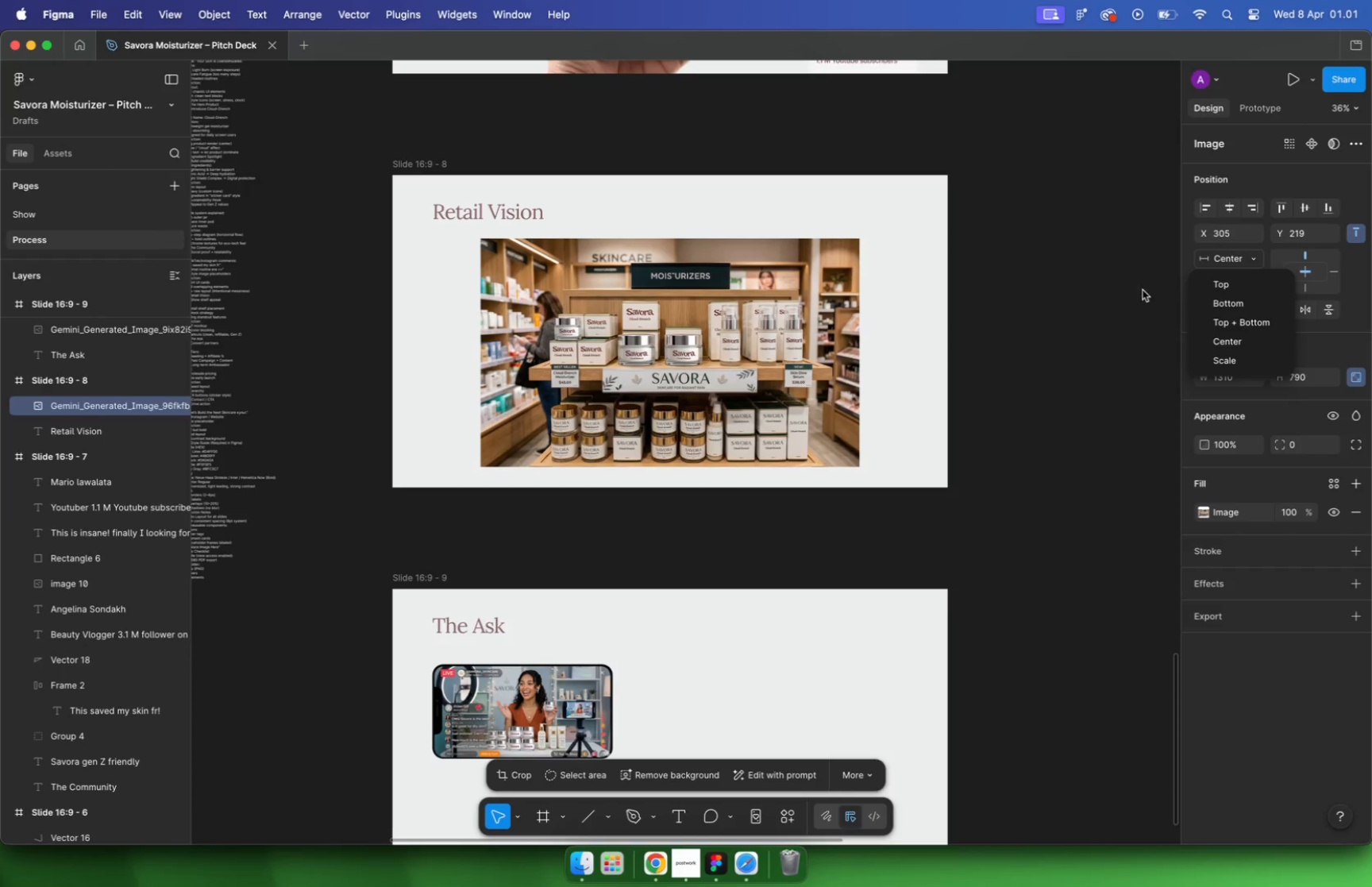 
double_click([1050, 299])
 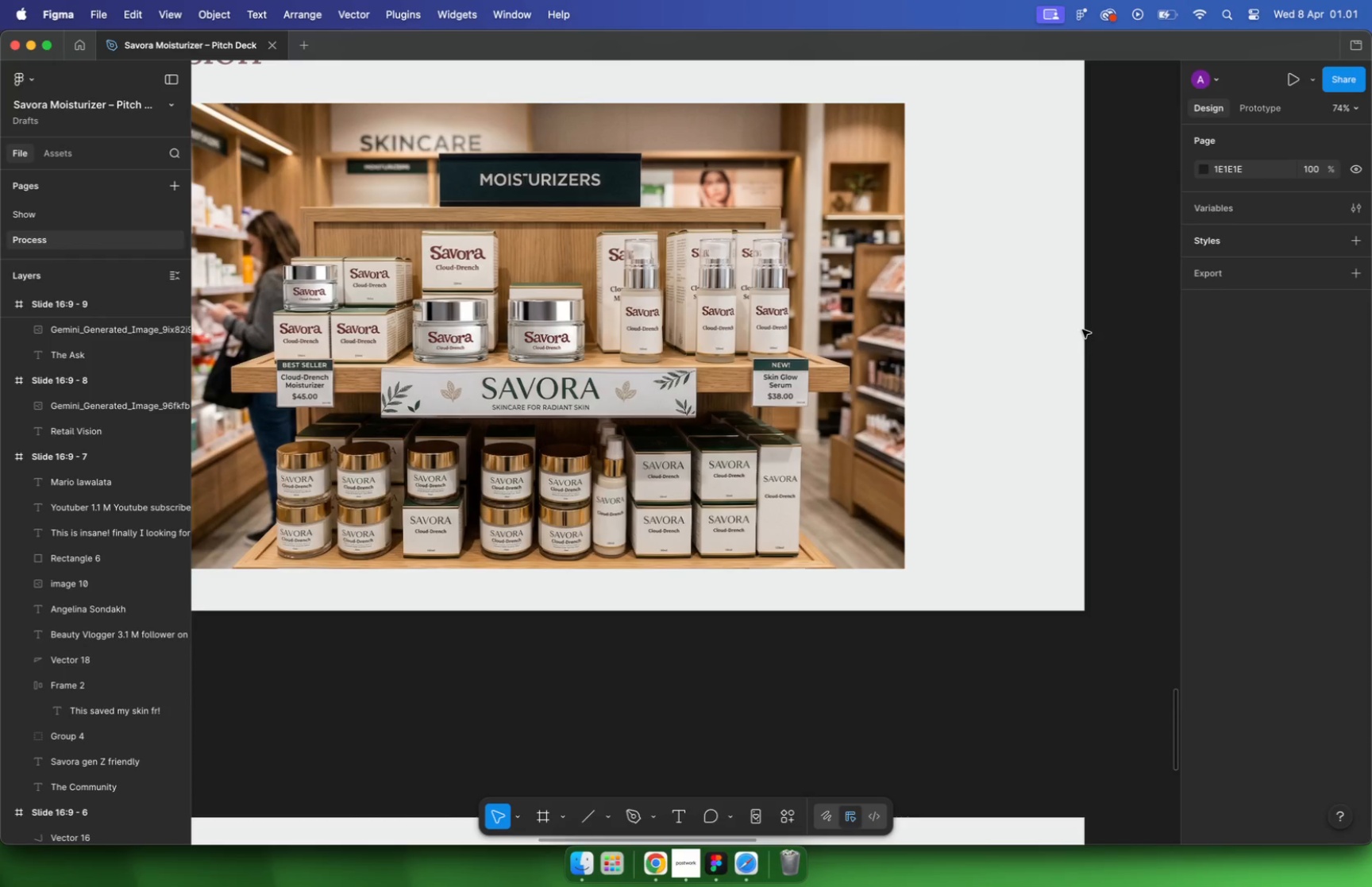 
hold_key(key=CommandLeft, duration=0.71)
scroll: coordinate [817, 368], scroll_direction: up, amount: 9.0
 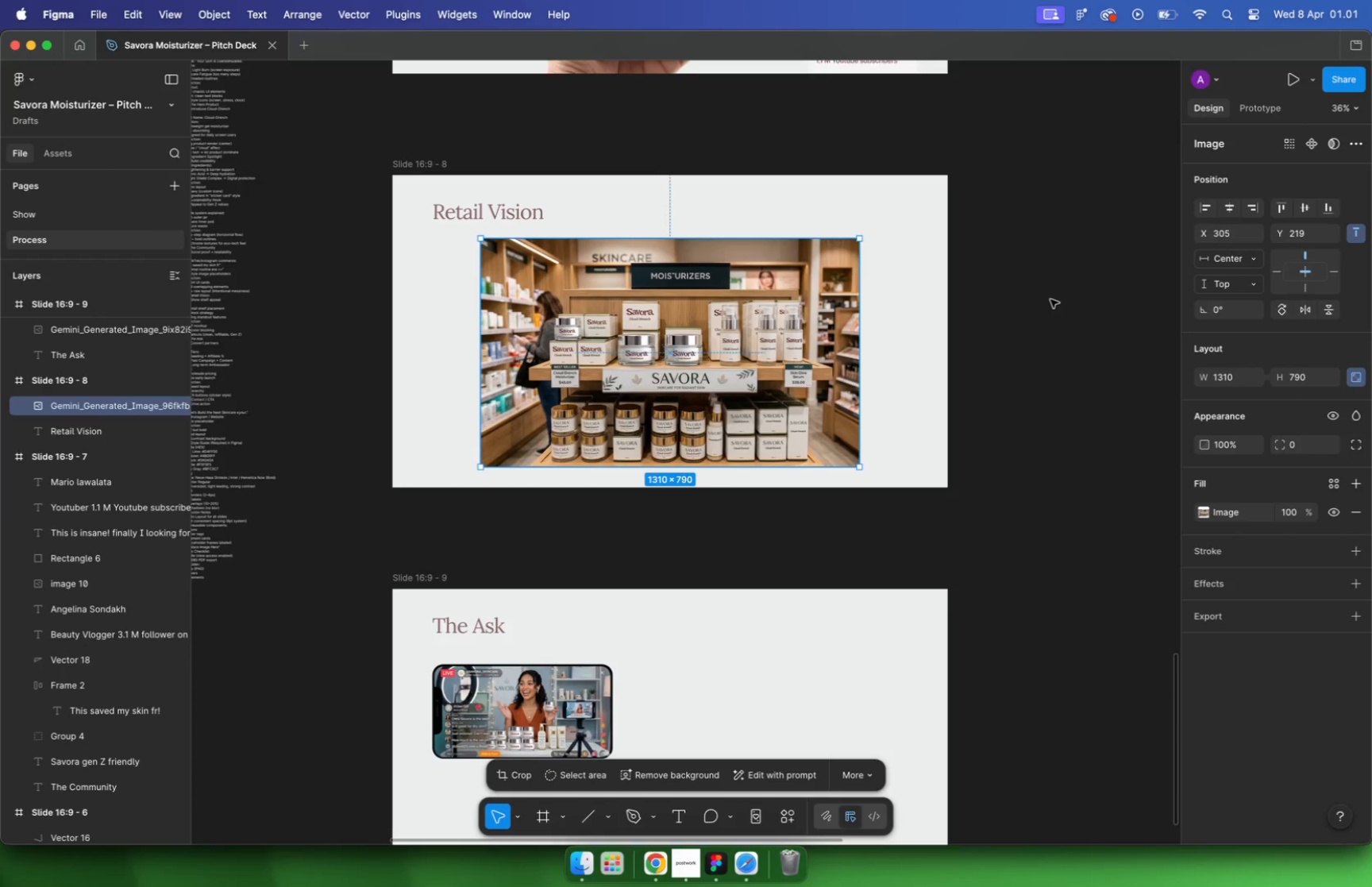 
wait(8.82)
 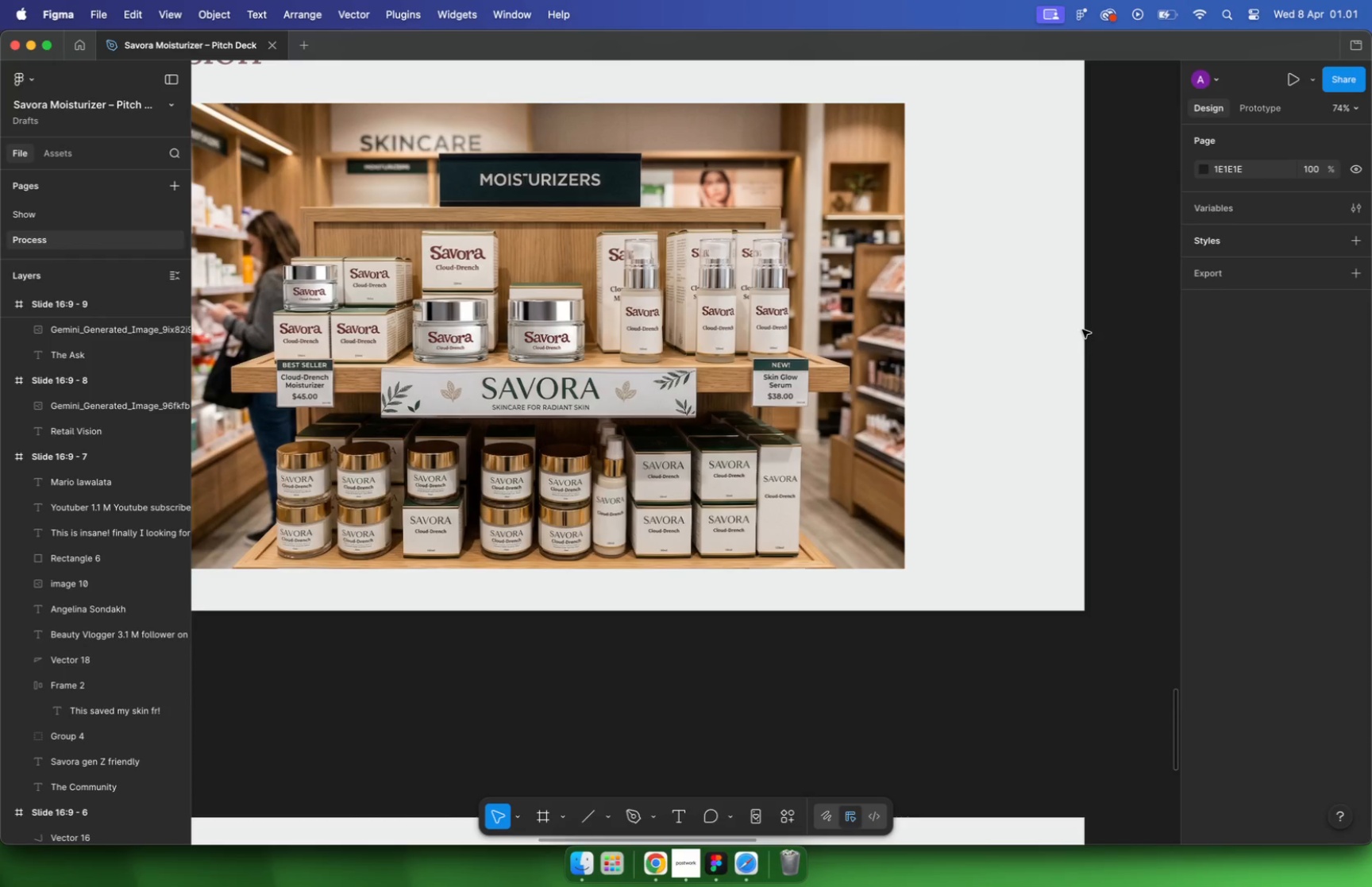 
hold_key(key=CommandLeft, duration=16.46)
scroll: coordinate [750, 297], scroll_direction: up, amount: 17.0
 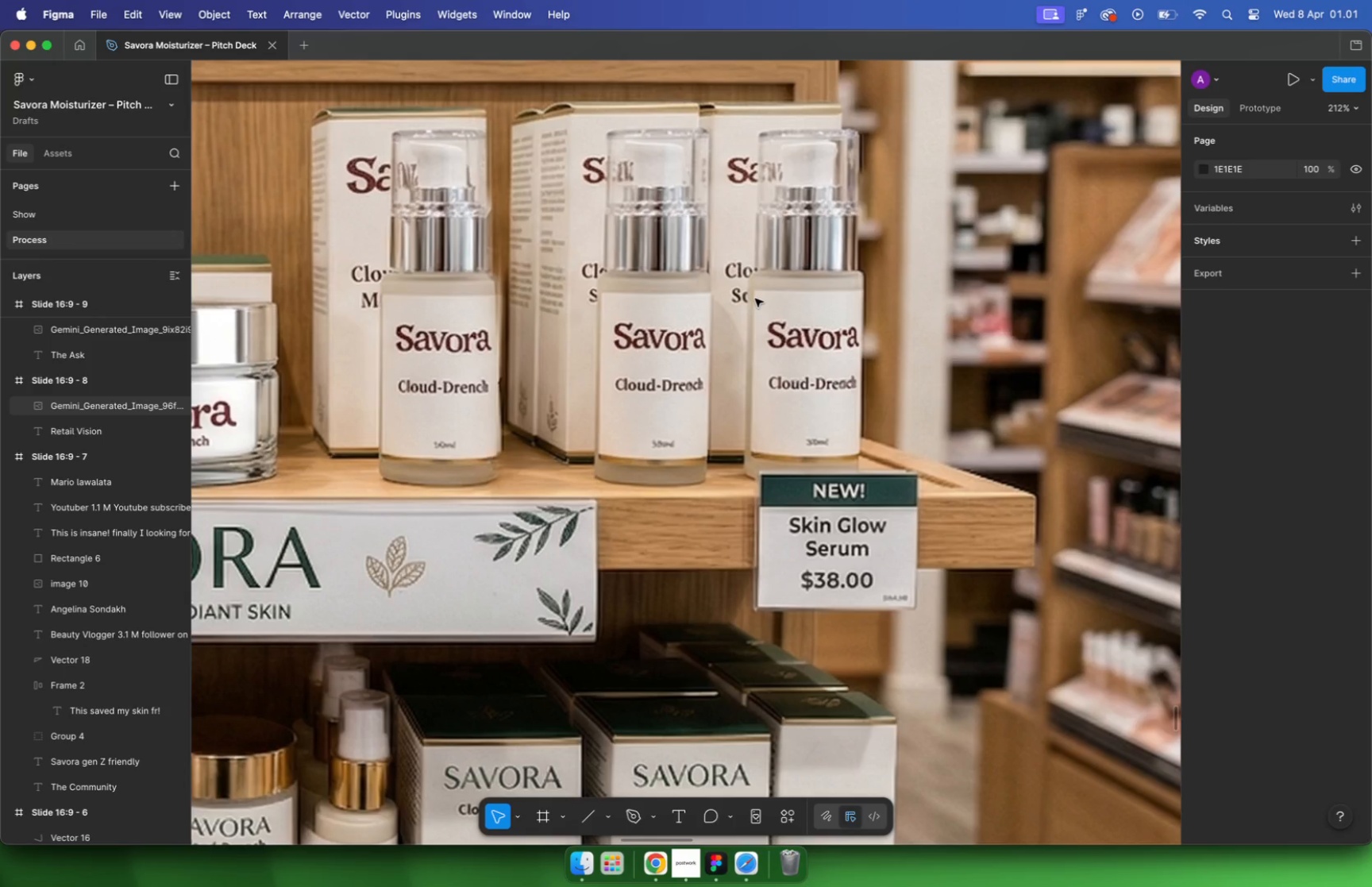 
scroll: coordinate [534, 364], scroll_direction: down, amount: 7.0
 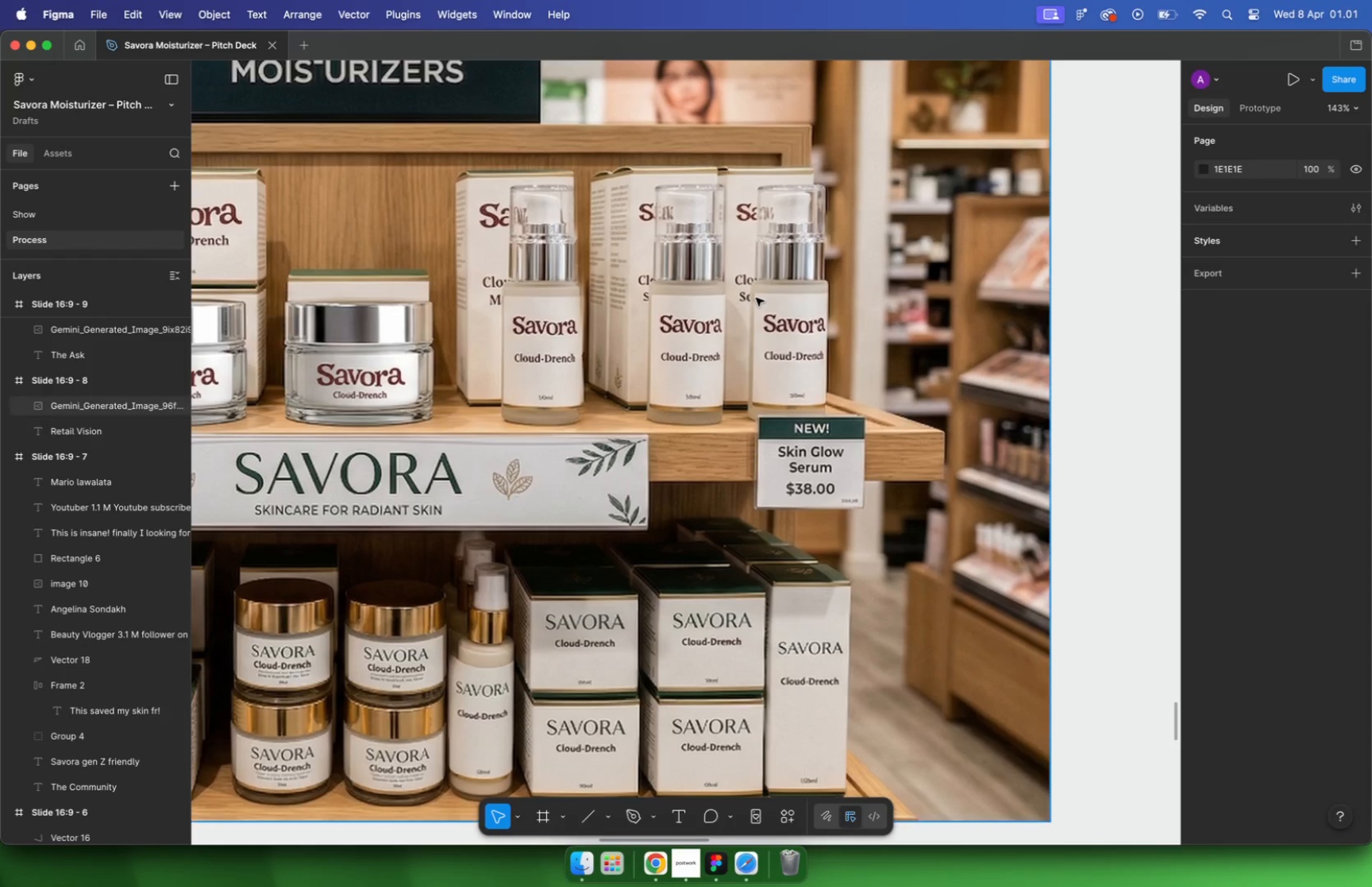 
scroll: coordinate [572, 529], scroll_direction: up, amount: 13.0
 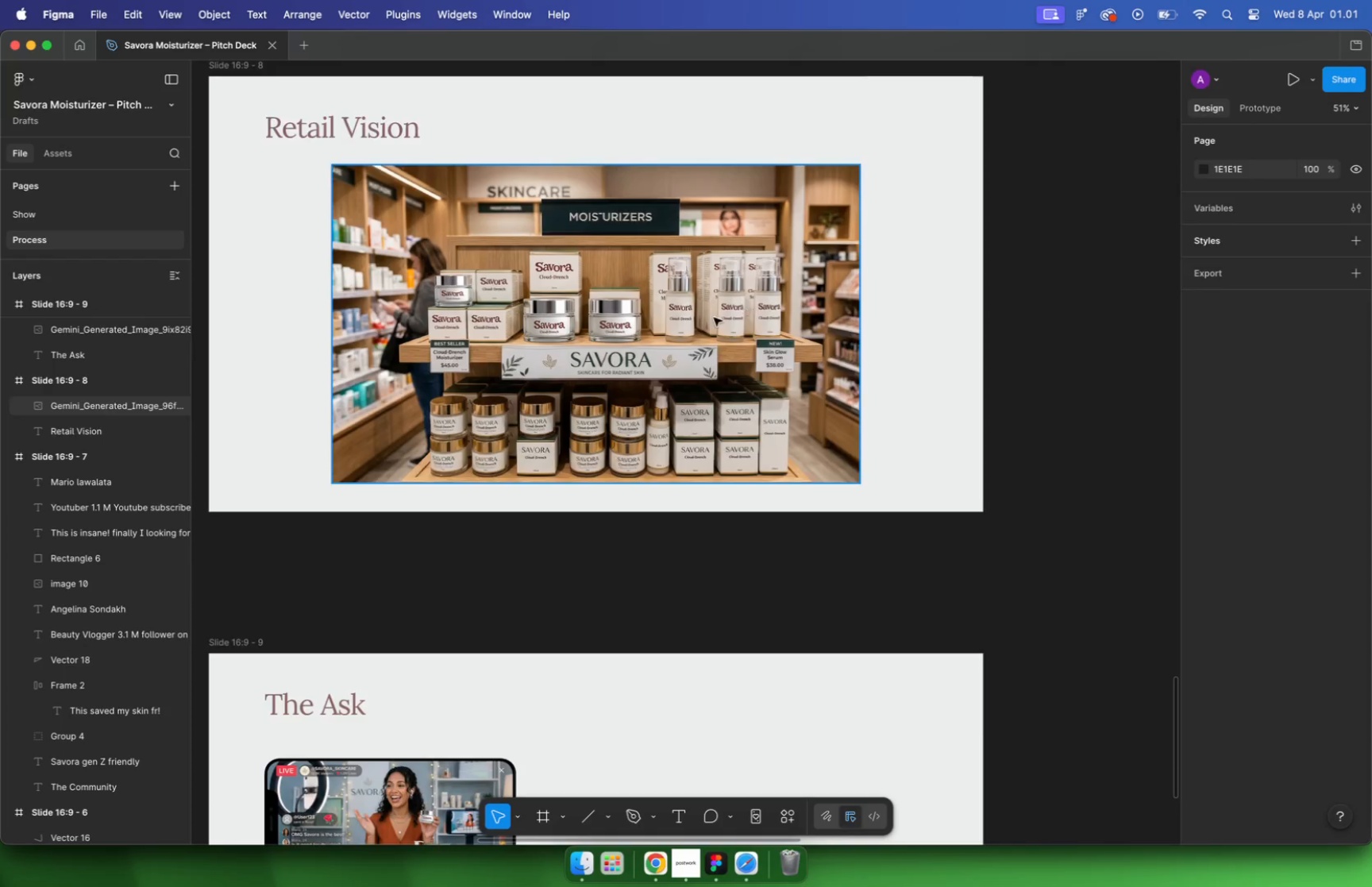 
scroll: coordinate [591, 501], scroll_direction: down, amount: 38.0
 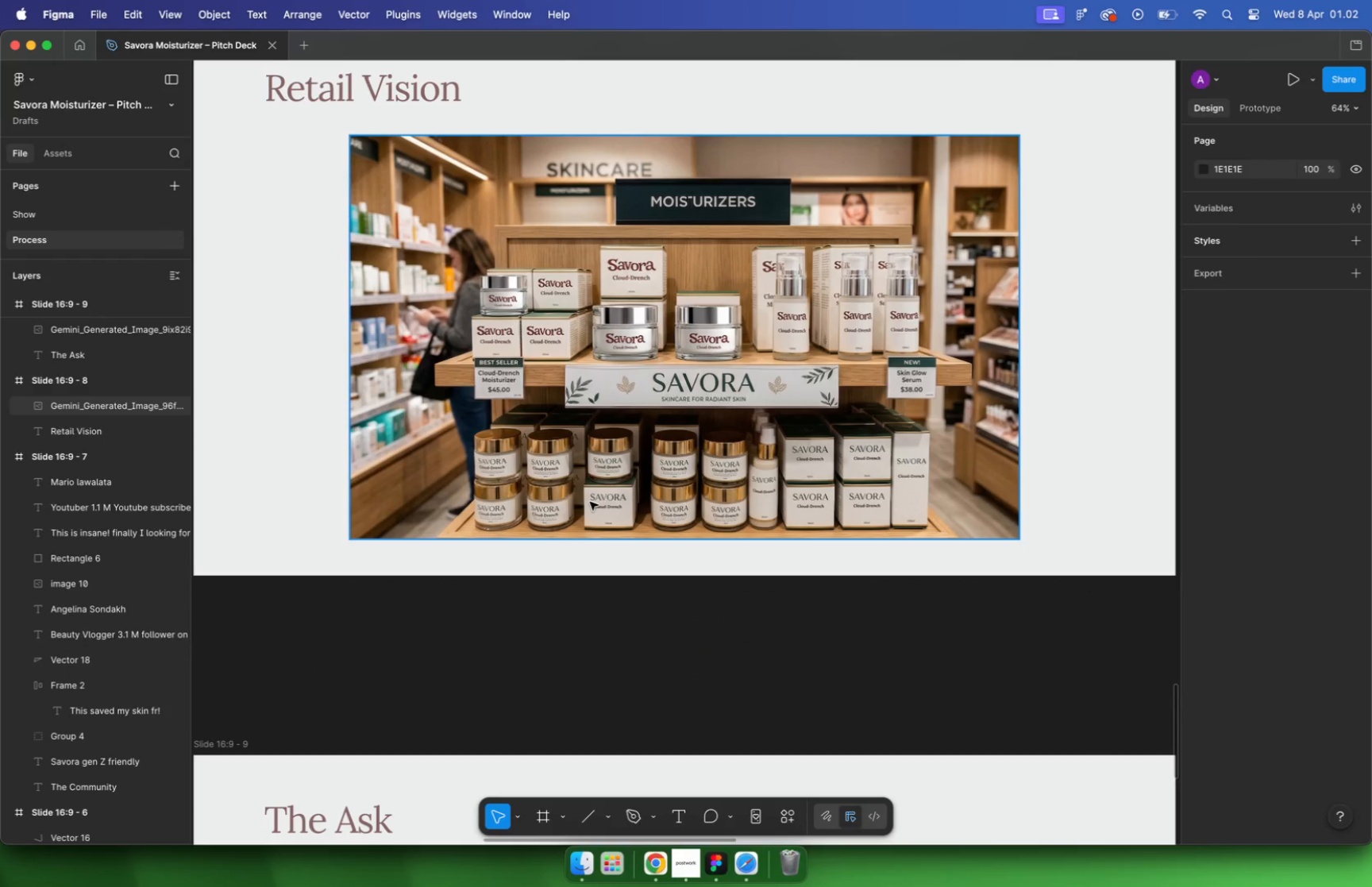 
scroll: coordinate [630, 479], scroll_direction: up, amount: 2.0
 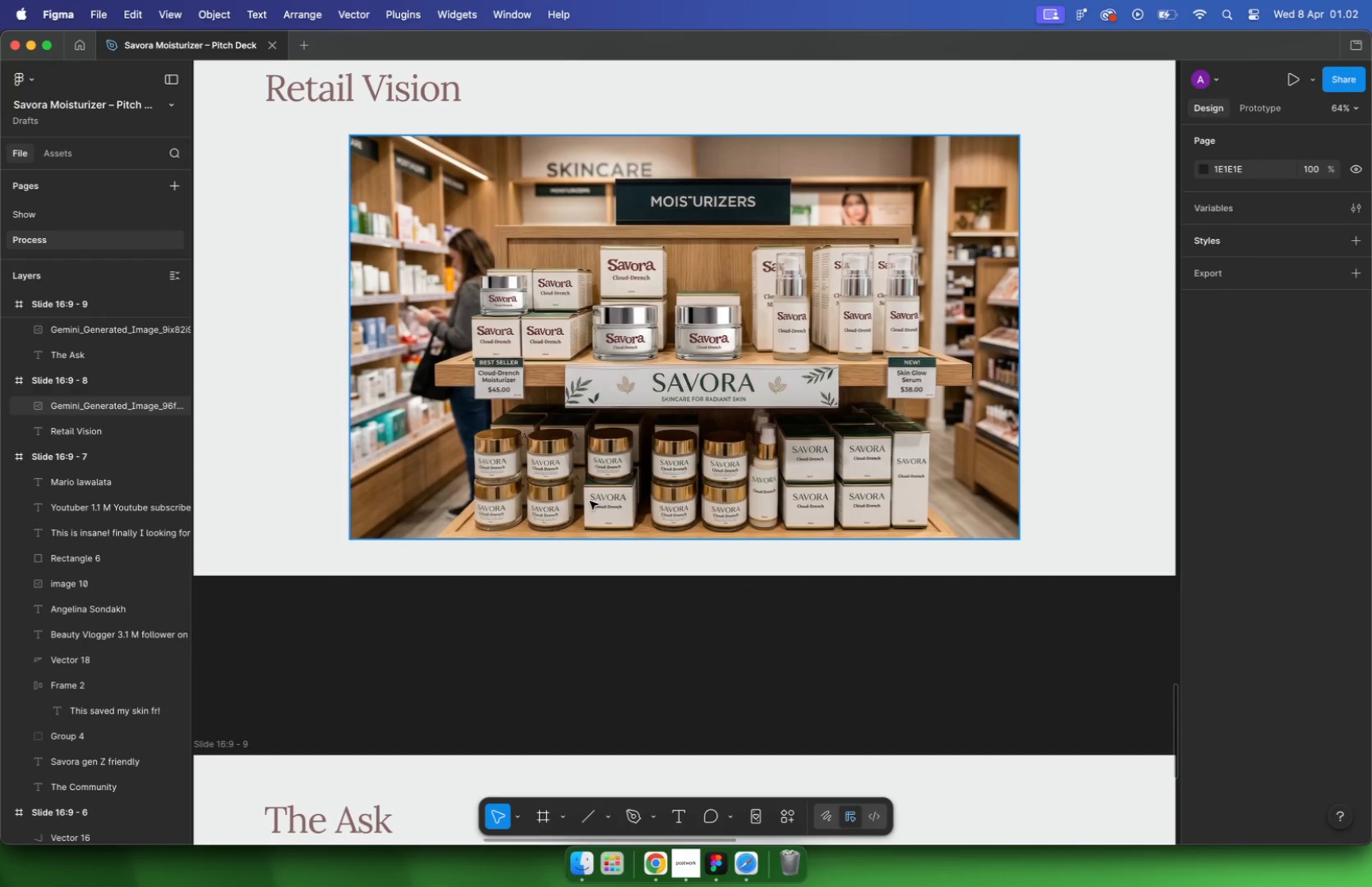 
scroll: coordinate [650, 445], scroll_direction: down, amount: 3.0
 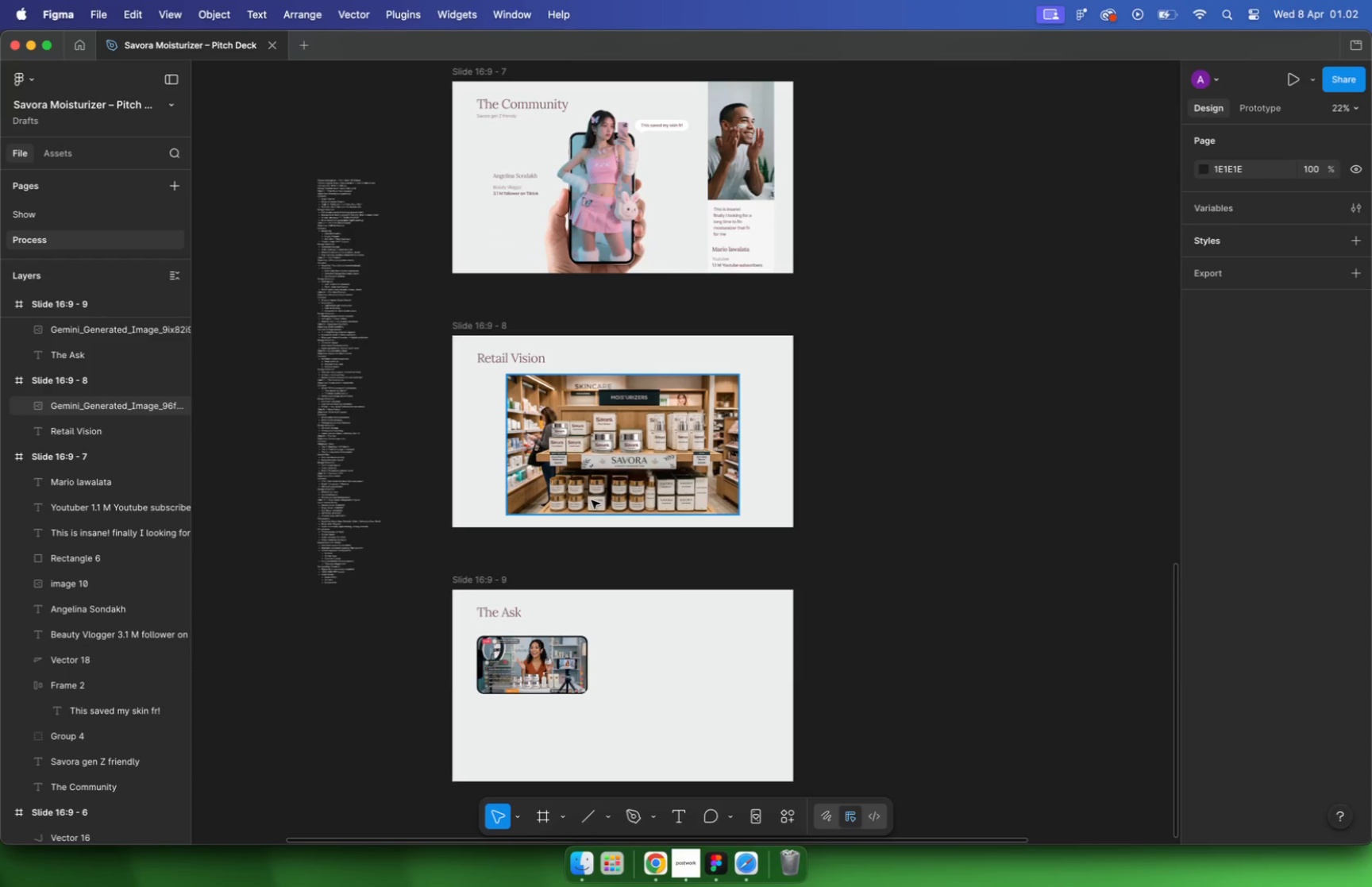 
hold_key(key=CommandLeft, duration=2.04)
scroll: coordinate [468, 488], scroll_direction: up, amount: 7.0
 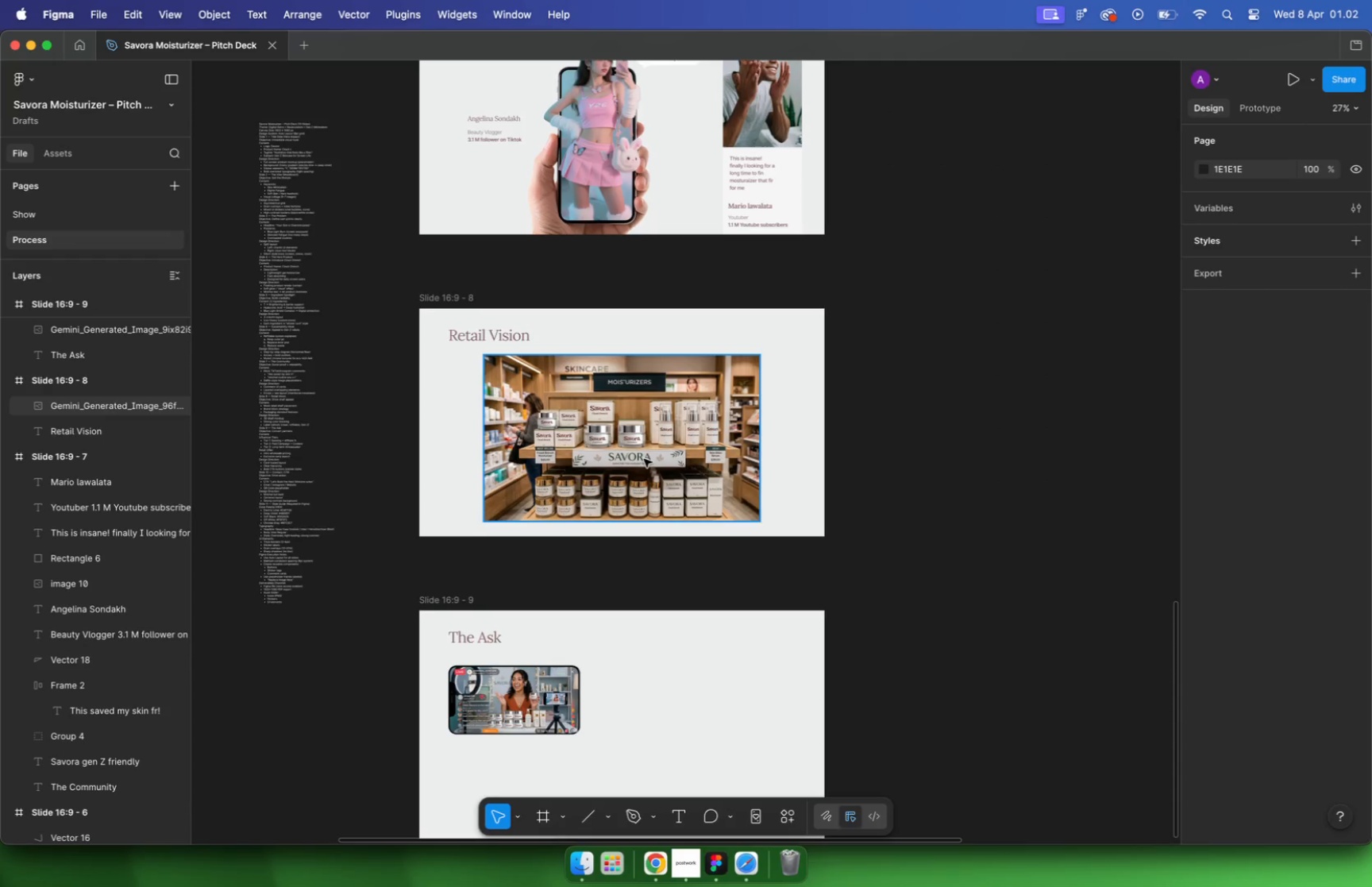 
scroll: coordinate [669, 479], scroll_direction: down, amount: 11.0
 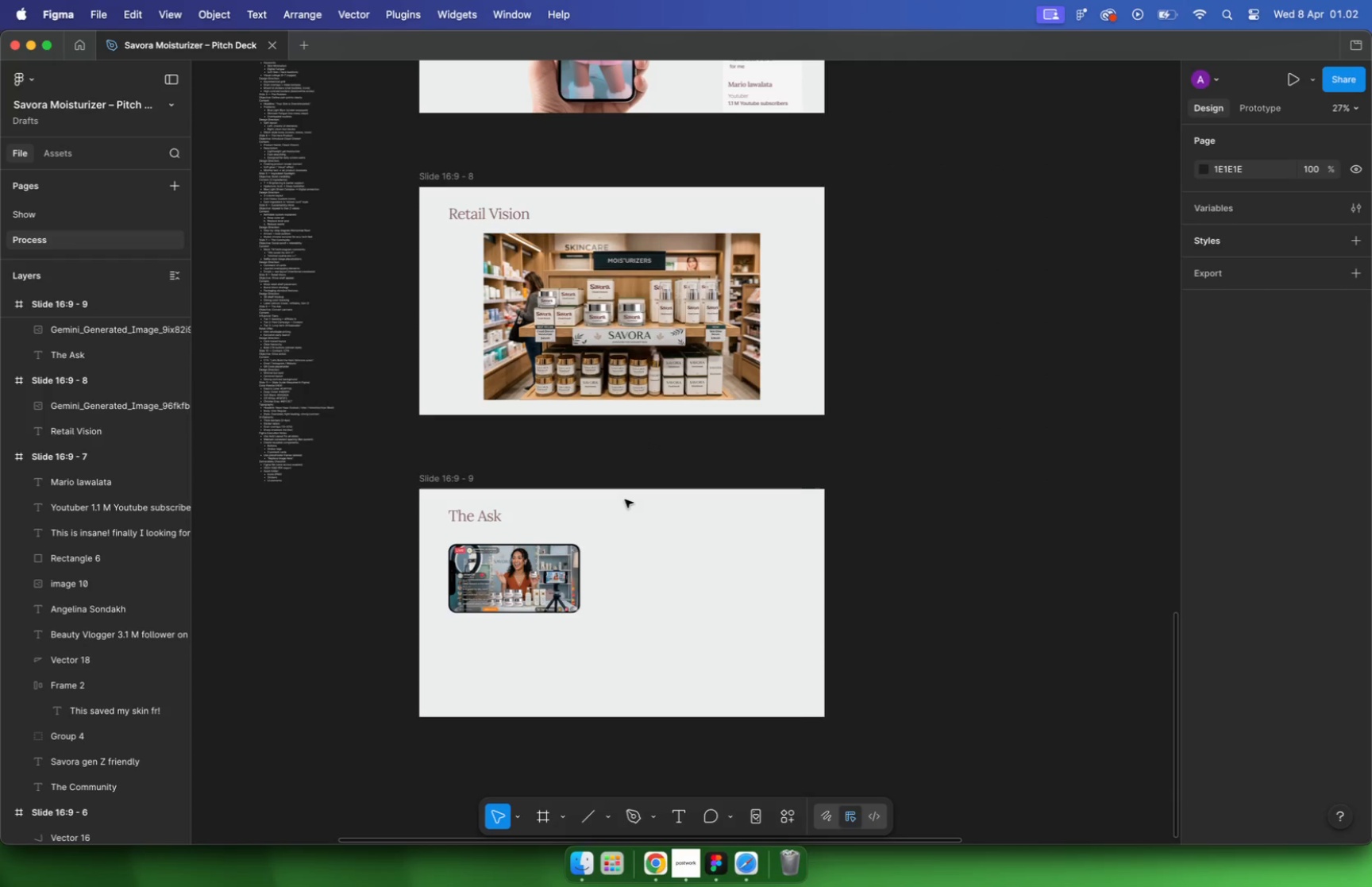 
scroll: coordinate [491, 349], scroll_direction: up, amount: 5.0
 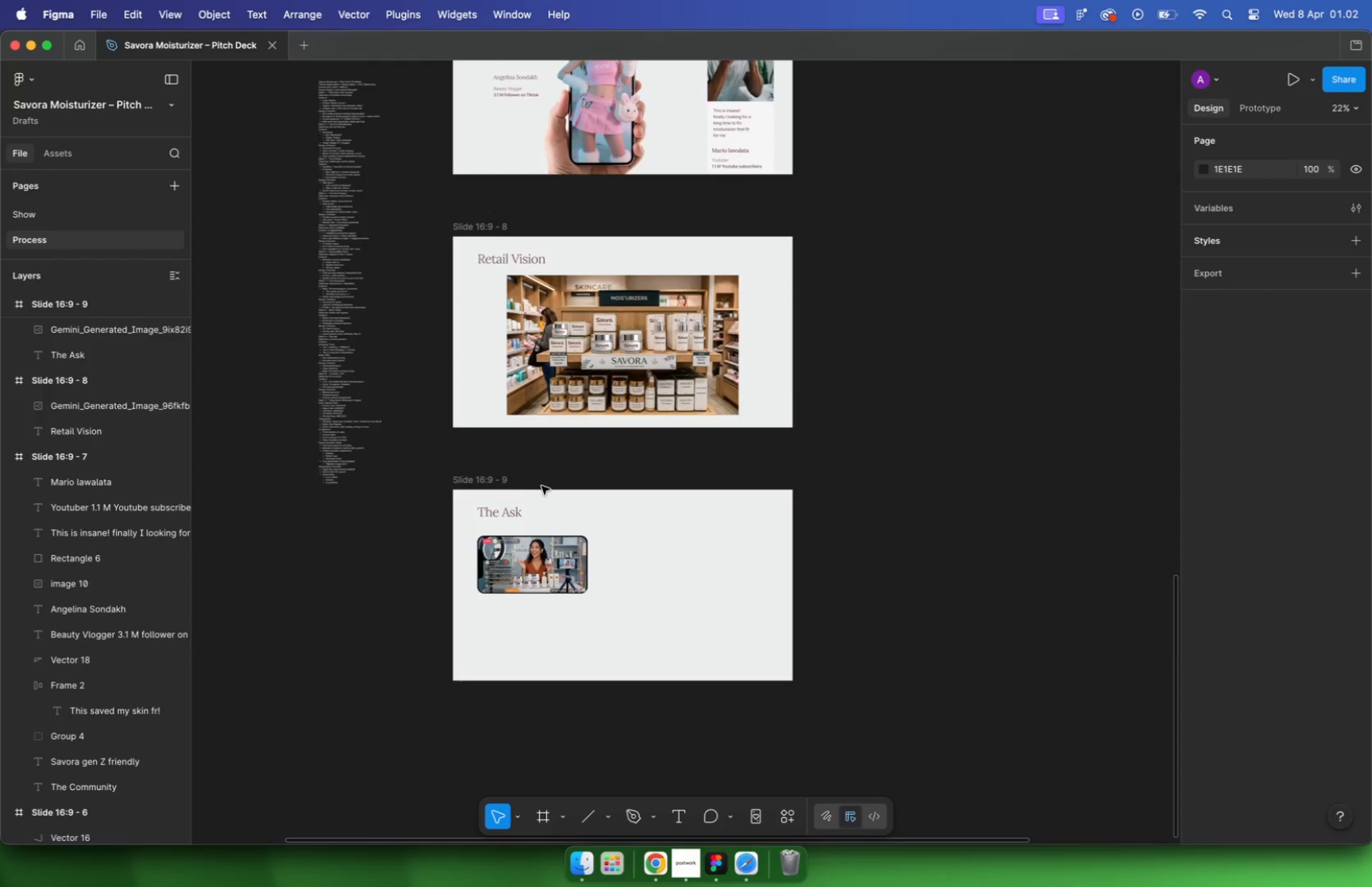 
hold_key(key=CommandLeft, duration=0.87)
scroll: coordinate [543, 285], scroll_direction: up, amount: 41.0
 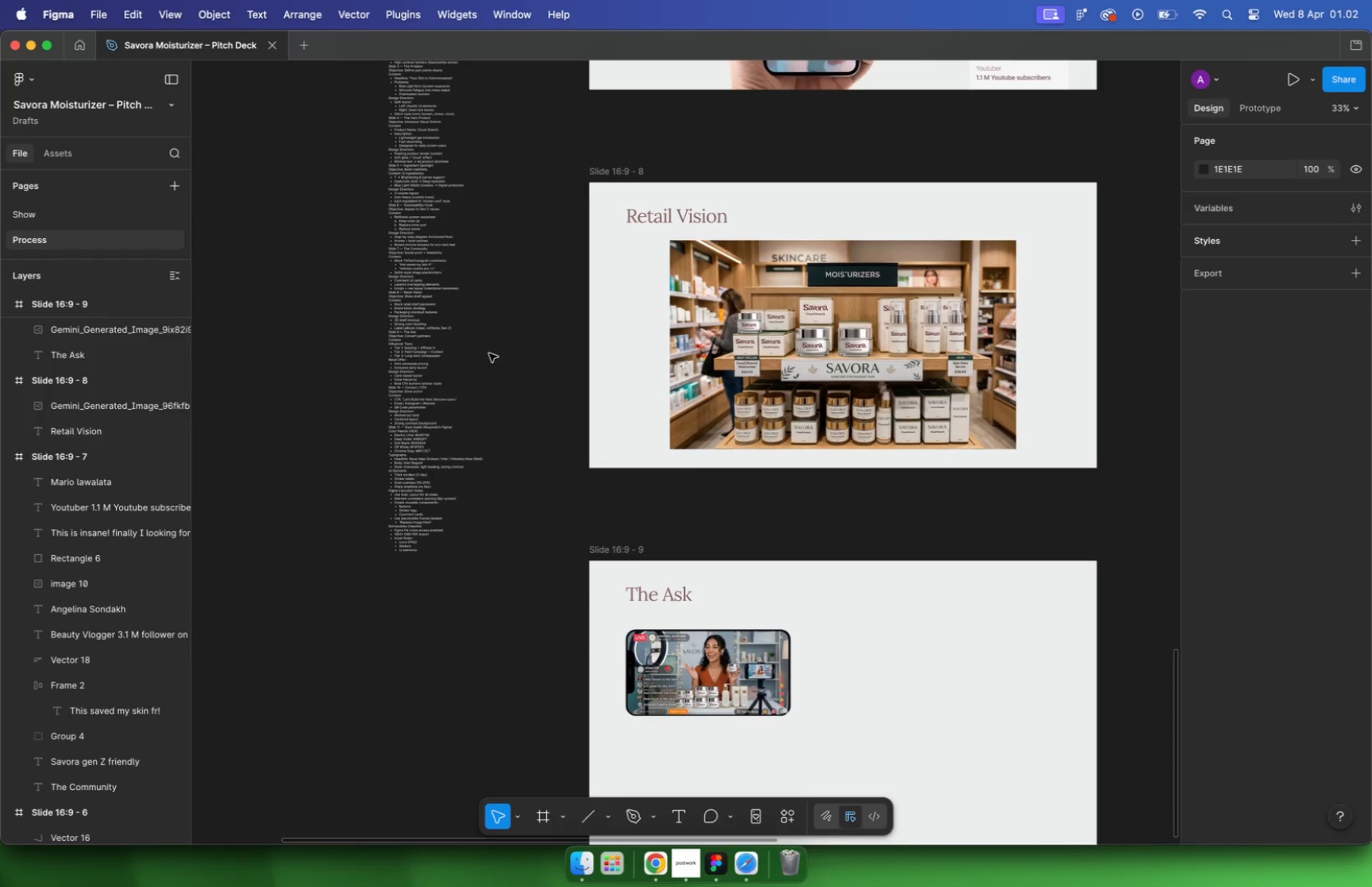 
scroll: coordinate [479, 402], scroll_direction: down, amount: 8.0
 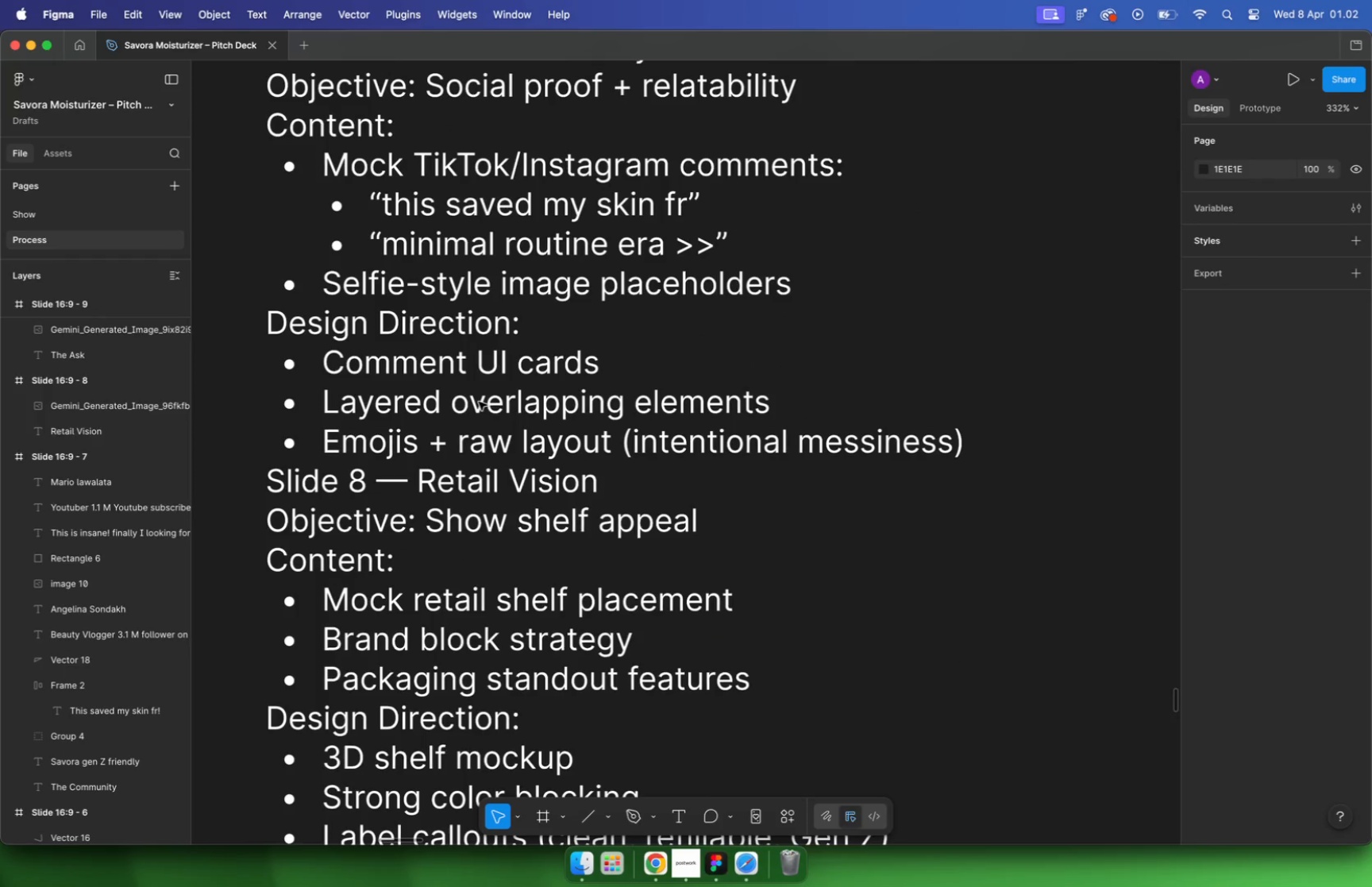 
double_click([401, 399])
 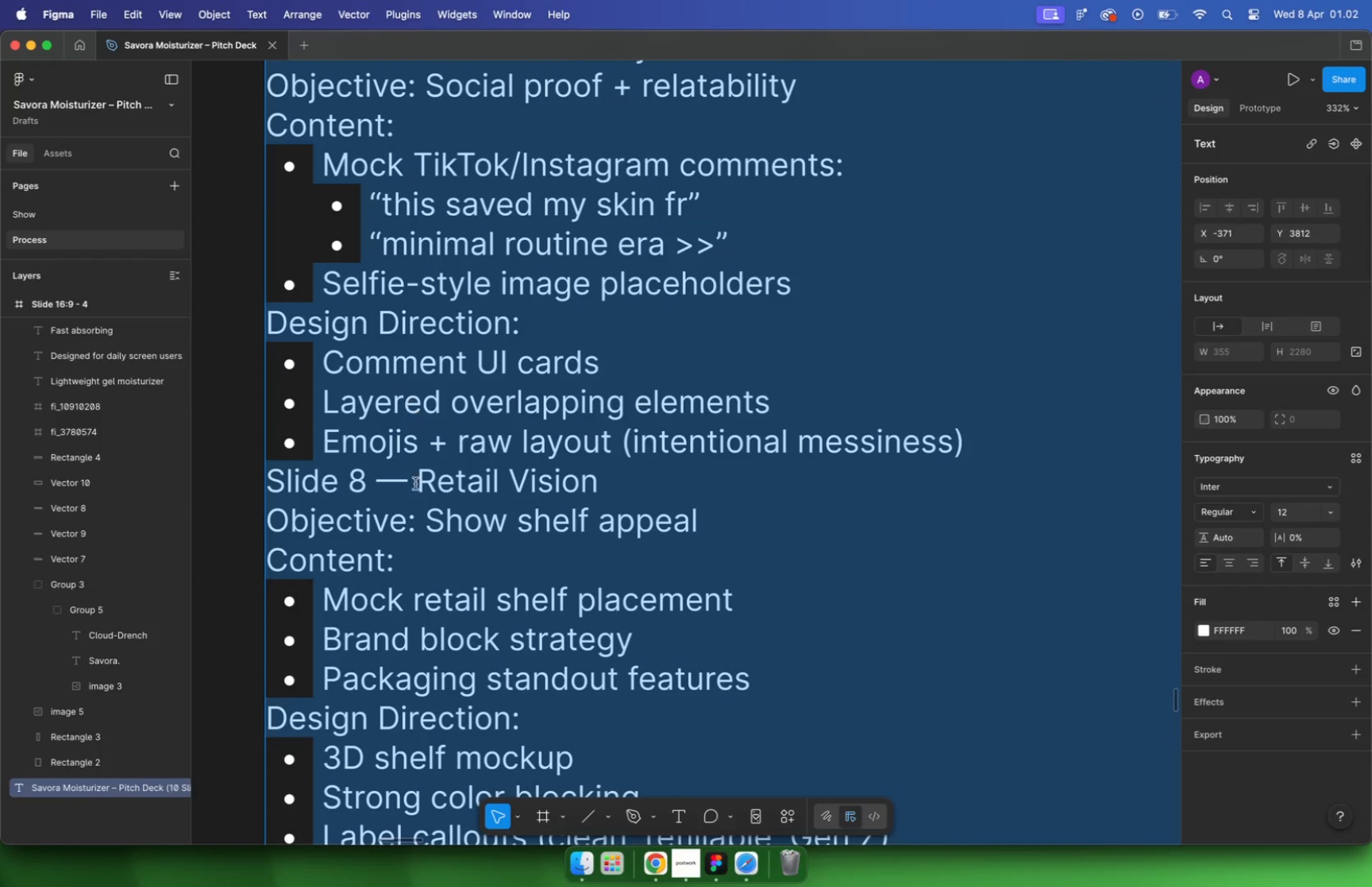 
left_click([408, 509])
 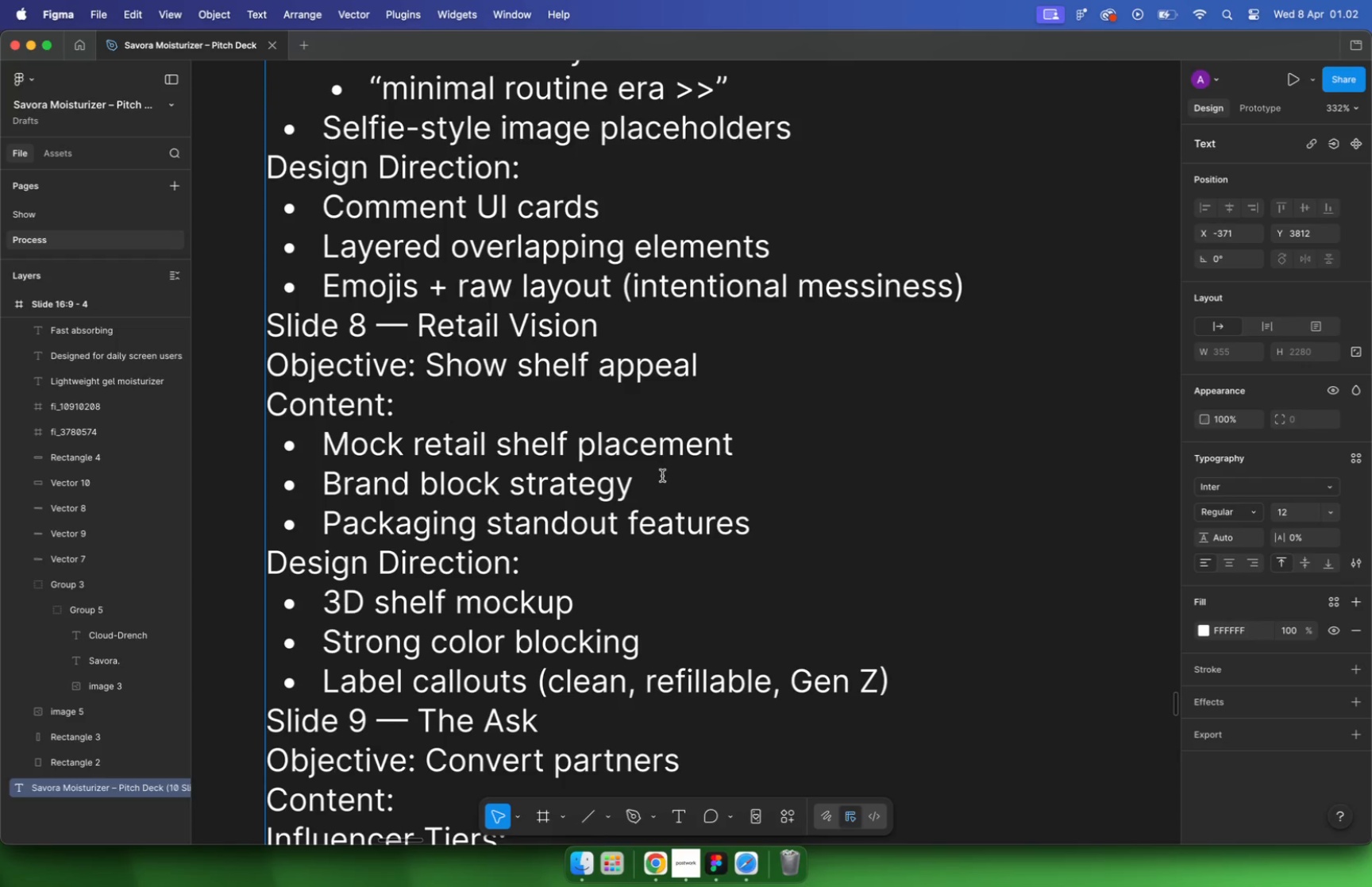 
scroll: coordinate [493, 492], scroll_direction: down, amount: 5.0
 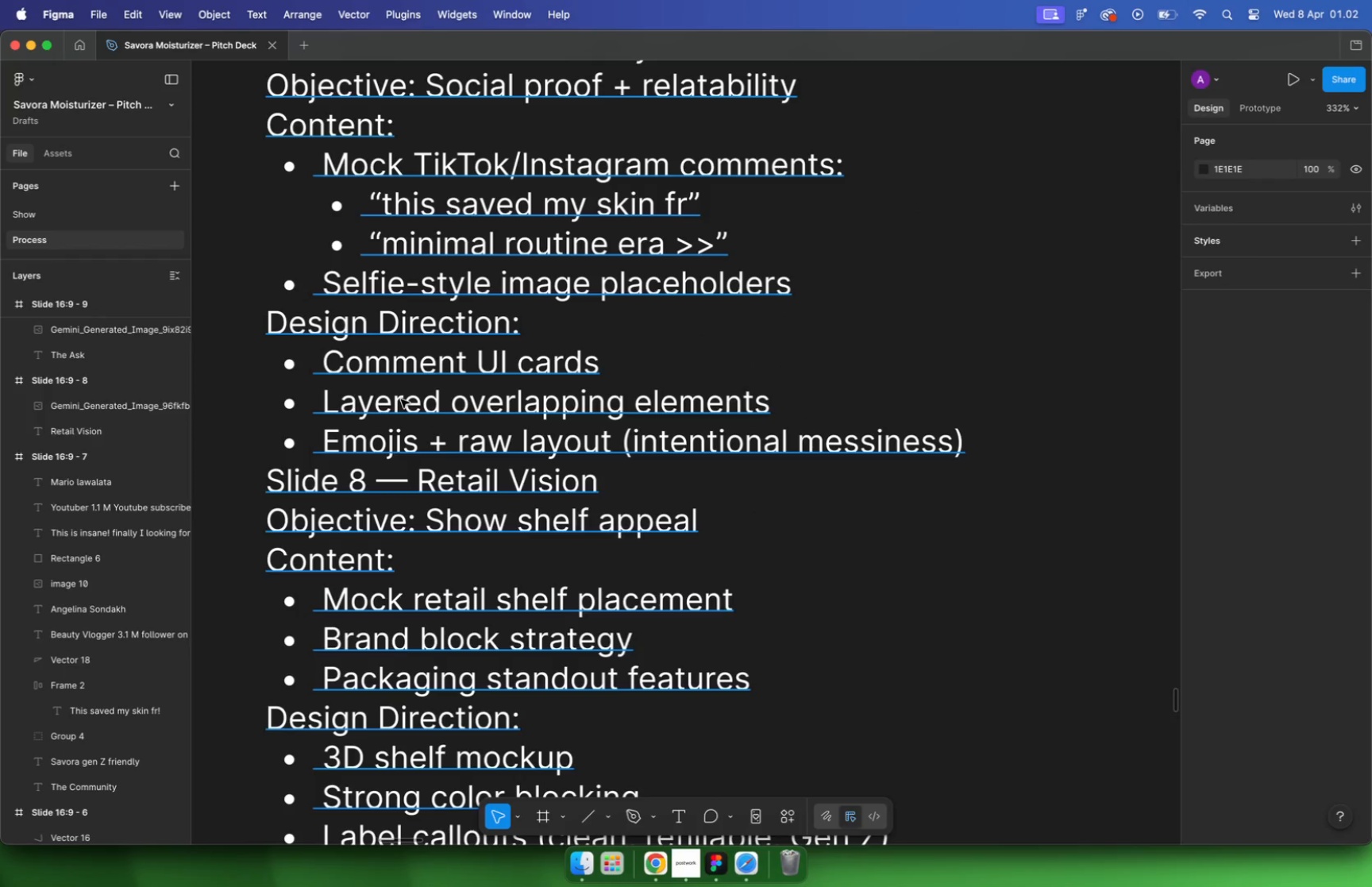 
wait(5.79)
 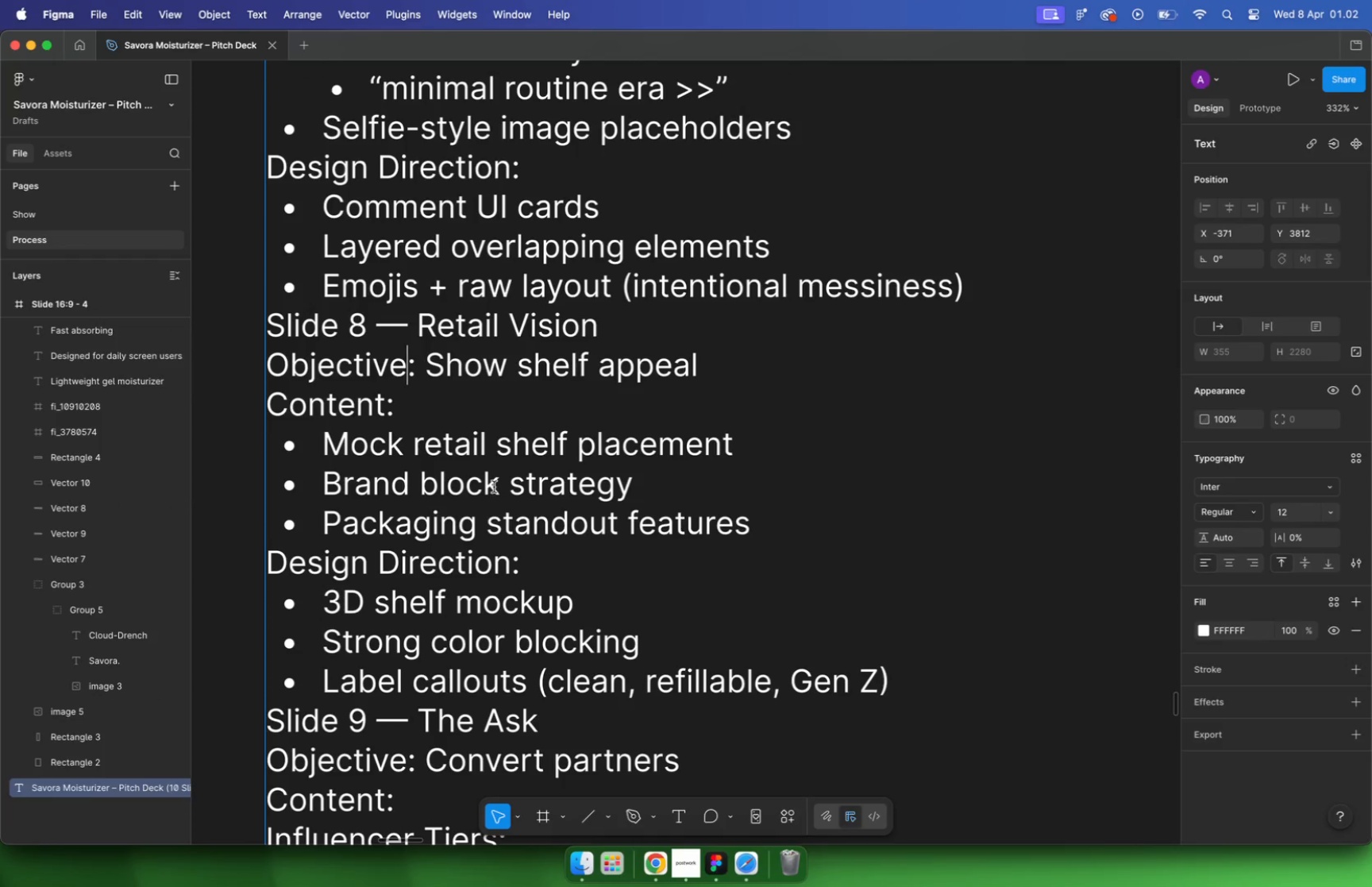 
left_click_drag(start_coordinate=[635, 480], to_coordinate=[325, 483])
 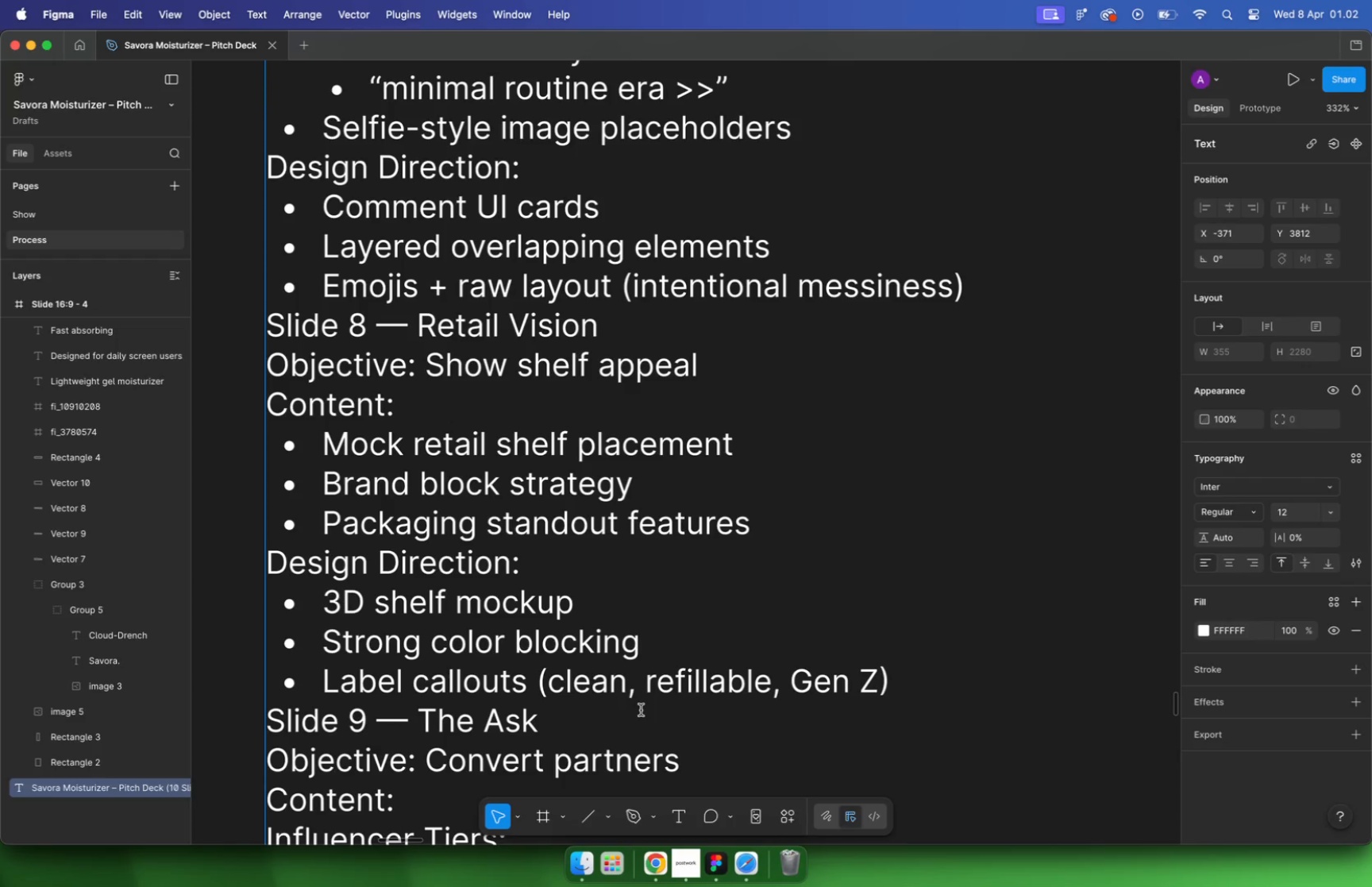 
key(Meta+C)
 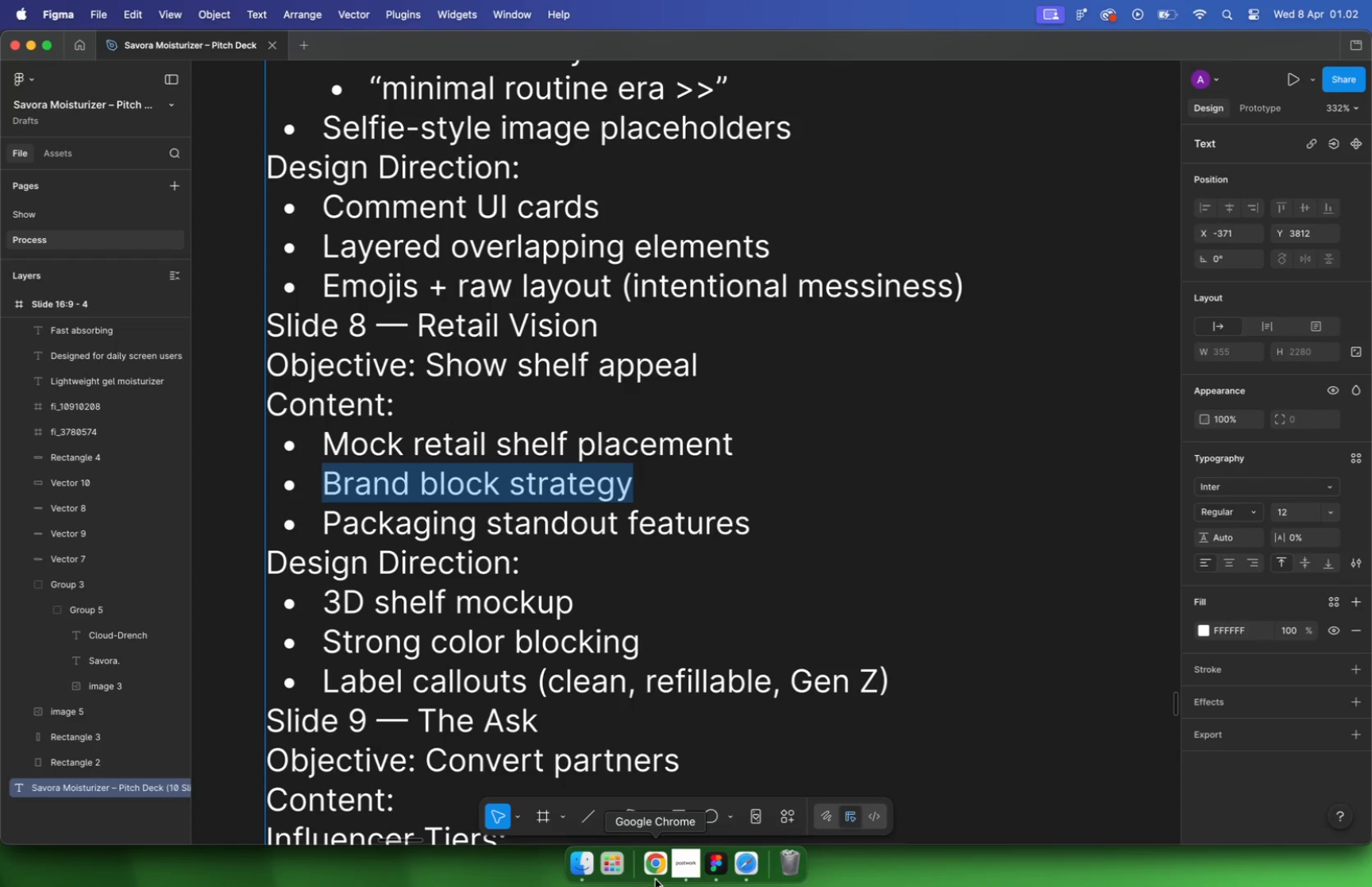 
left_click([655, 870])
 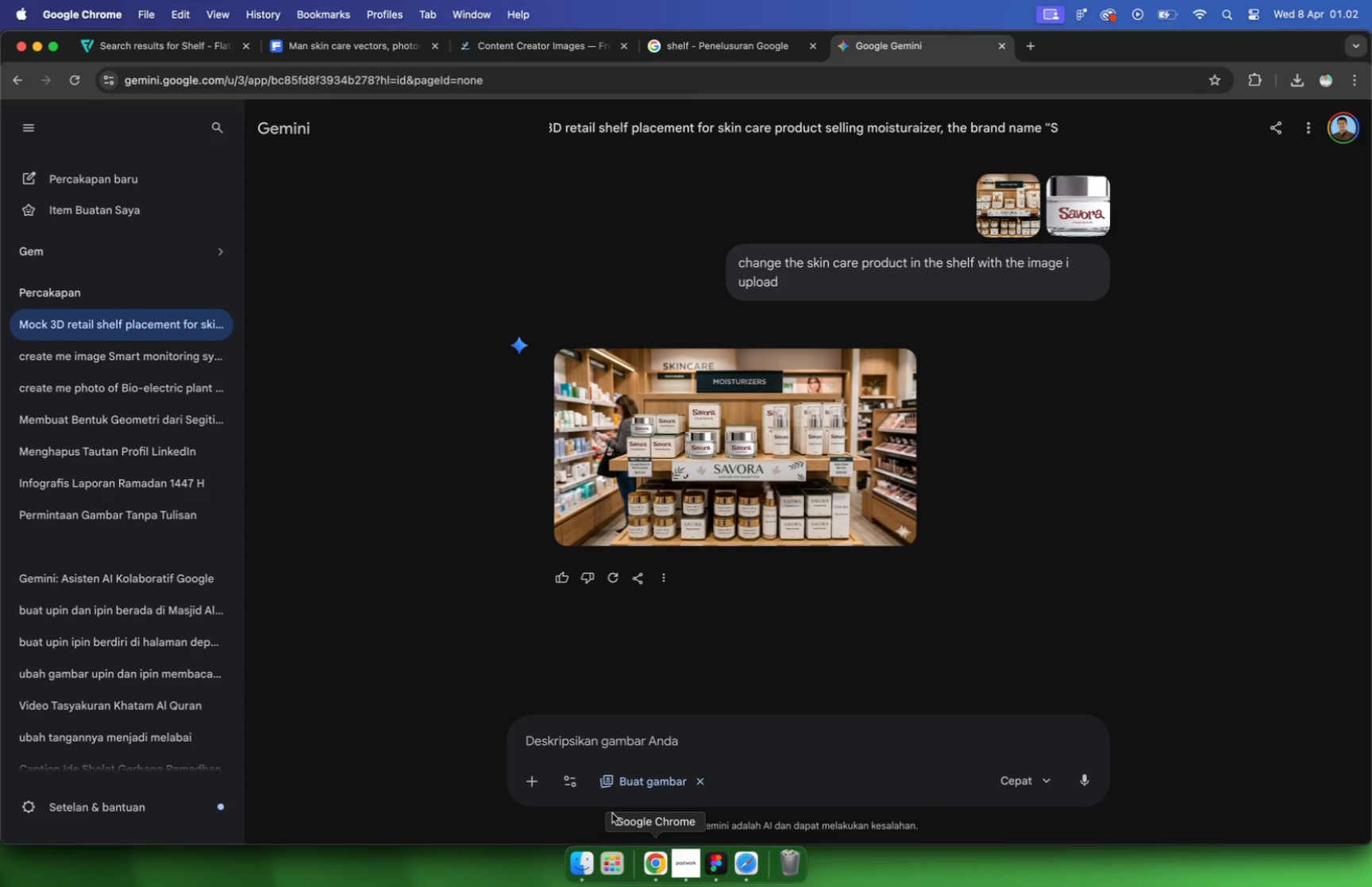 
double_click([839, 77])
 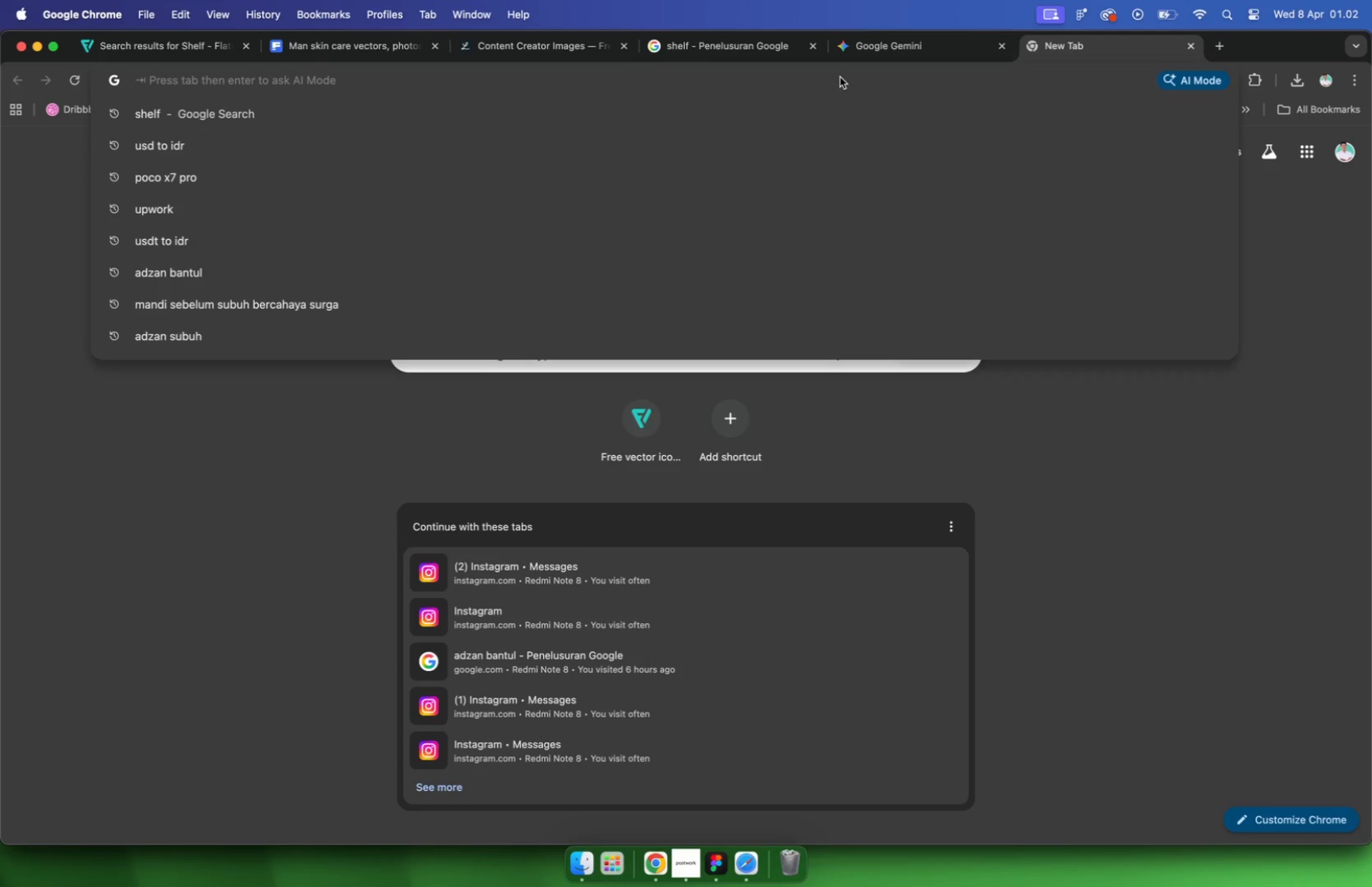 
key(Meta+V)
 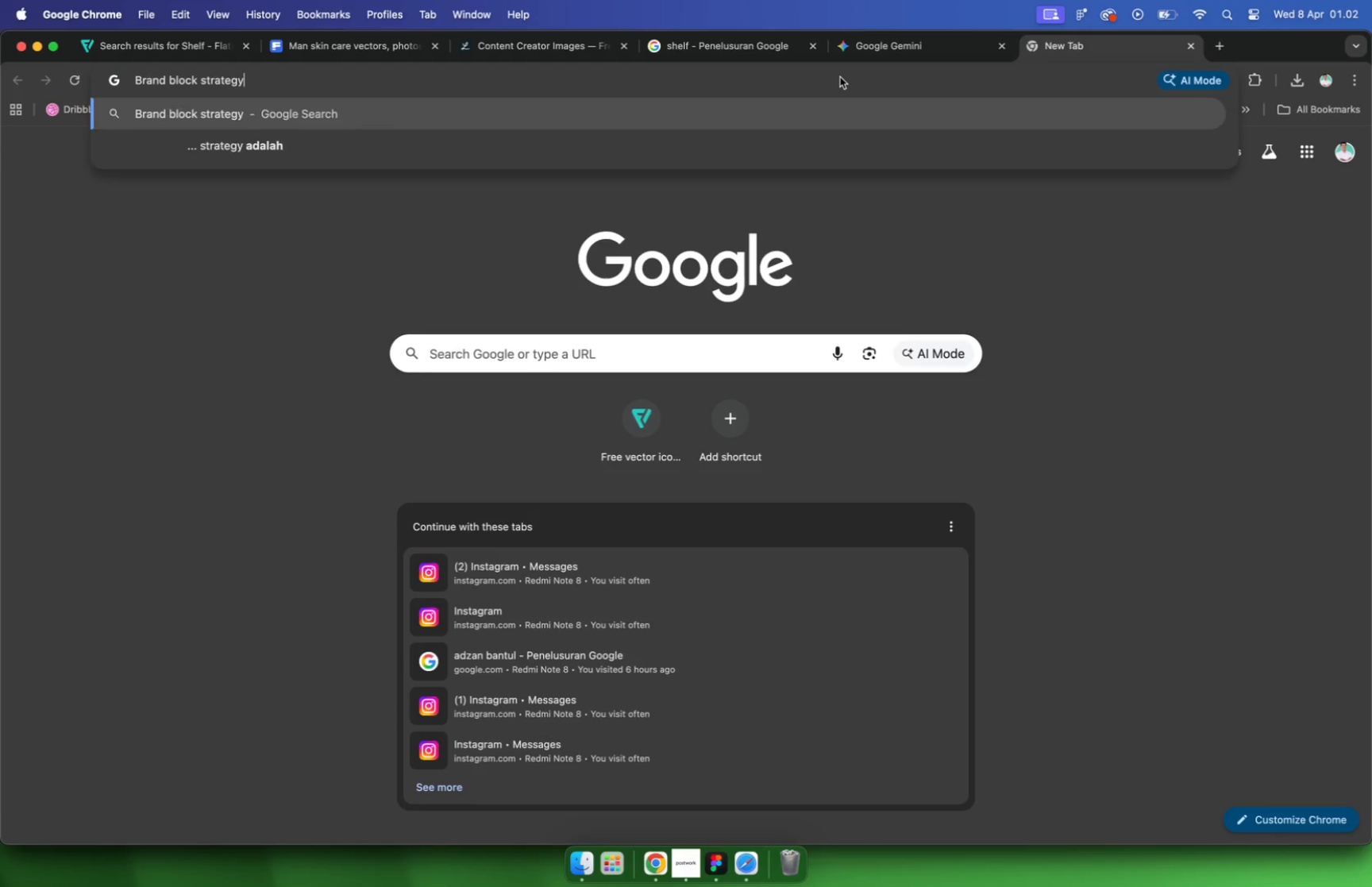 
key(Enter)
 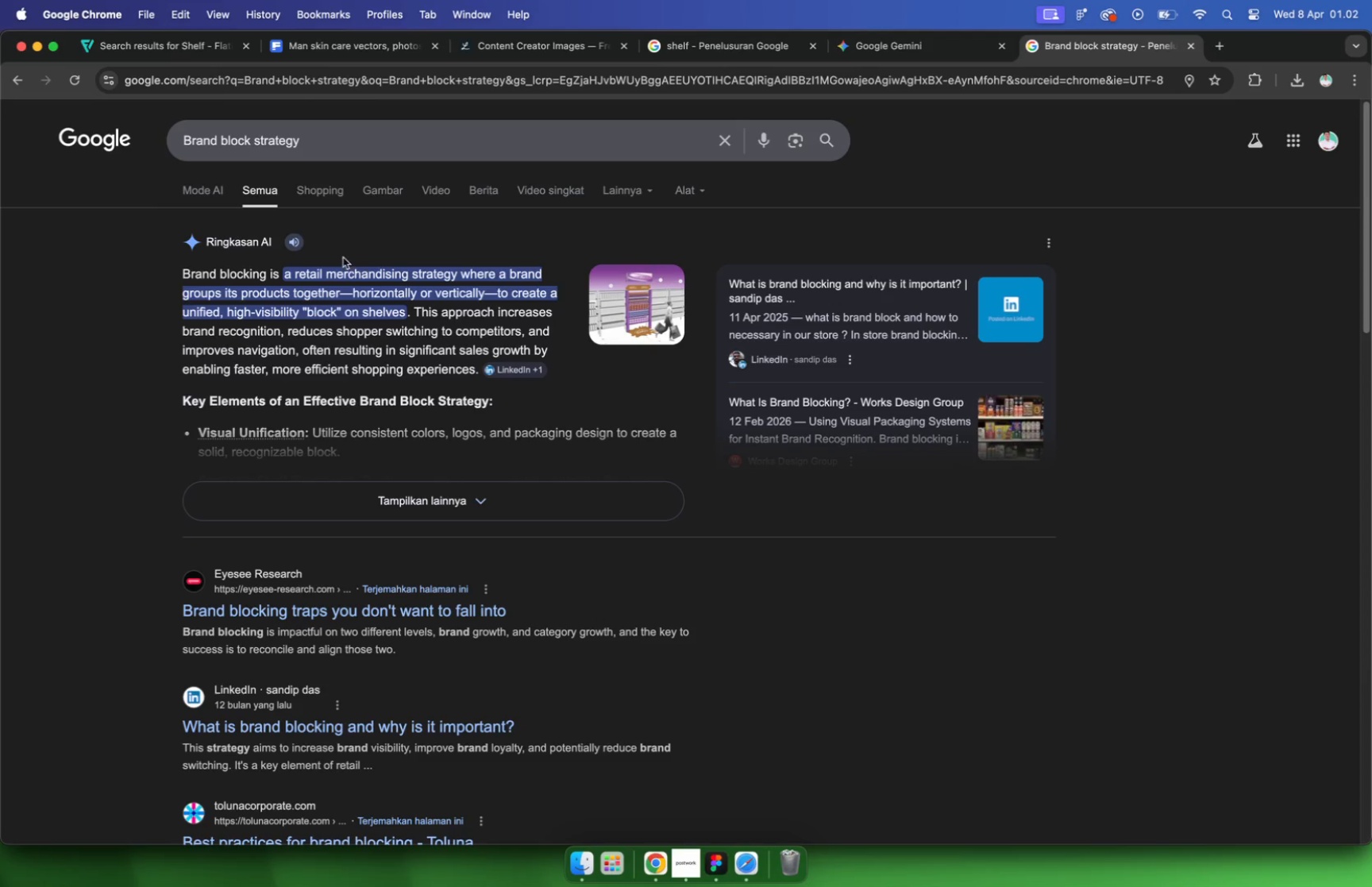 
wait(5.05)
 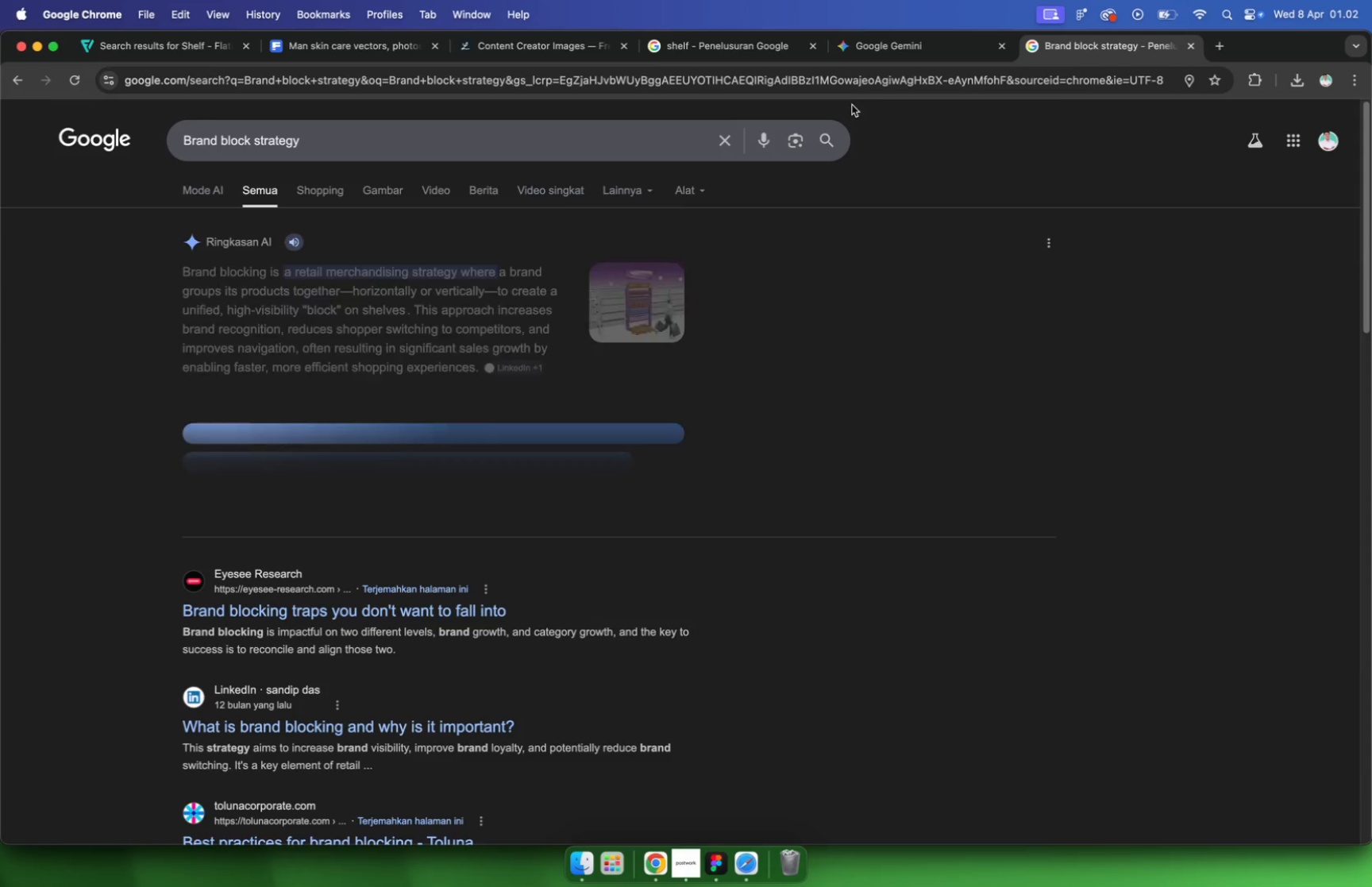 
mouse_move([990, 329])
 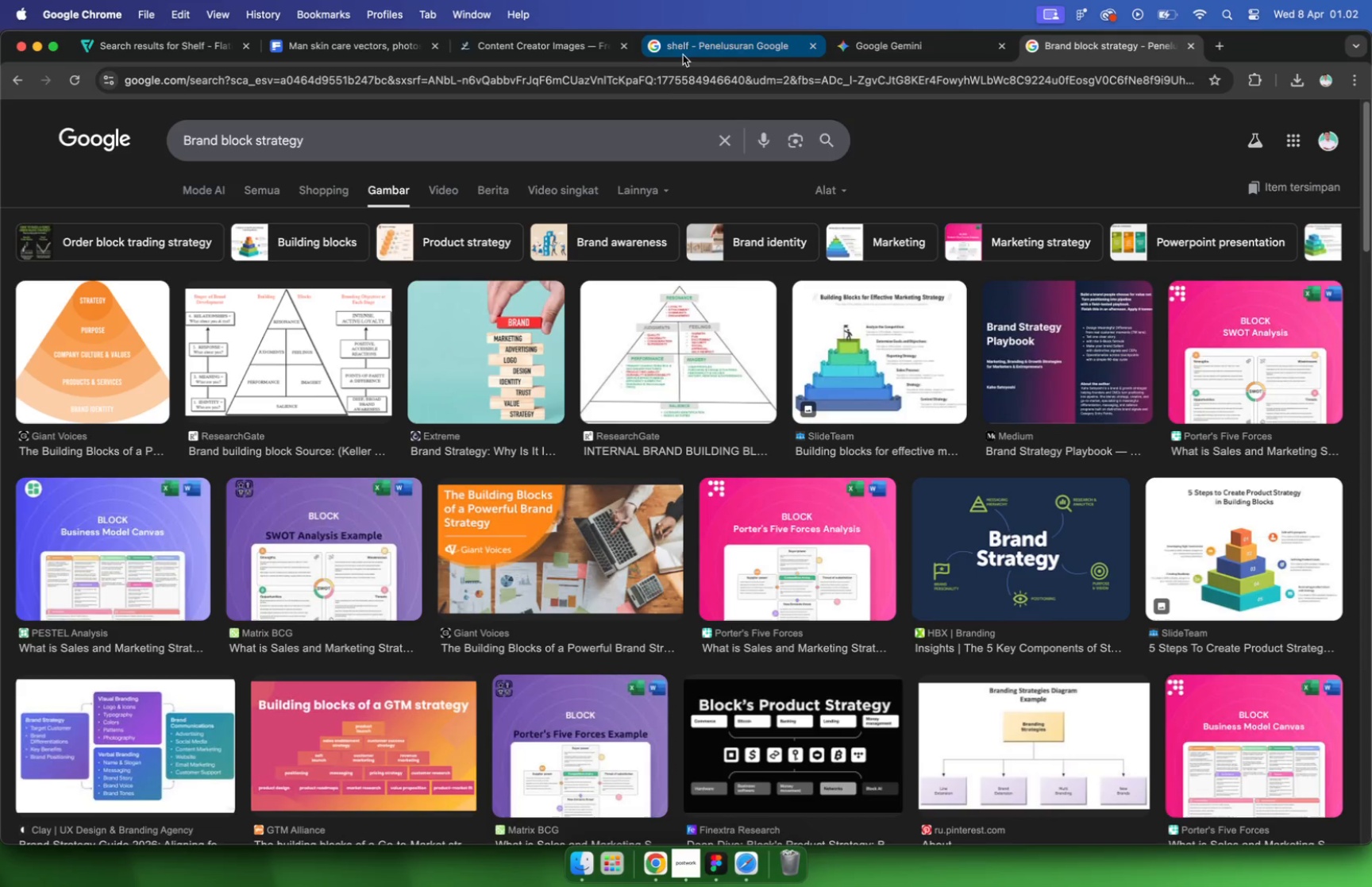 
left_click([710, 862])
 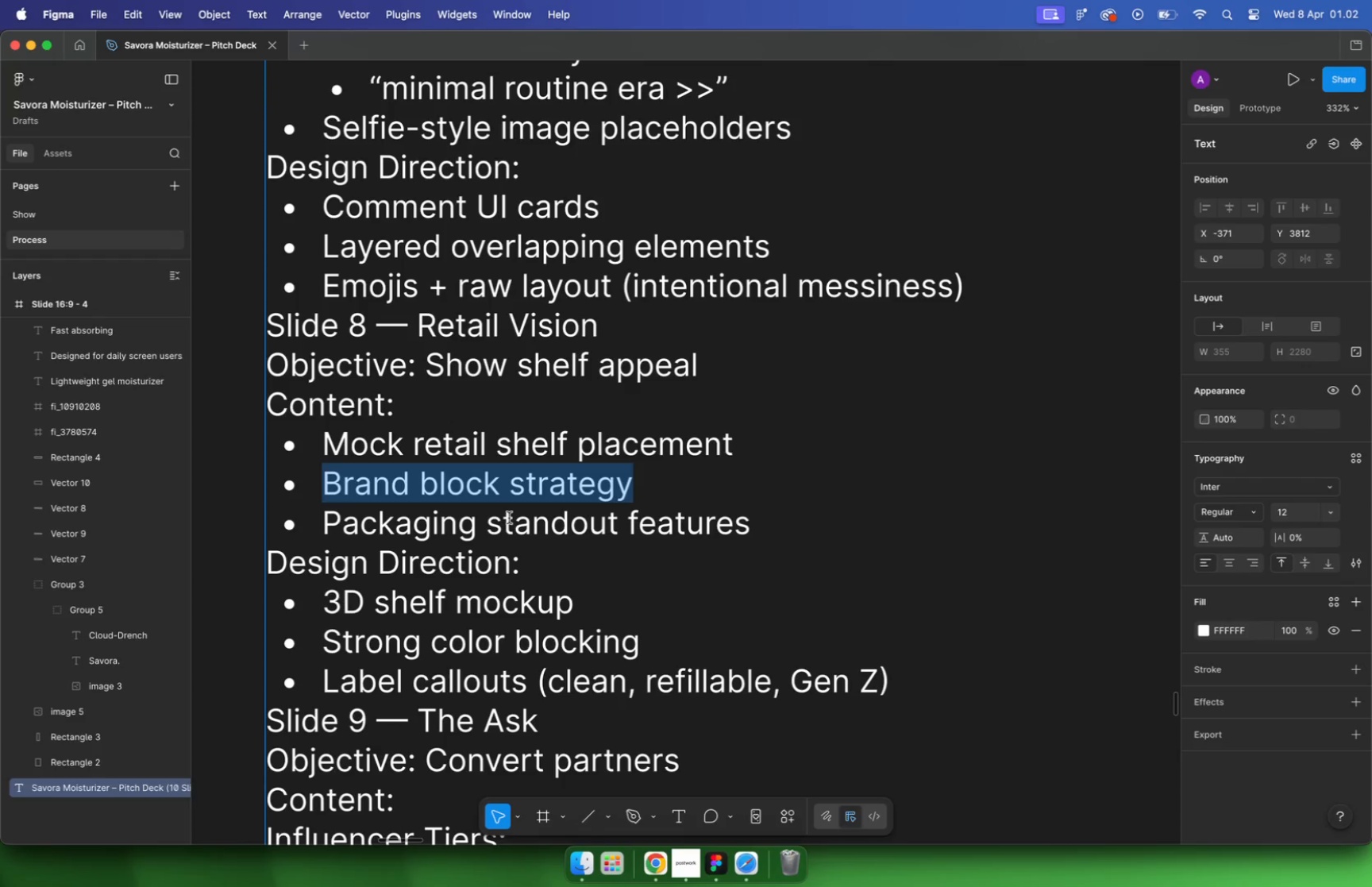 
hold_key(key=CommandLeft, duration=2.87)
scroll: coordinate [563, 522], scroll_direction: down, amount: 53.0
 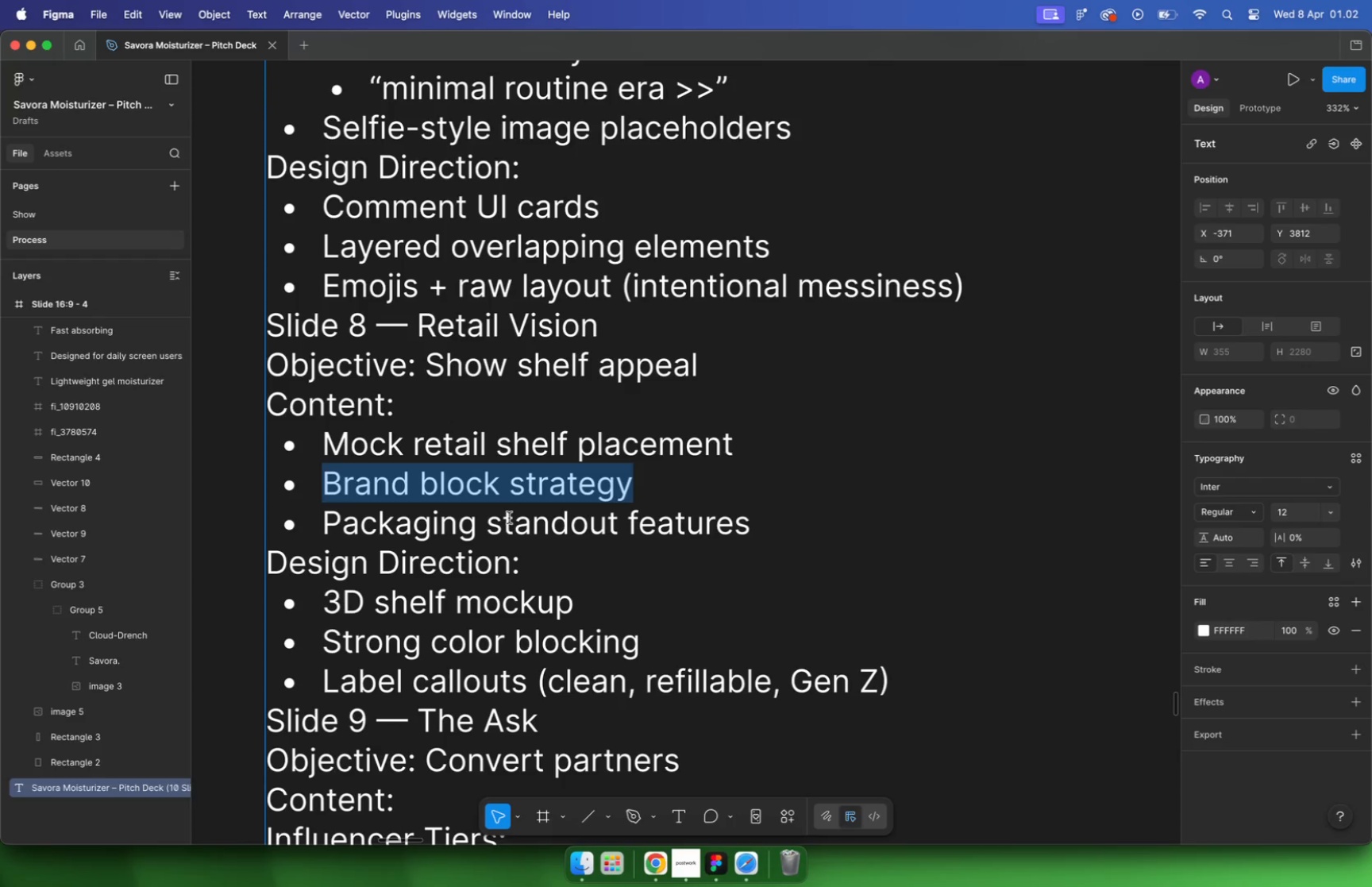 
left_click([651, 483])
 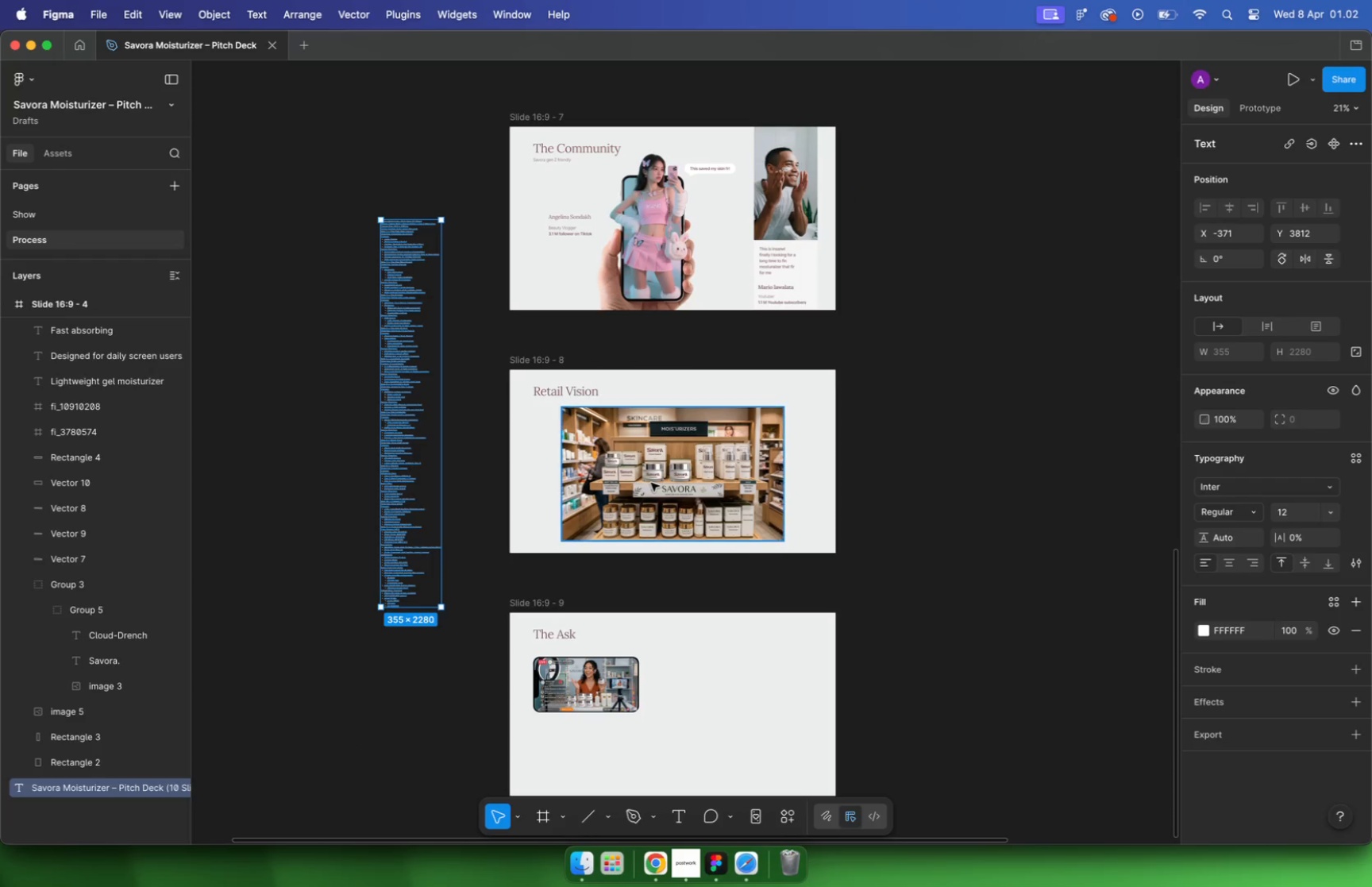 
scroll: coordinate [670, 570], scroll_direction: up, amount: 13.0
 